 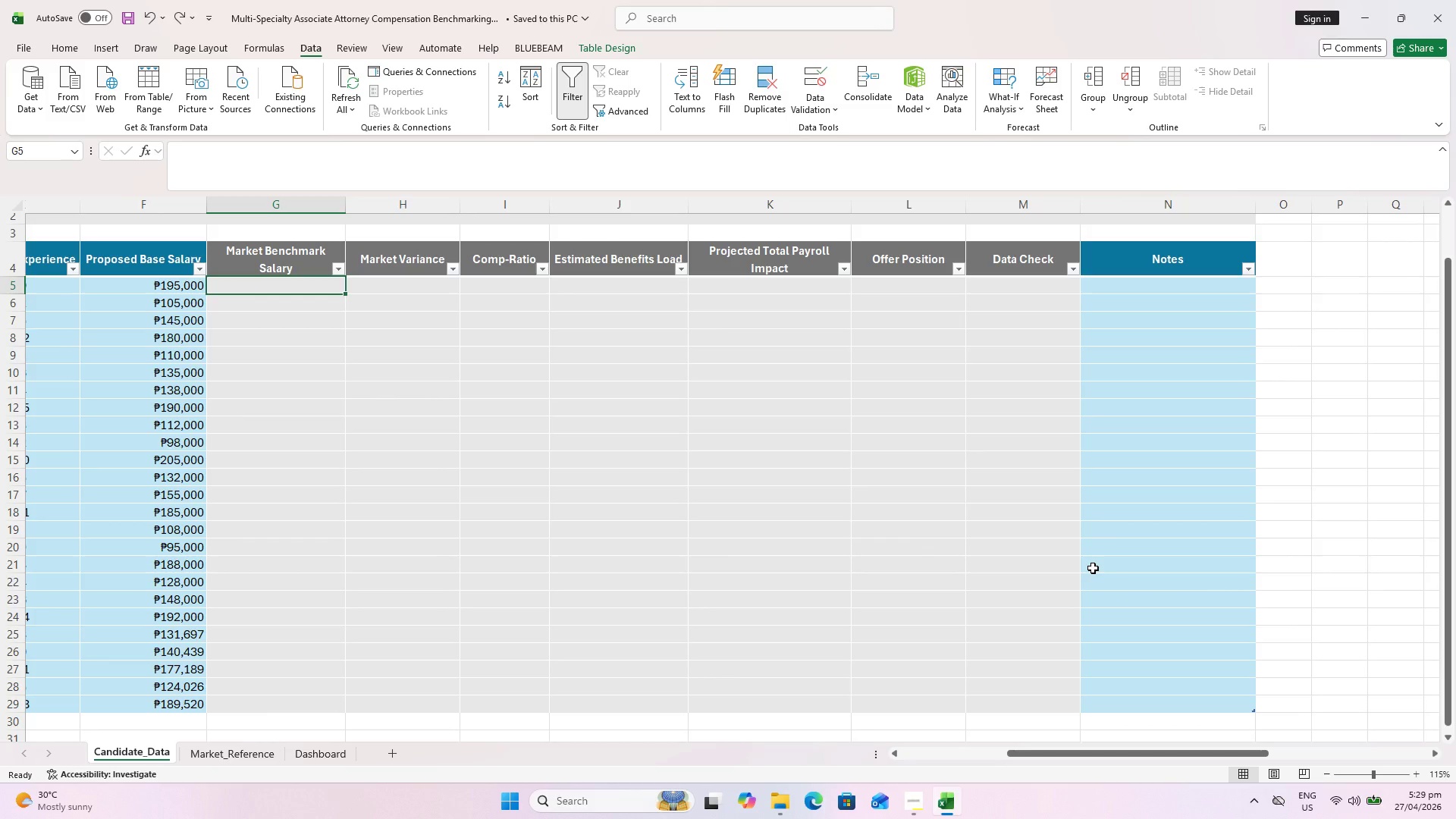 
left_click_drag(start_coordinate=[1025, 752], to_coordinate=[760, 772])
 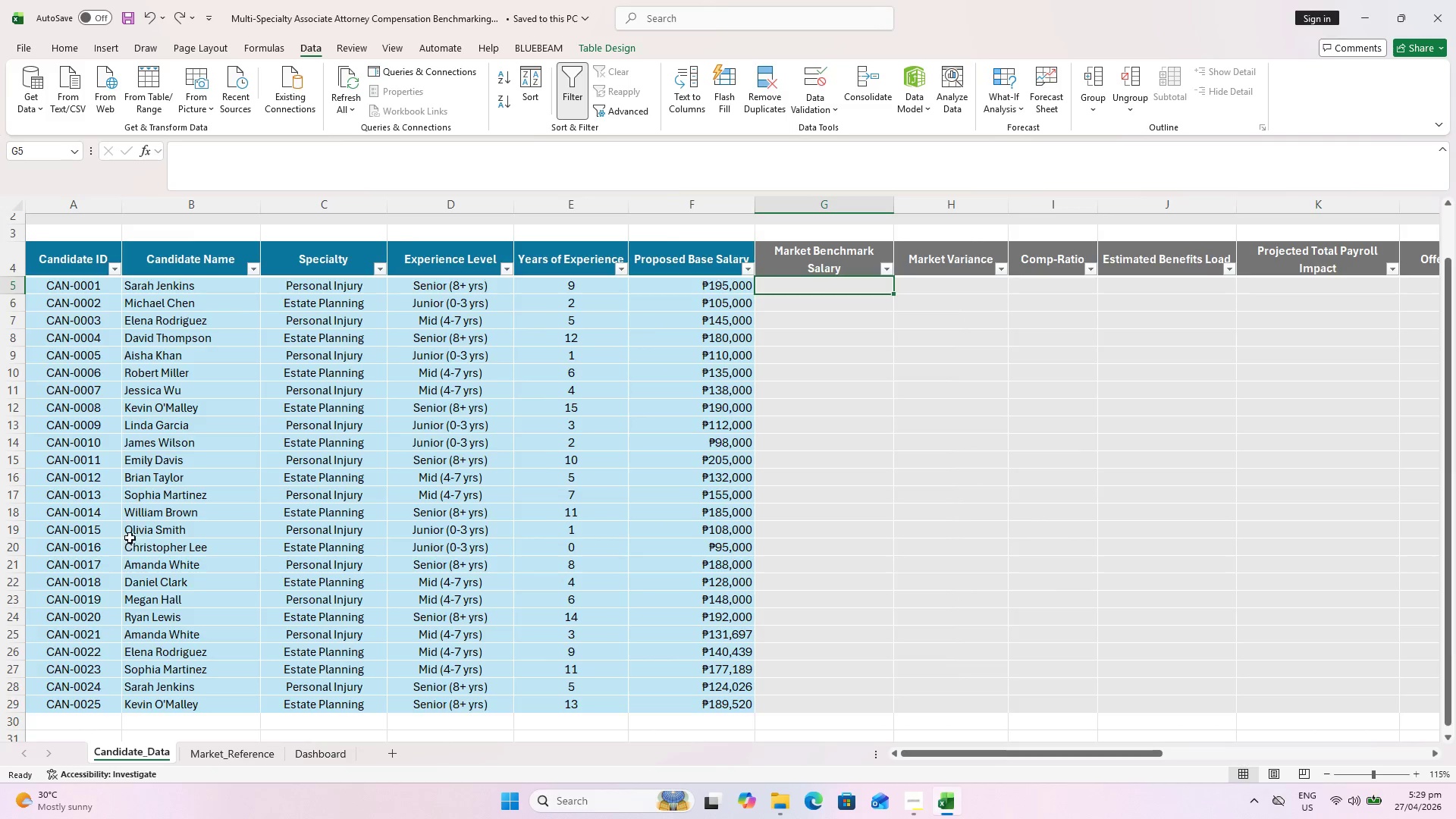 
scroll: coordinate [129, 528], scroll_direction: up, amount: 5.0
 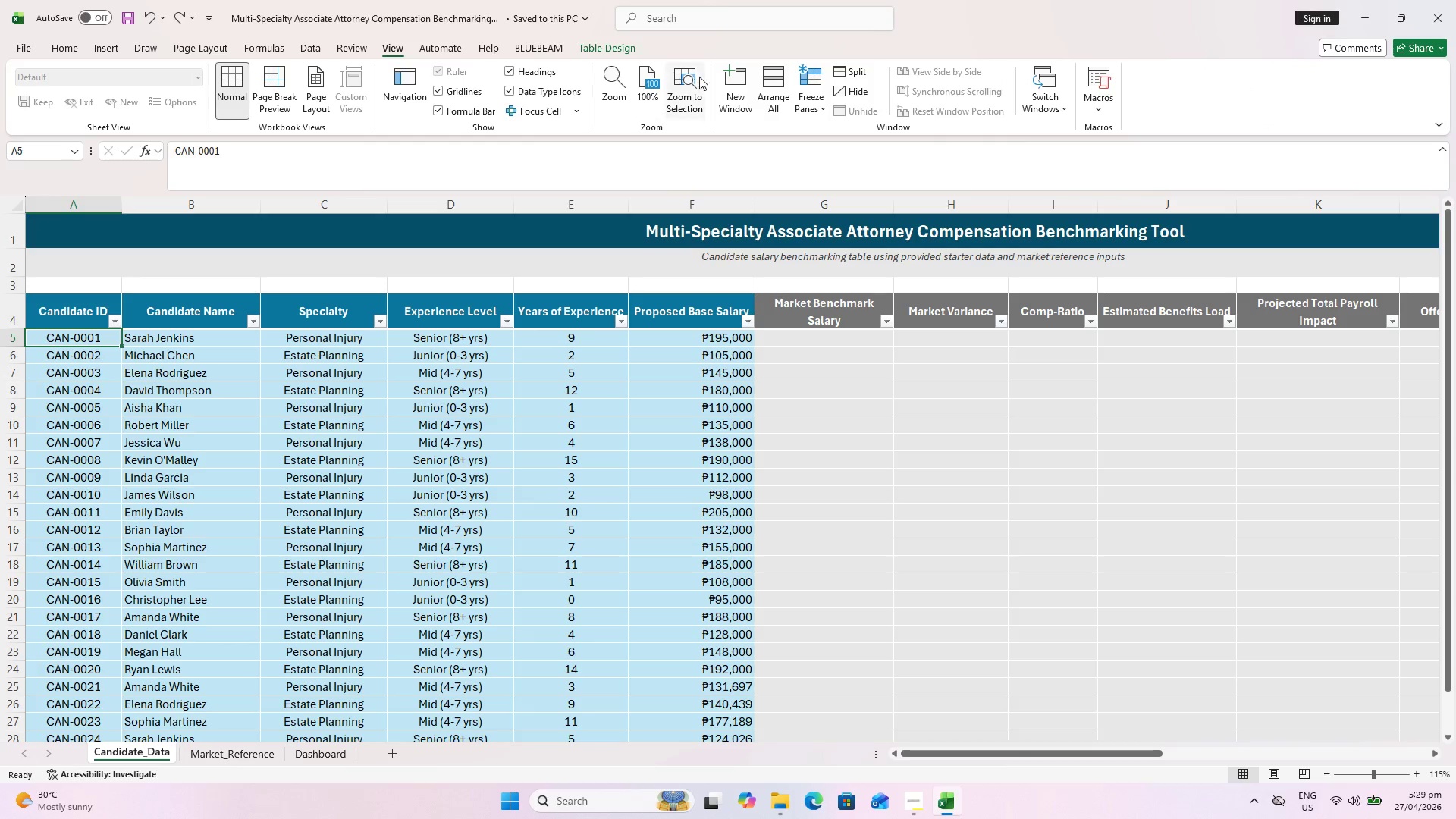 
left_click([845, 149])
 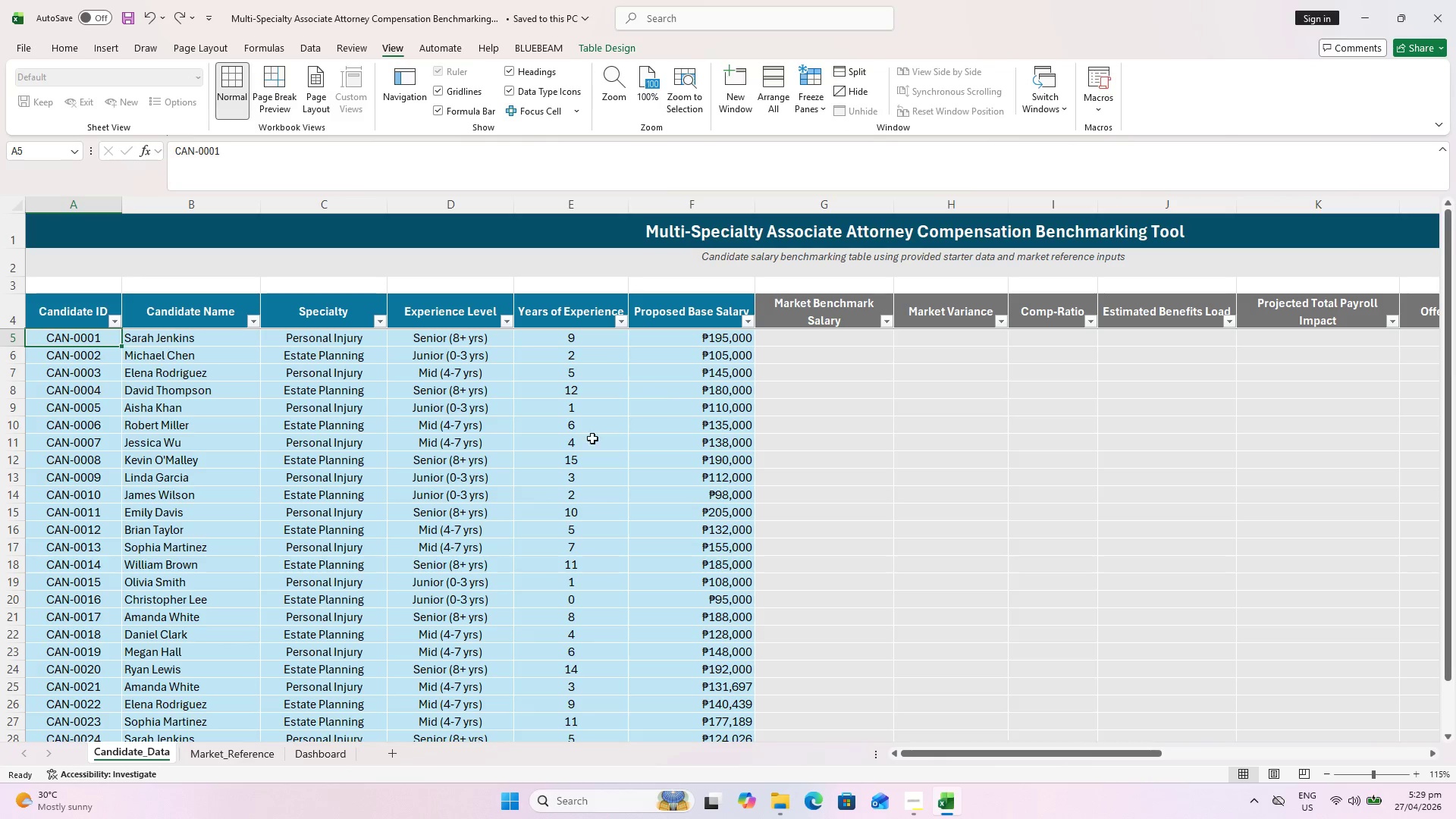 
scroll: coordinate [587, 446], scroll_direction: up, amount: 2.0
 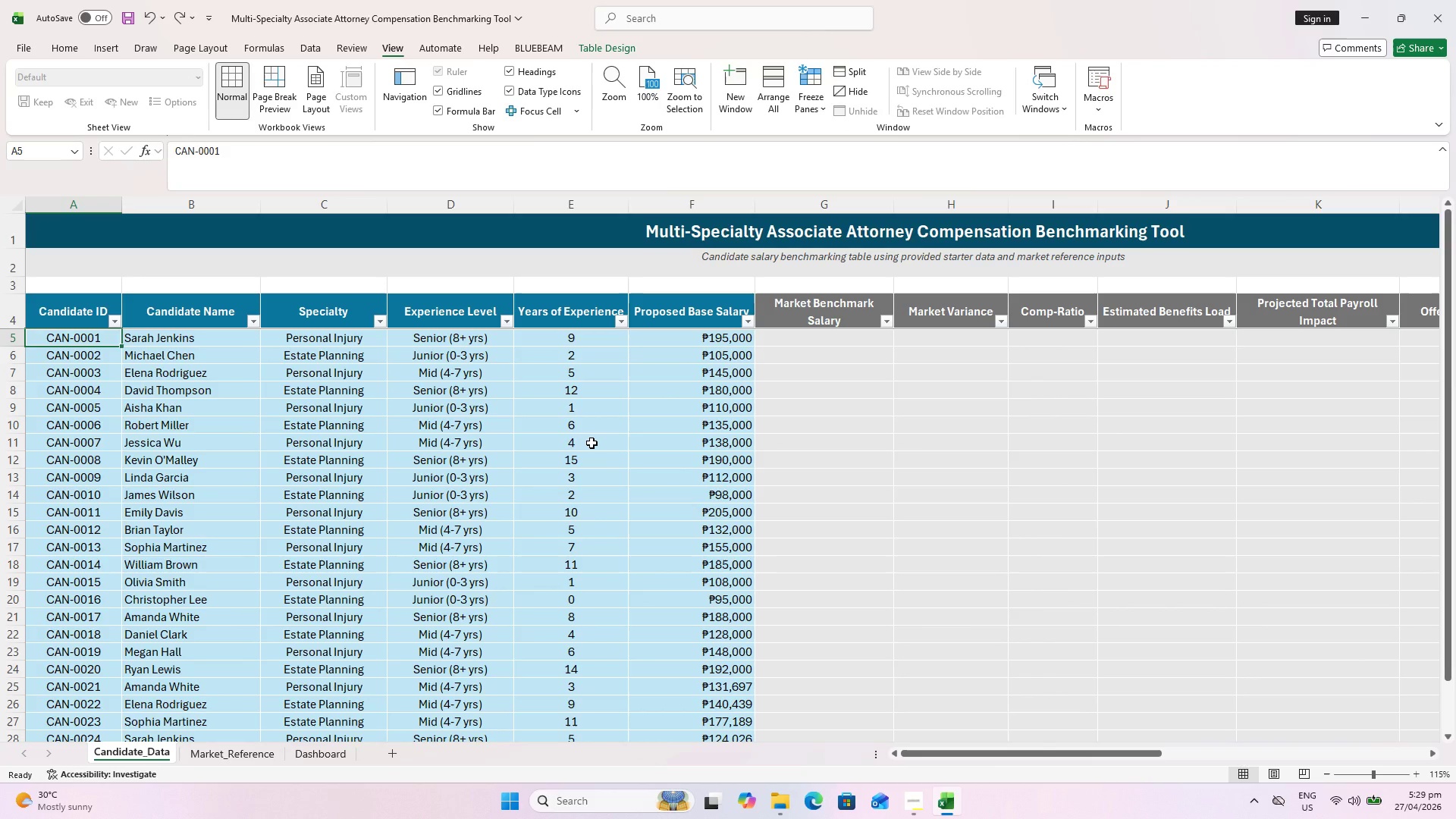 
key(Control+S)
 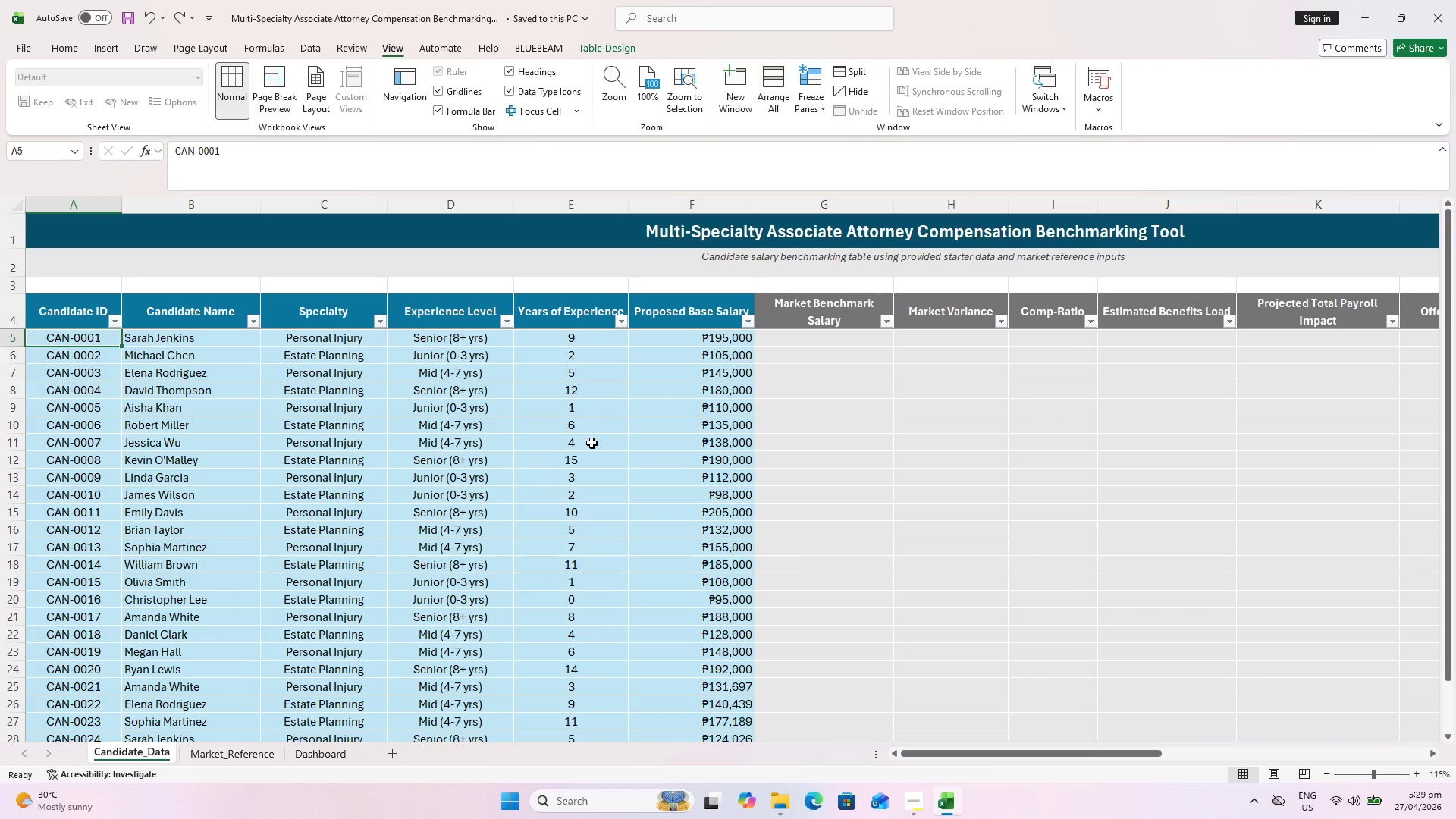 
wait(28.01)
 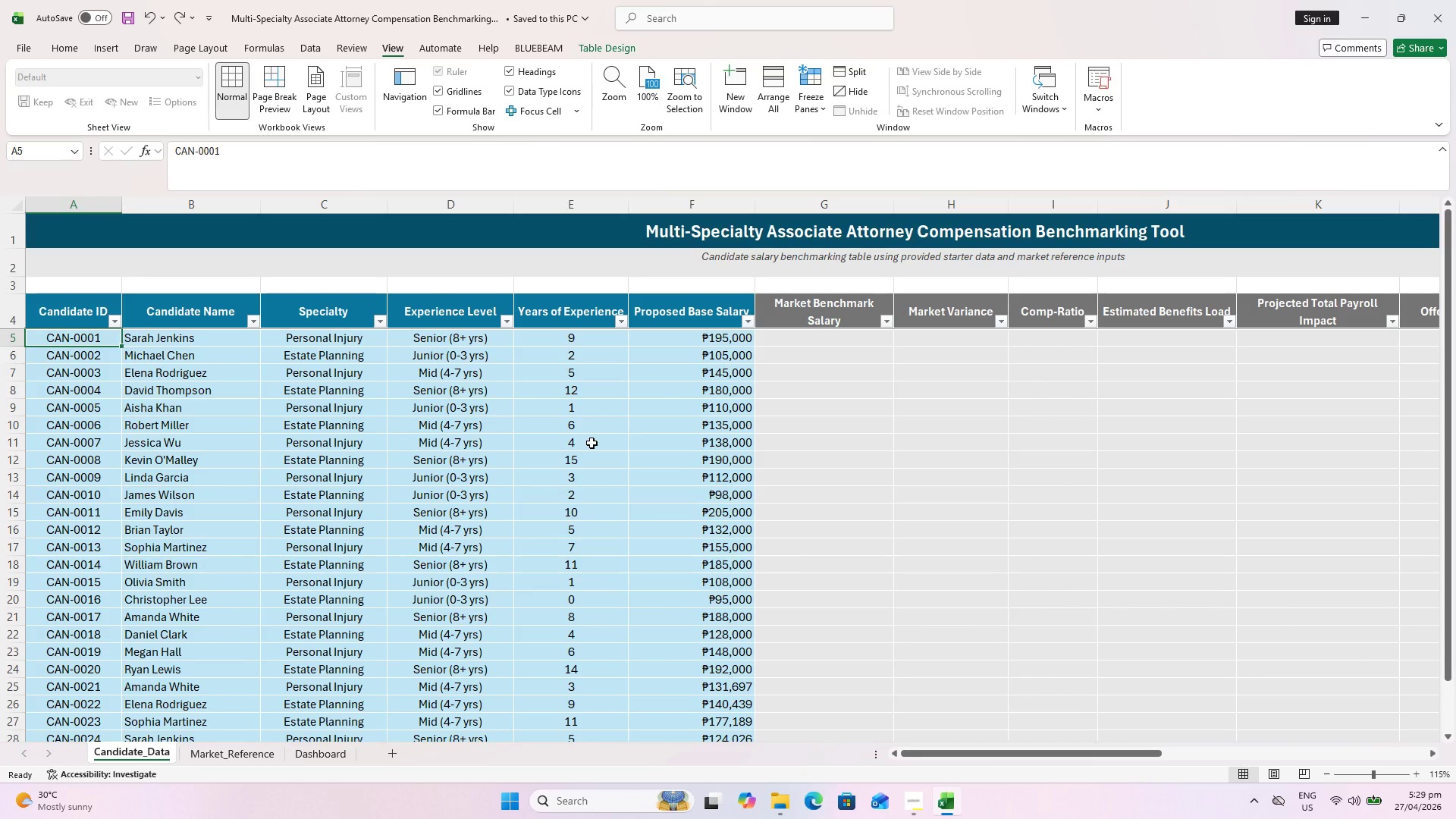 
hold_key(key=ControlLeft, duration=1.47)
scroll: coordinate [682, 524], scroll_direction: down, amount: 2.0
 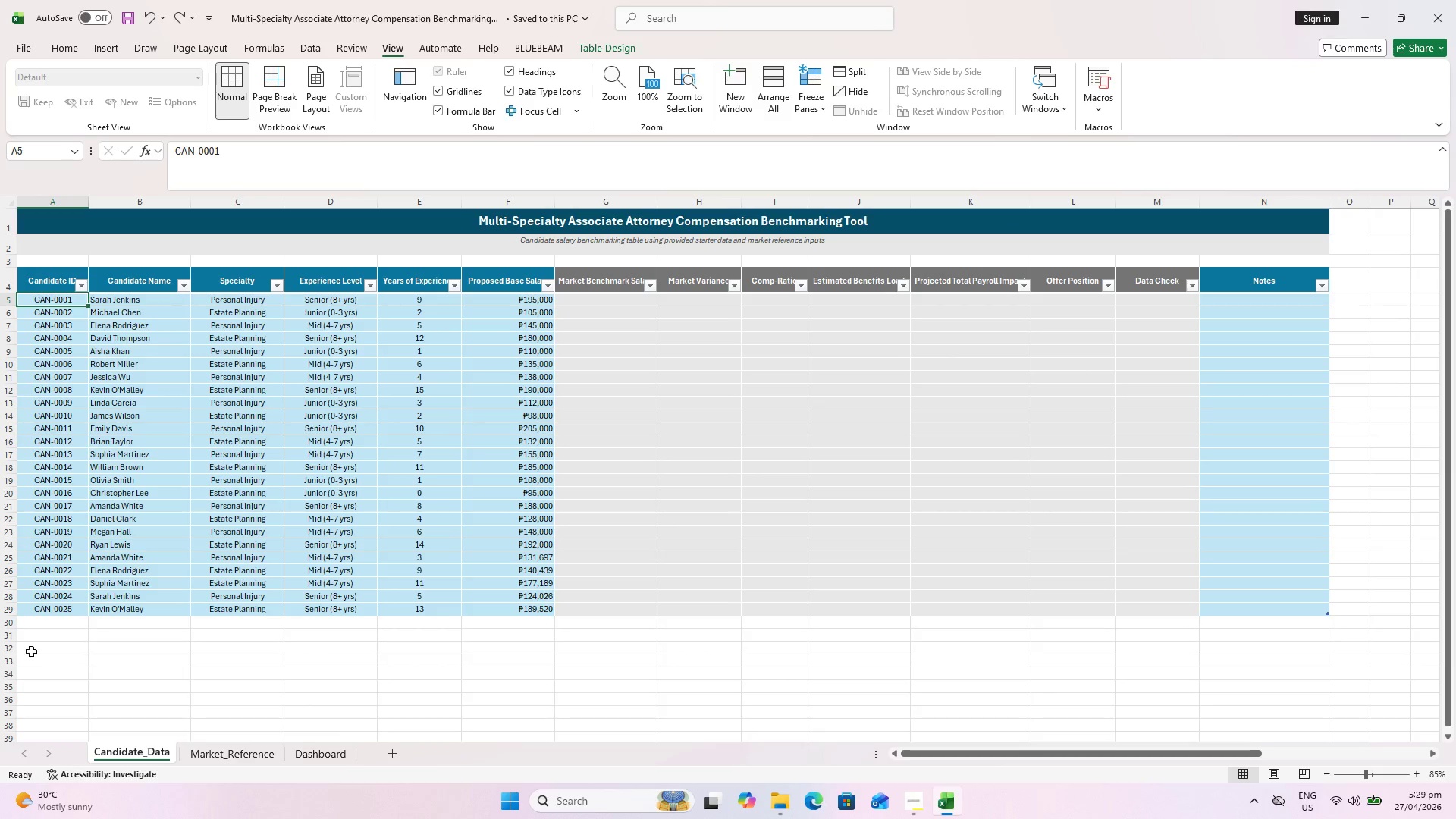 
left_click([42, 635])
 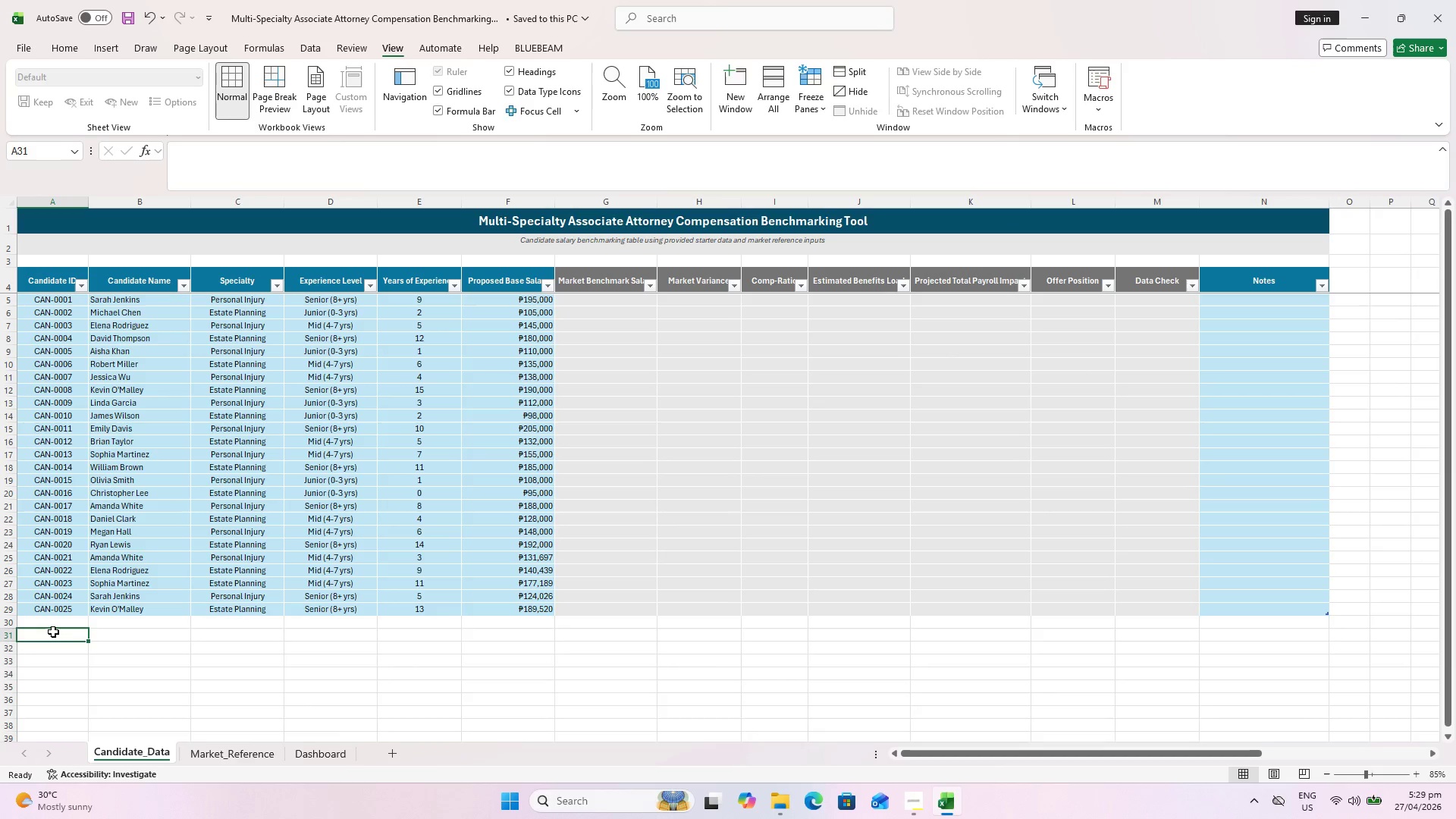 
hold_key(key=ControlLeft, duration=1.16)
scroll: coordinate [217, 600], scroll_direction: up, amount: 1.0
 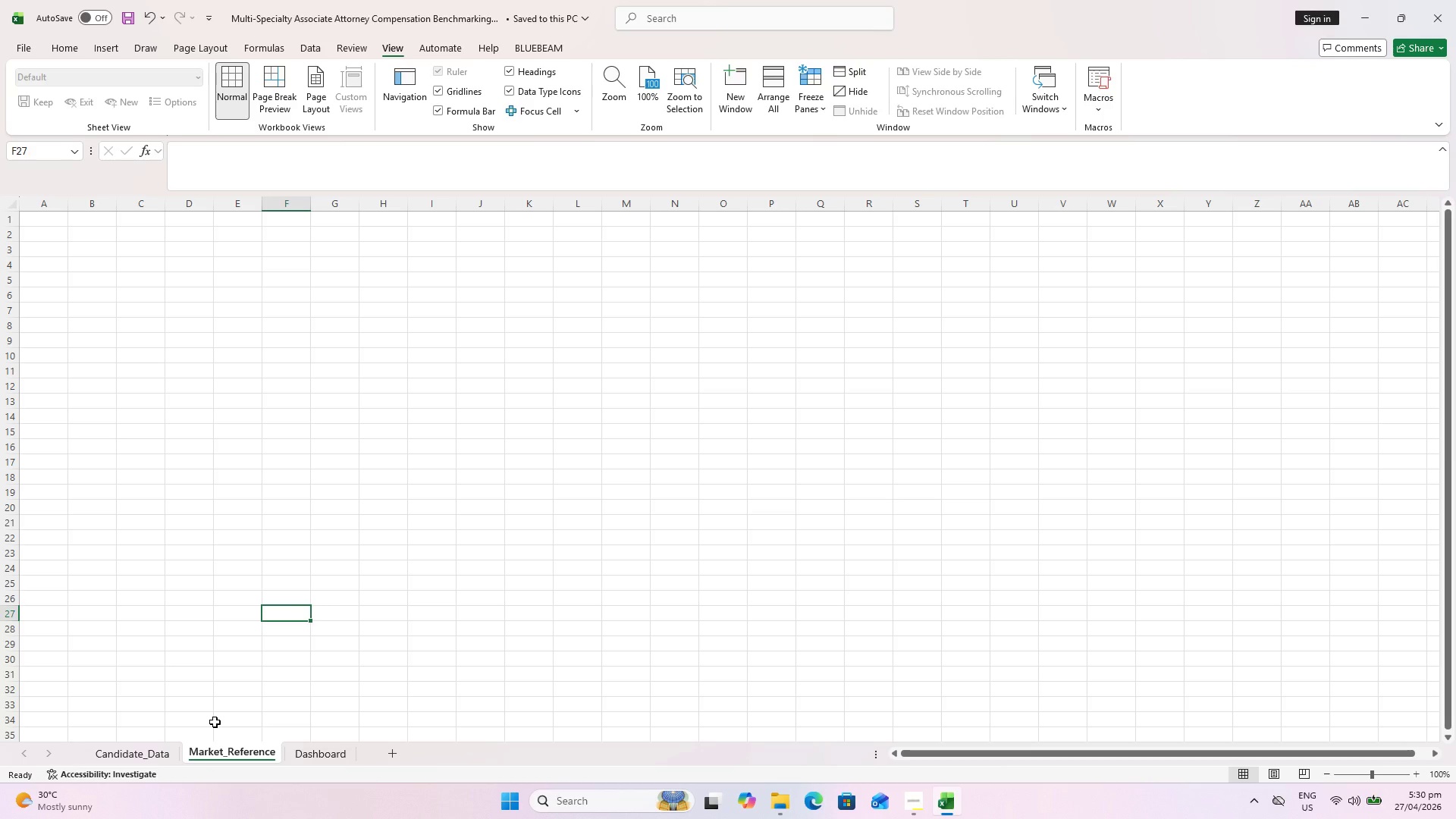 
wait(37.72)
 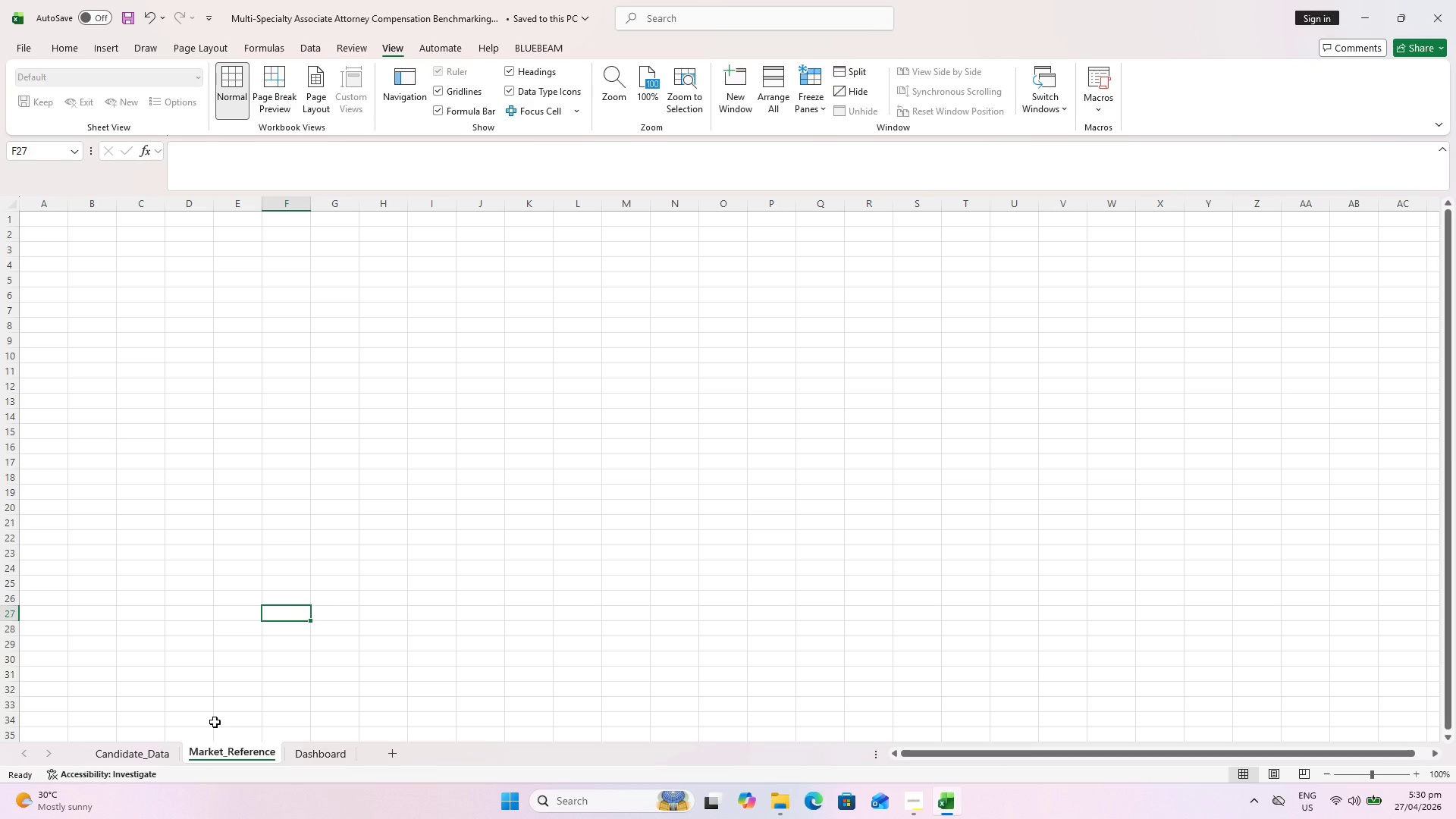 
hold_key(key=ShiftLeft, duration=1.51)
left_click([481, 216])
 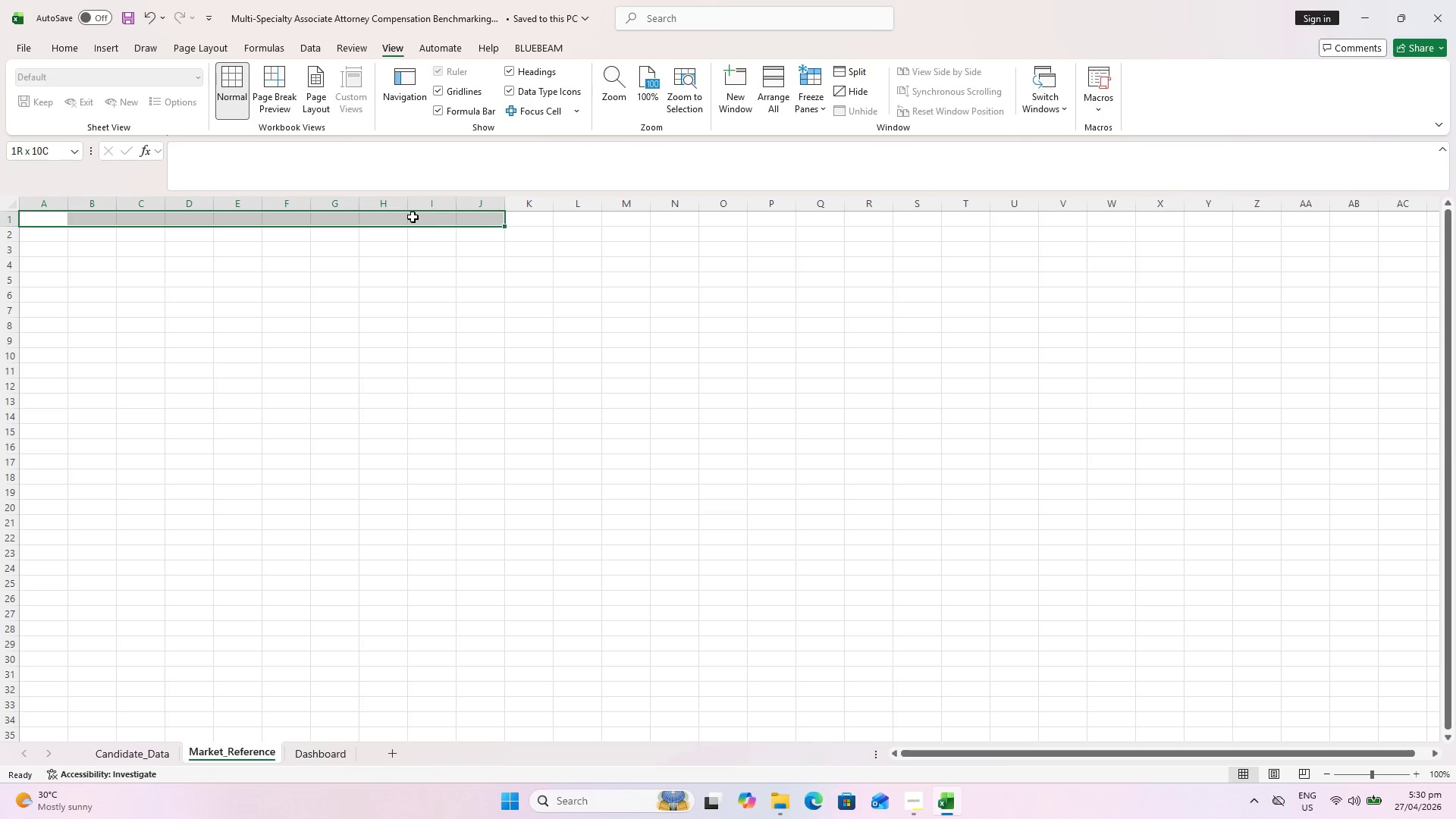 
left_click([413, 217])
 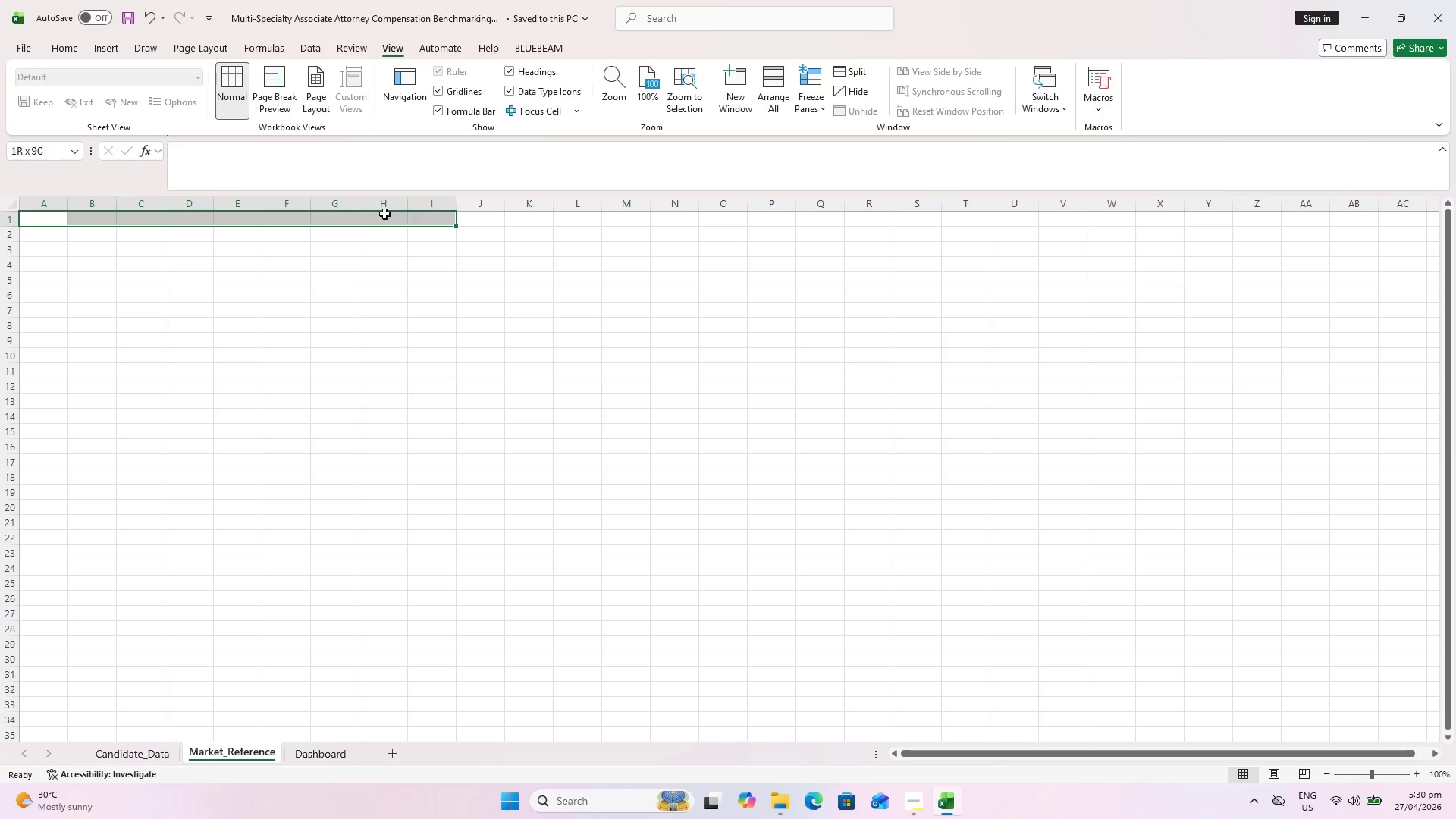 
hold_key(key=ControlLeft, duration=1.2)
scroll: coordinate [262, 233], scroll_direction: up, amount: 8.0
 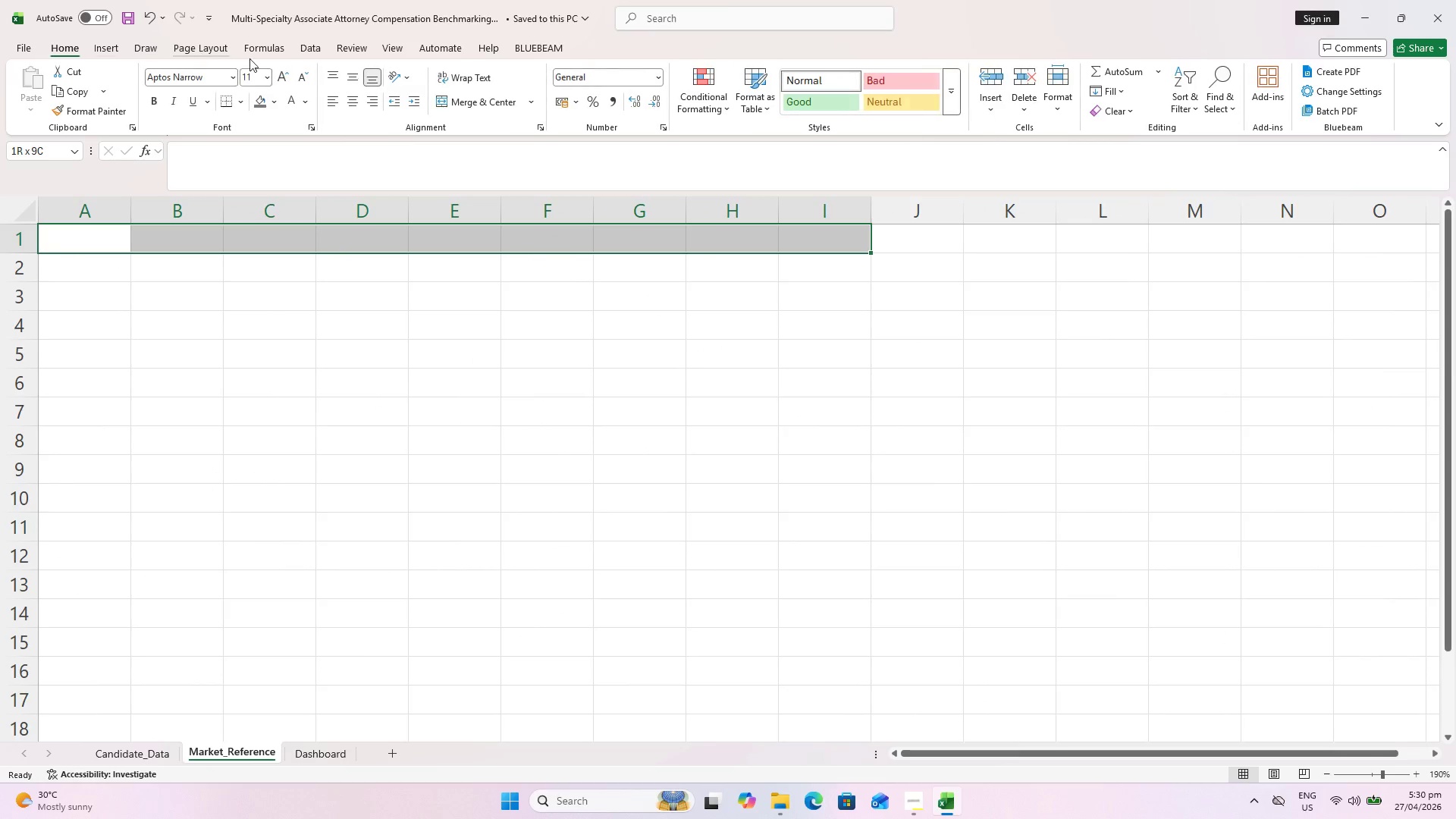 
left_click([469, 108])
 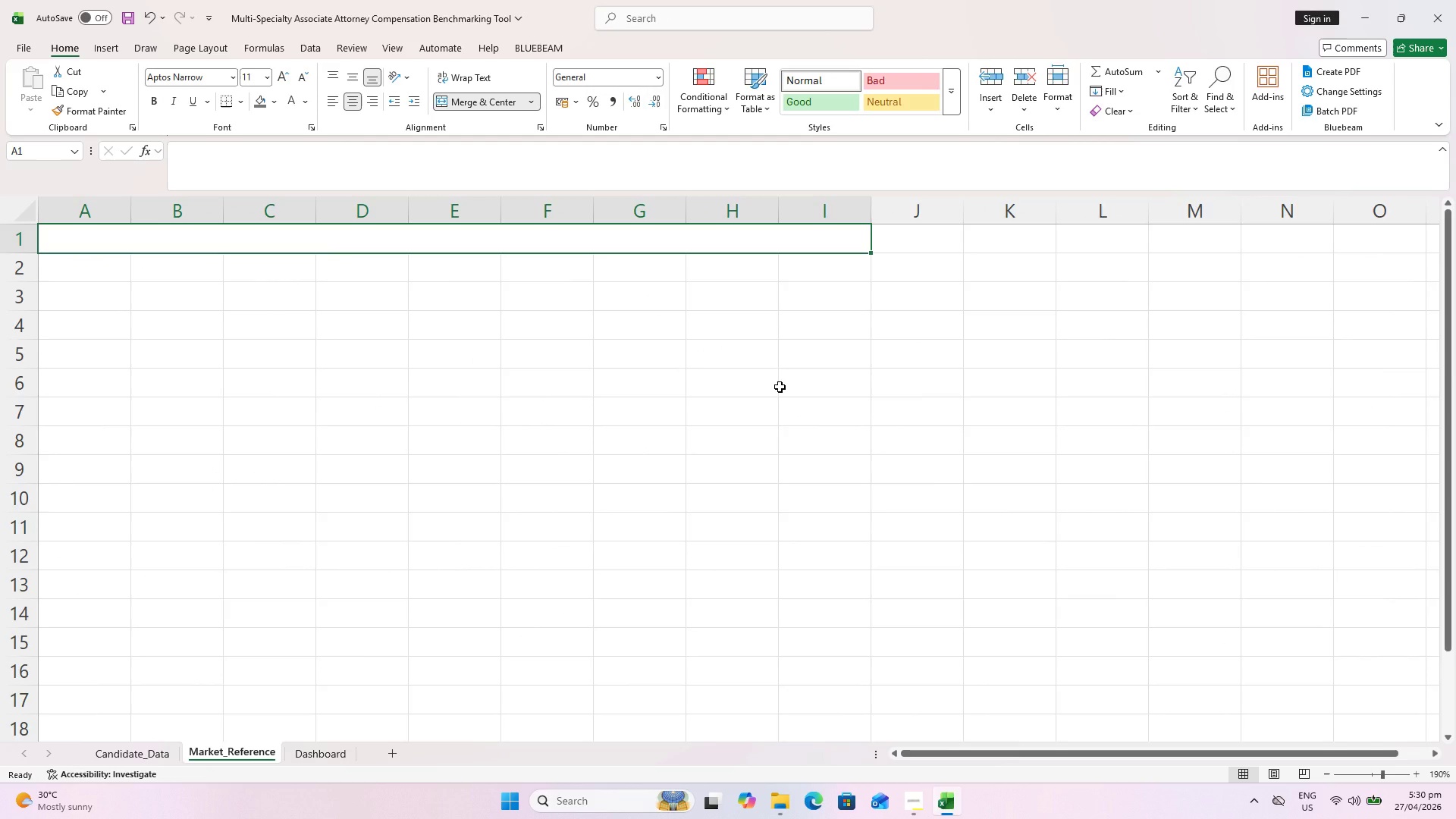 
type(Market )
key(Backspace)
type( Refenrece)
 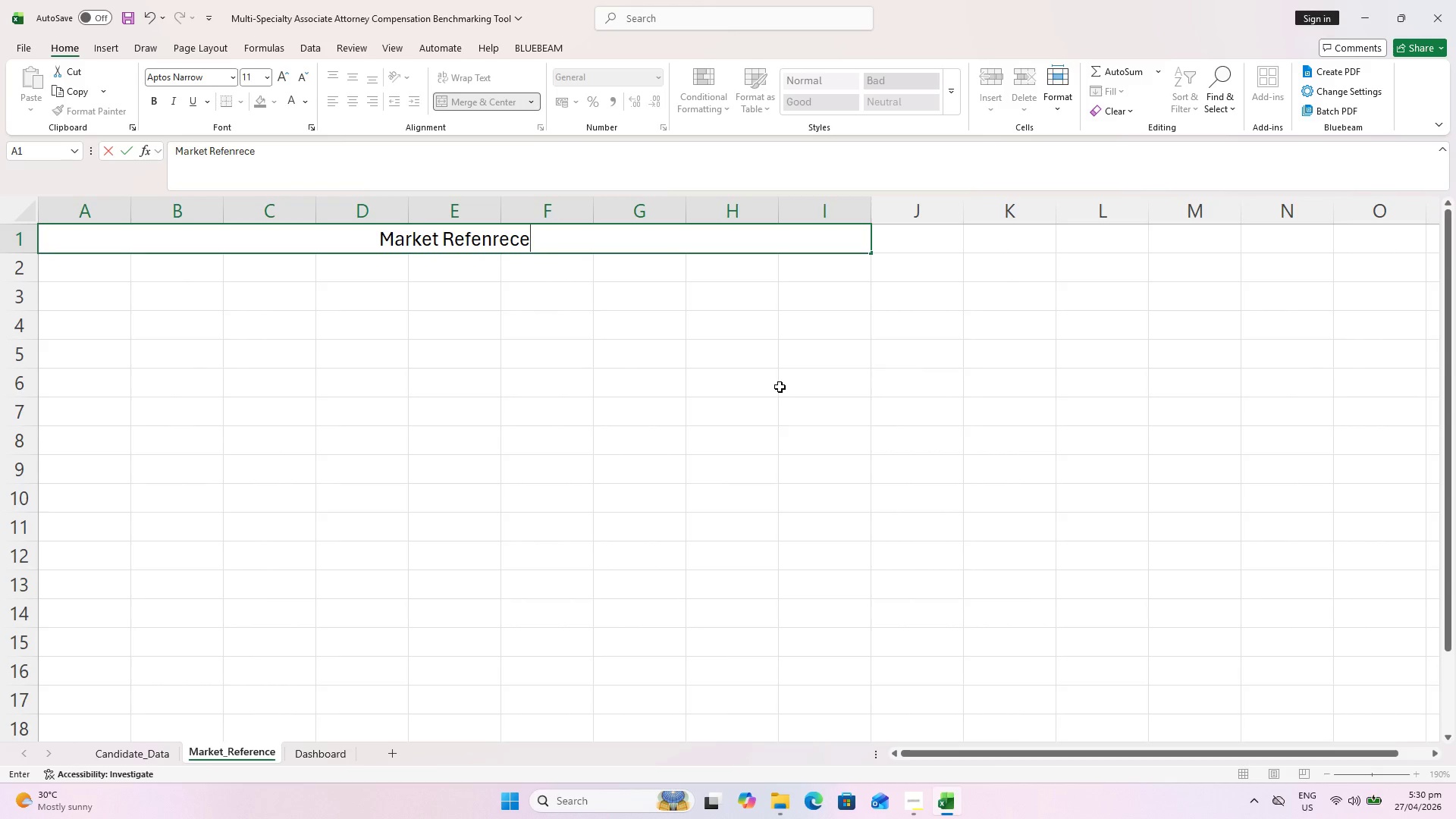 
key(Backspace)
key(Backspace)
key(Backspace)
key(Backspace)
key(Backspace)
type(rence Tav)
key(Backspace)
type(ble)
 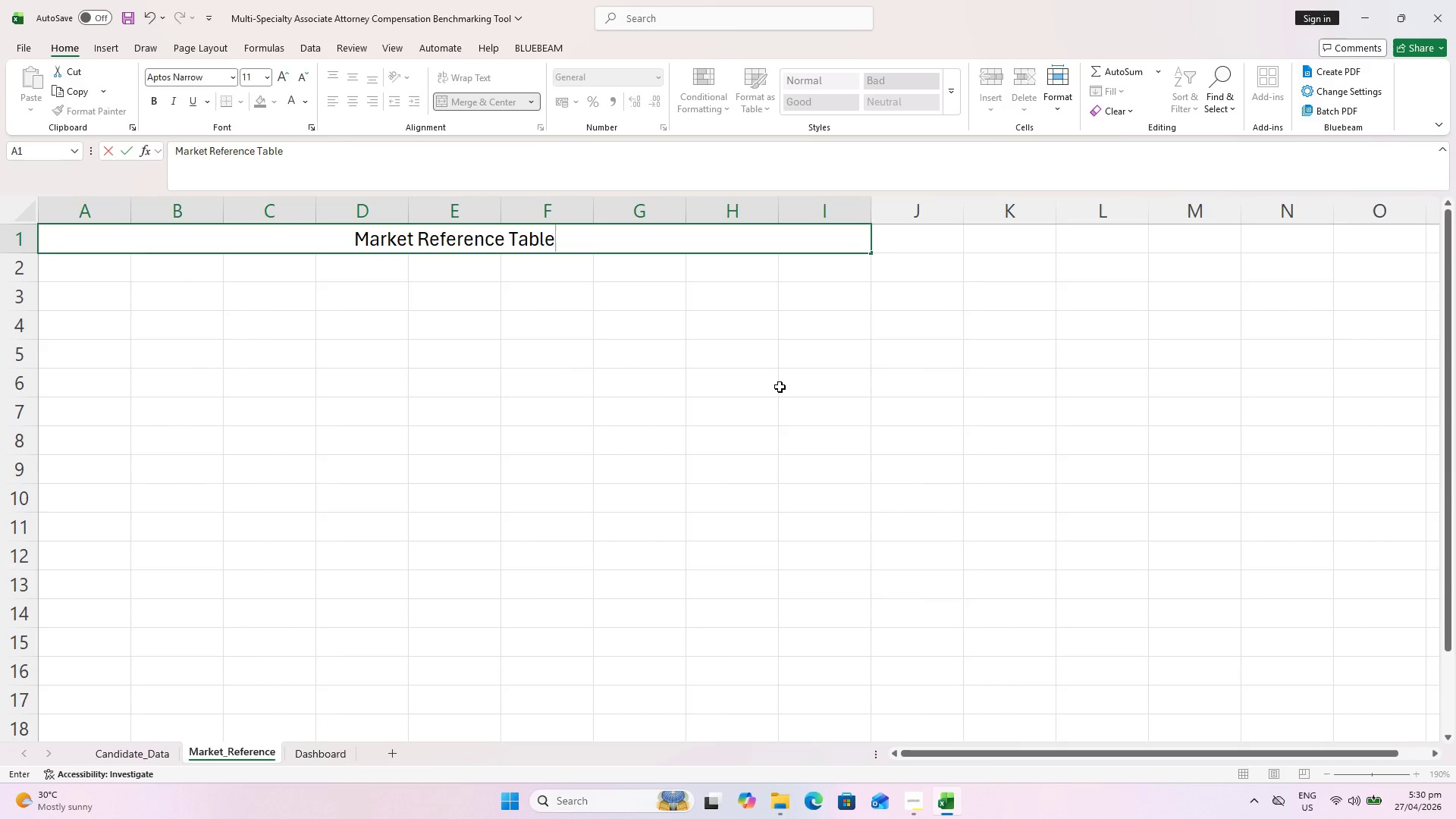 
key(Enter)
 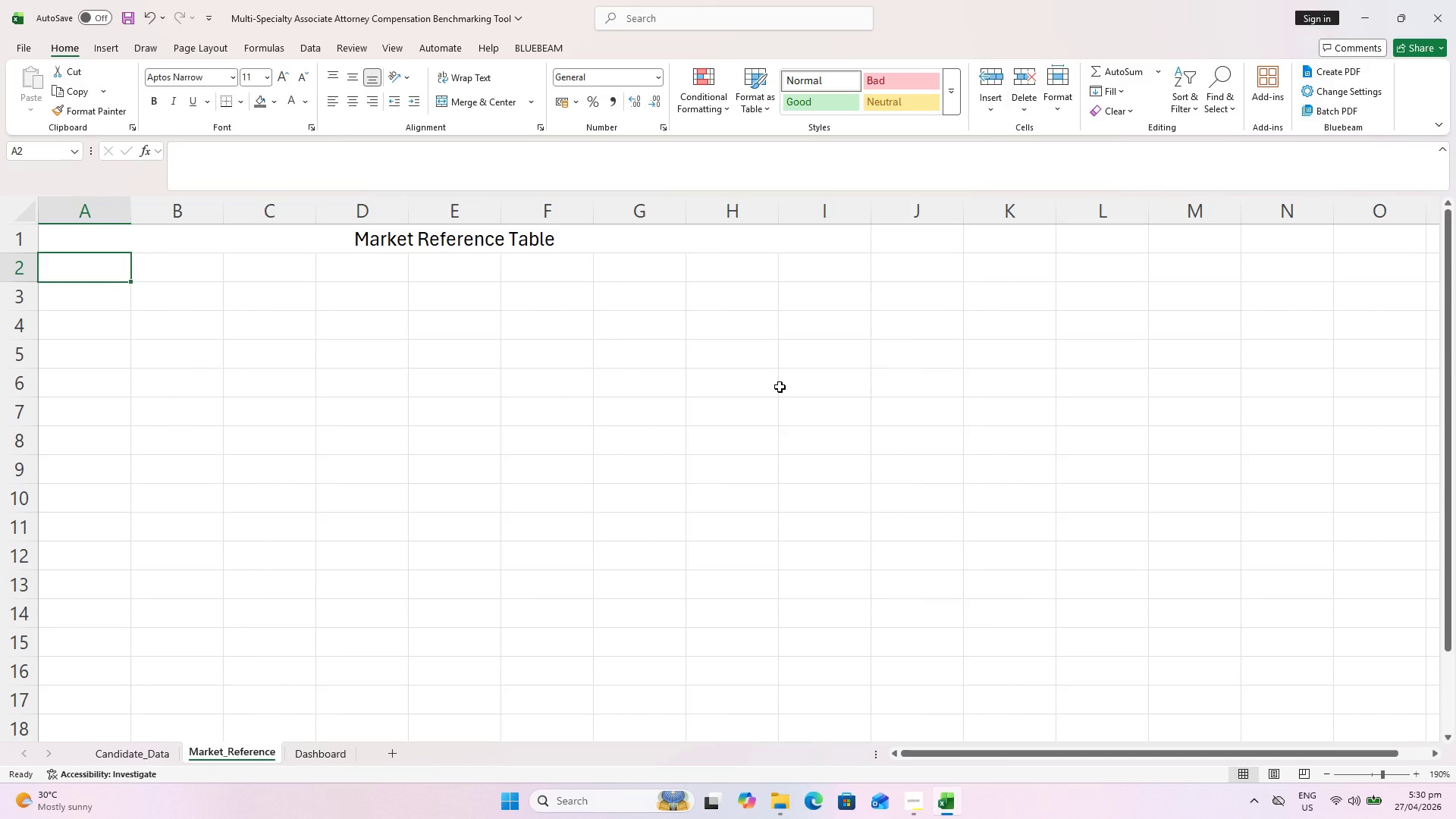 
hold_key(key=ShiftLeft, duration=1.09)
left_click([843, 265])
 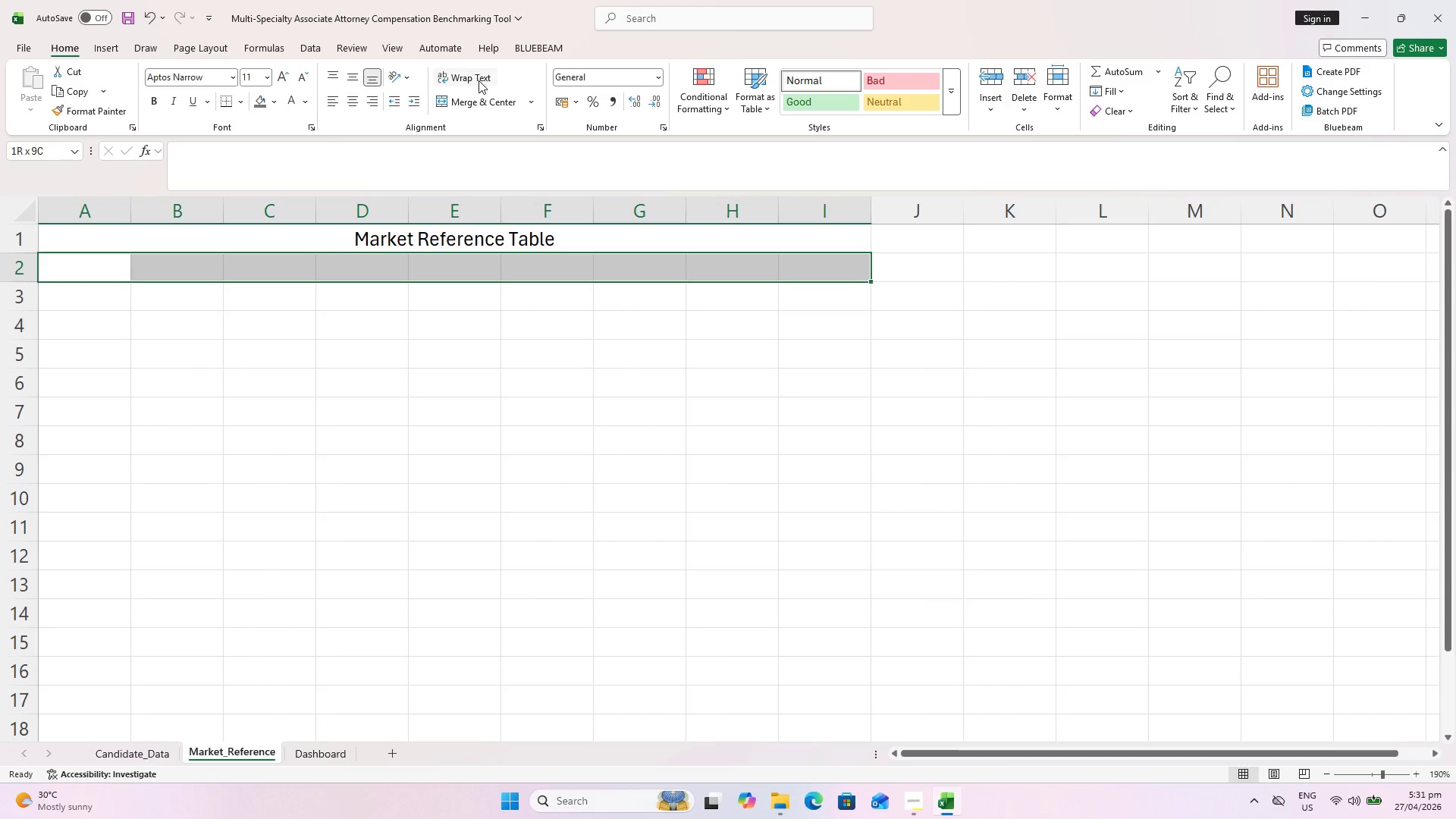 
left_click([472, 97])
 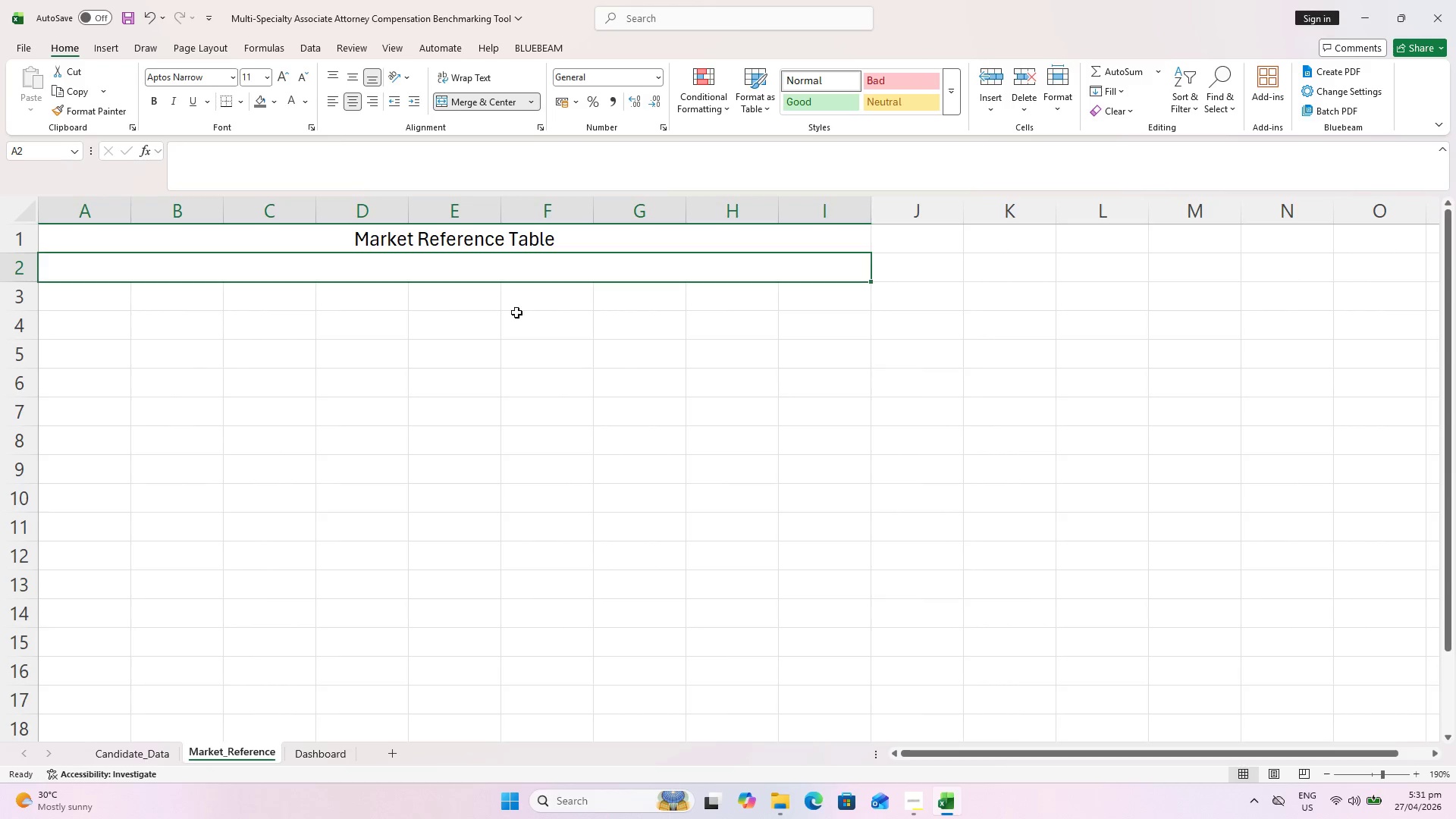 
type(Dedicated table for reseached Associate Attornew)
key(Backspace)
key(Backspace)
type(ey market salara)
key(Backspace)
type(y benchmarks by specialty and selected metro area.)
key(Backspace)
 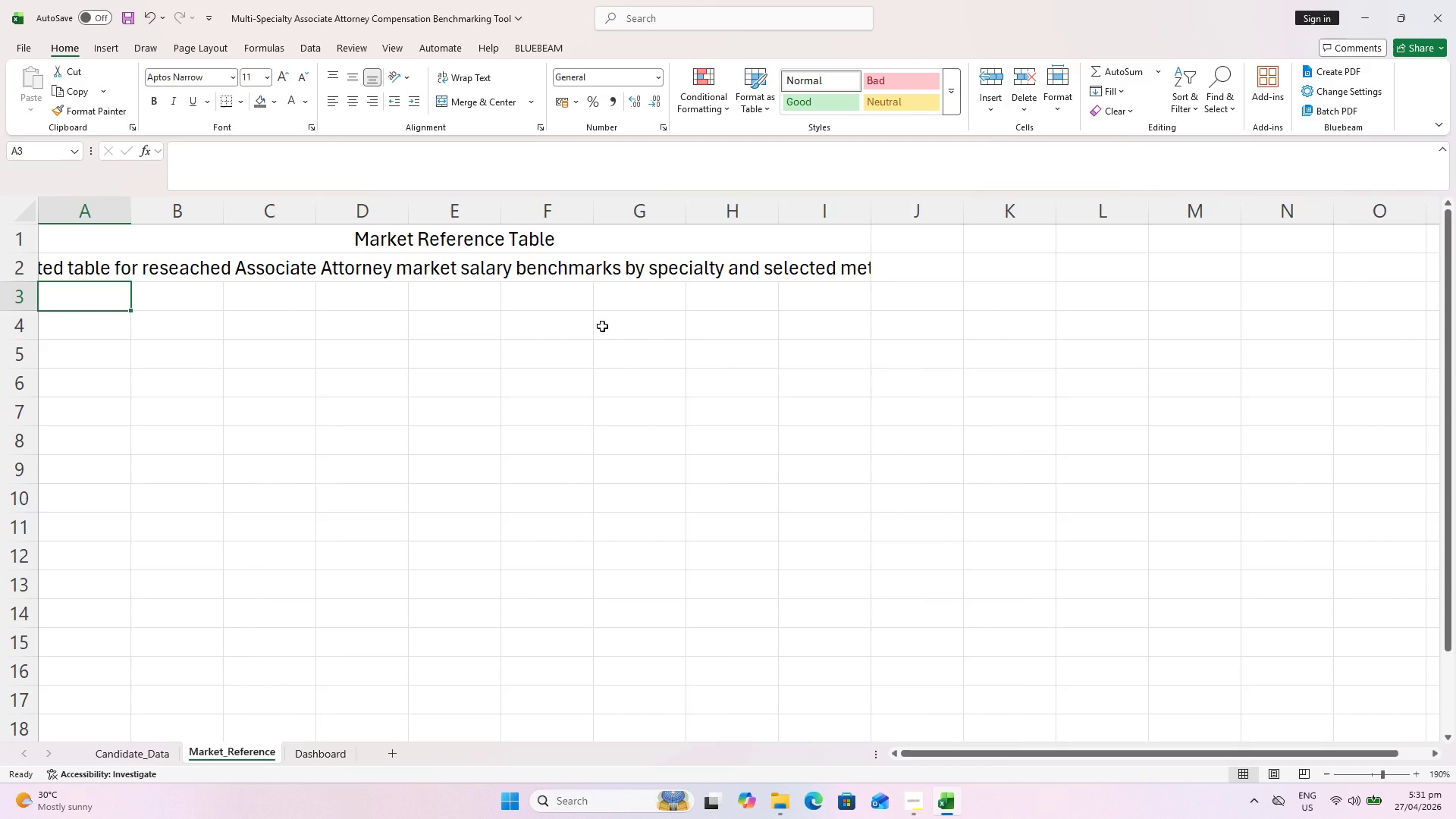 
 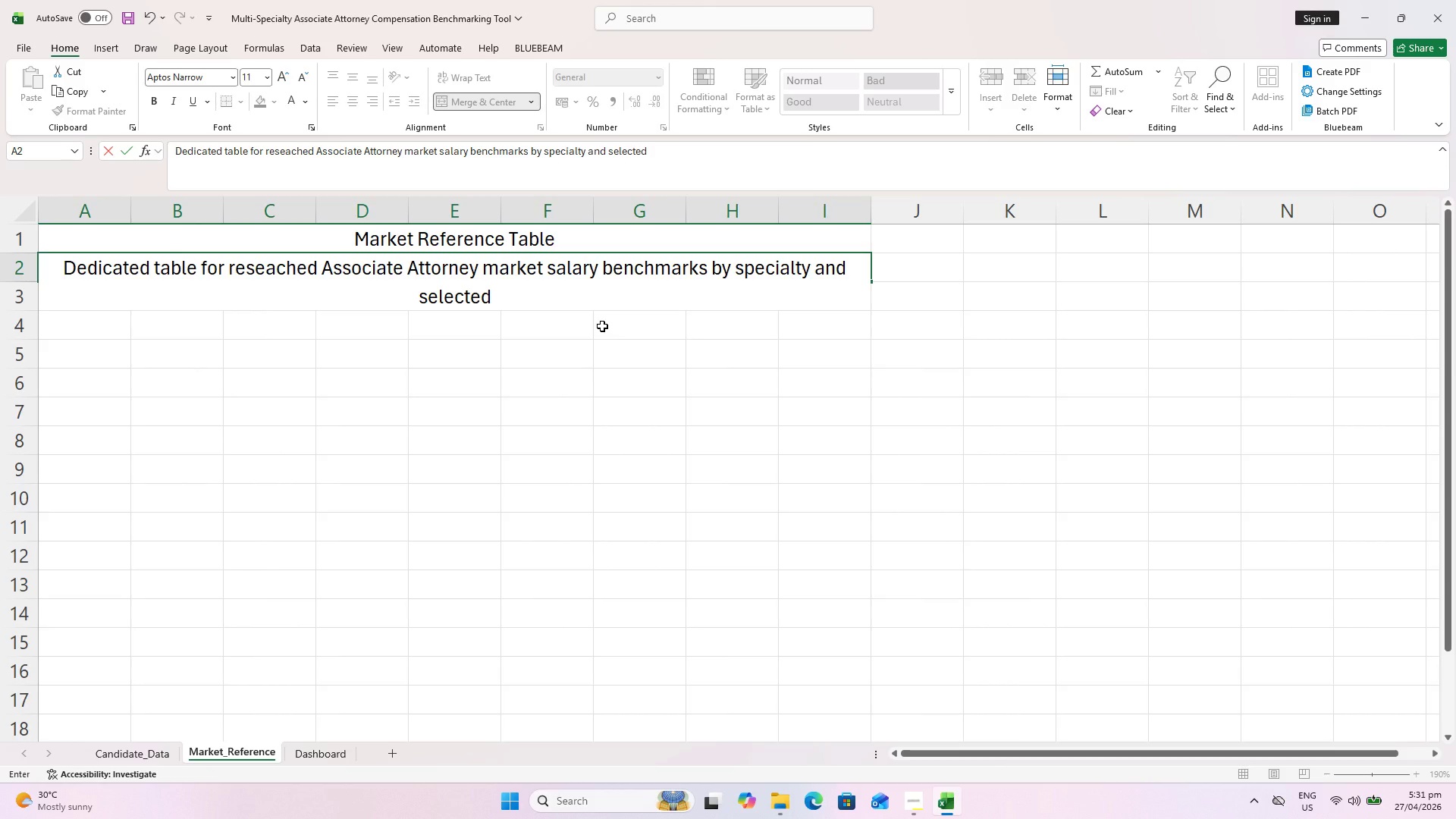 
key(Enter)
 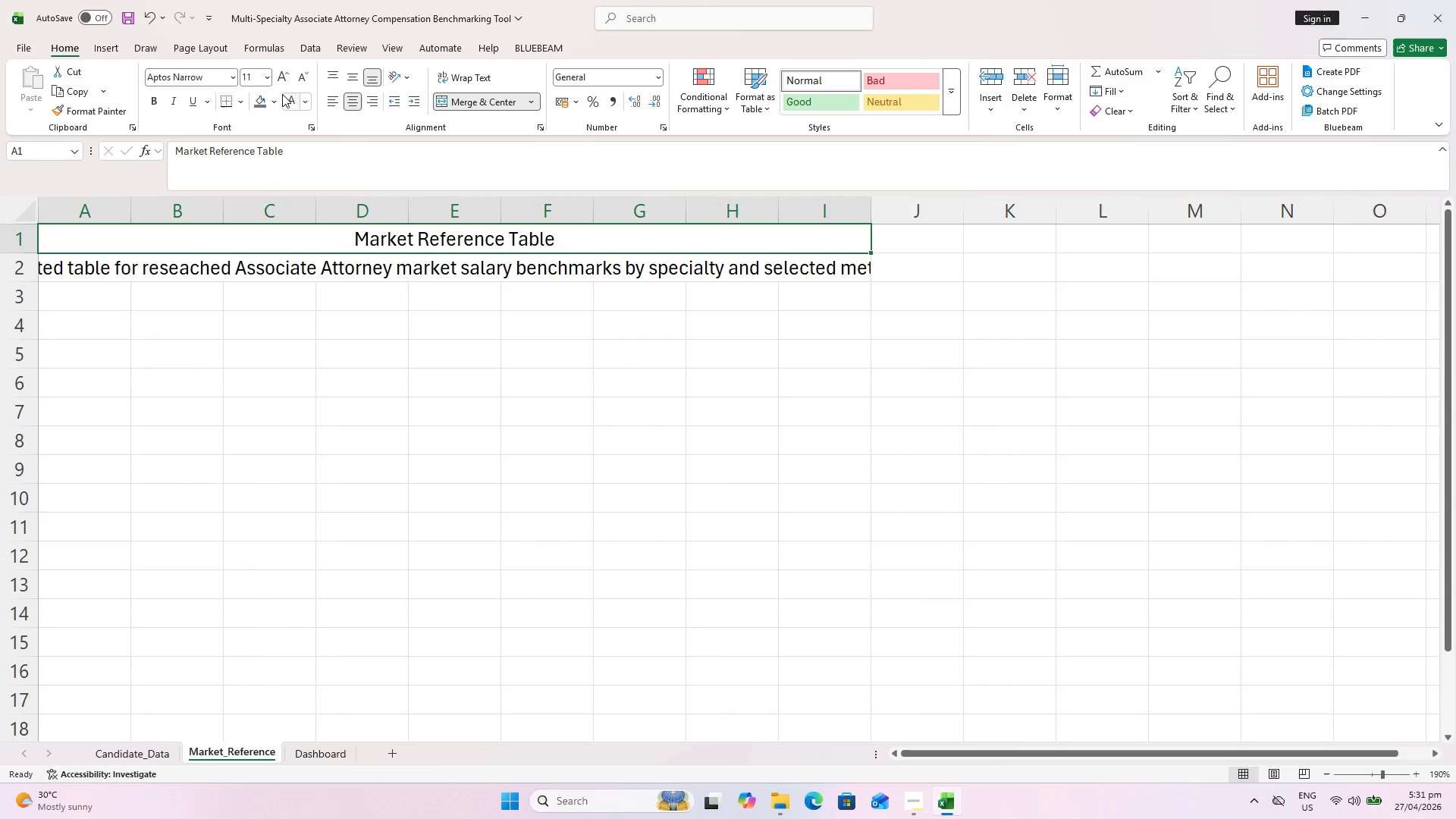 
double_click([281, 78])
 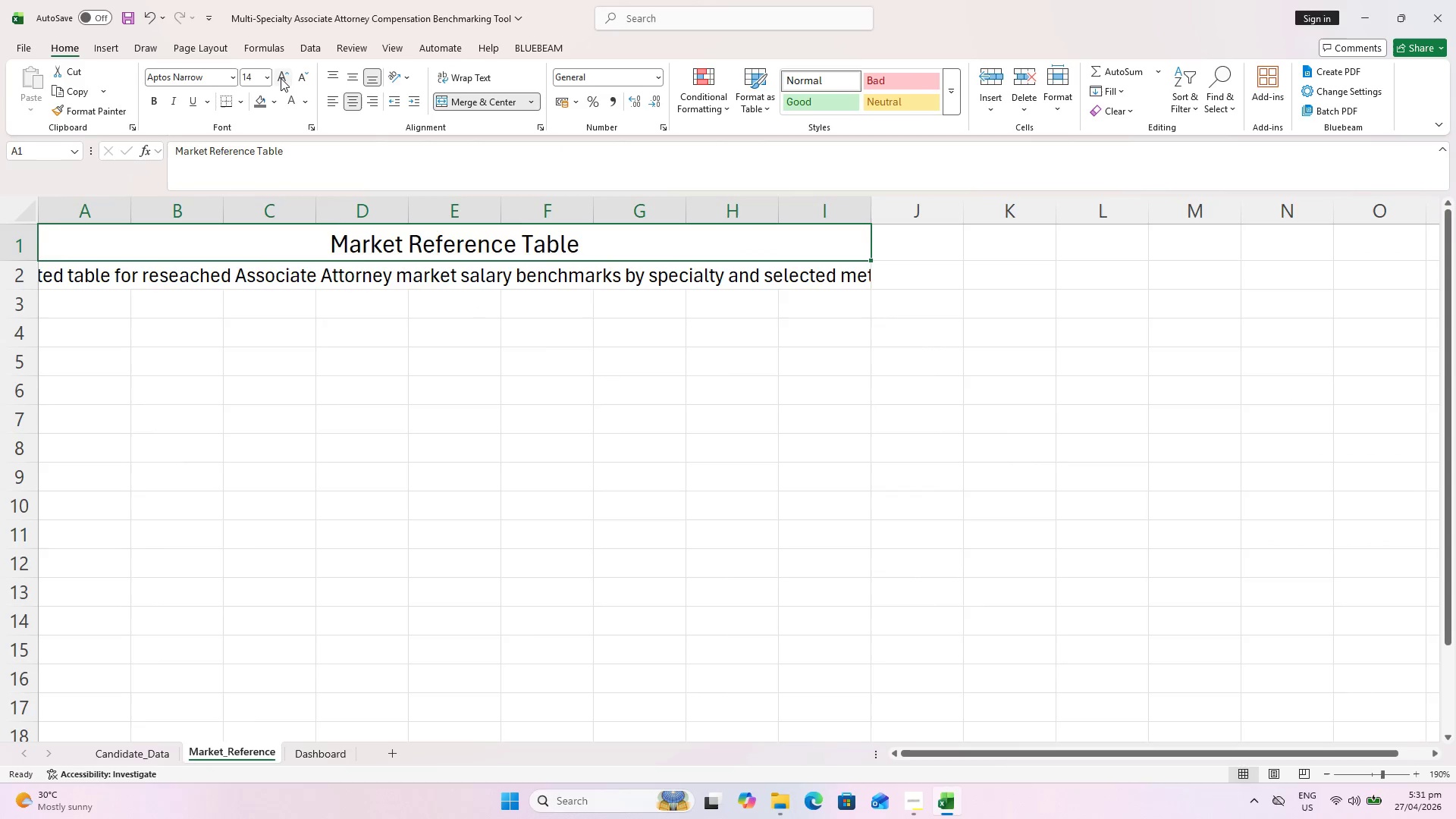 
triple_click([281, 78])
 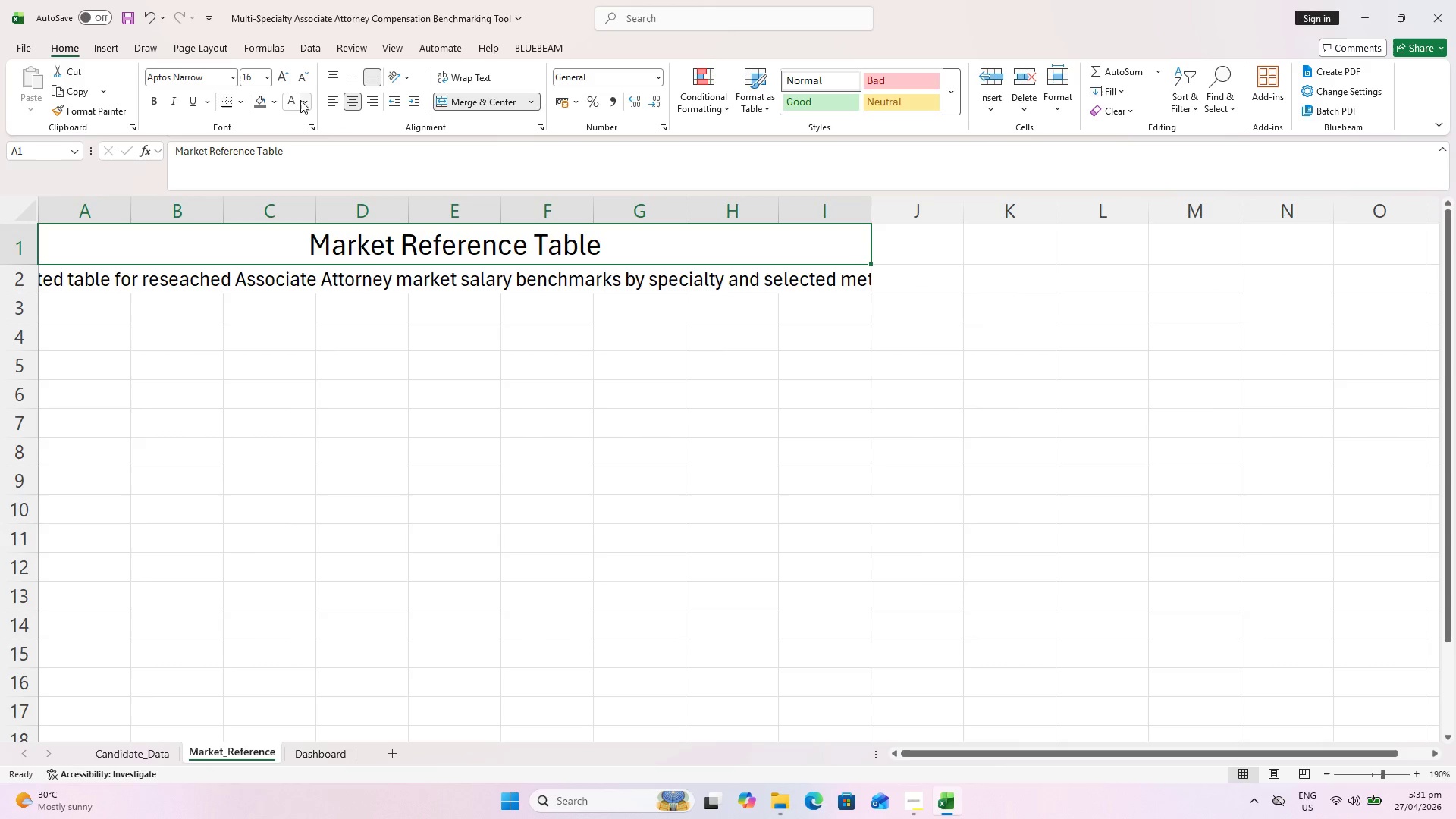 
left_click([291, 102])
 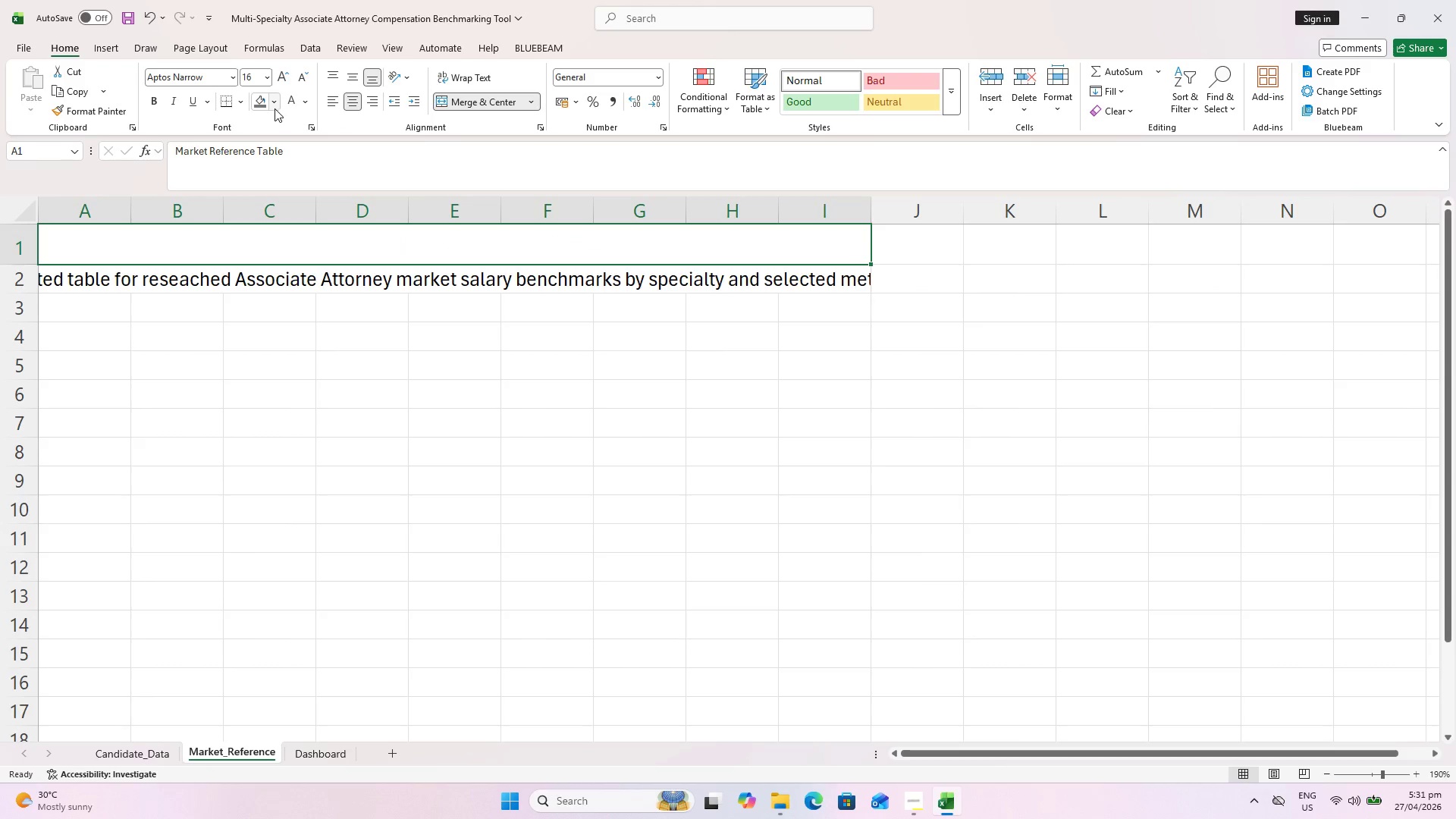 
key(Control+B)
 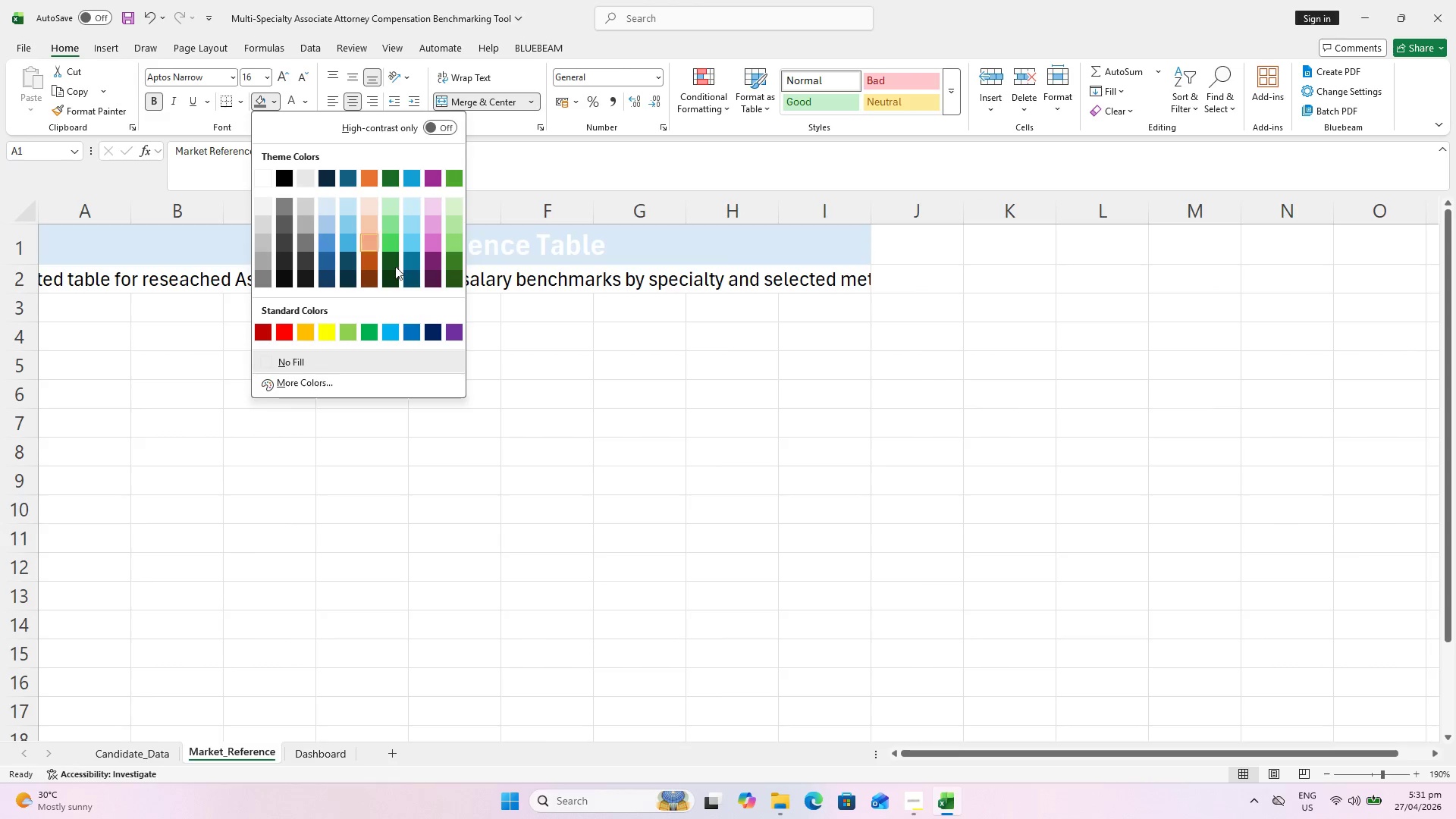 
left_click([416, 281])
 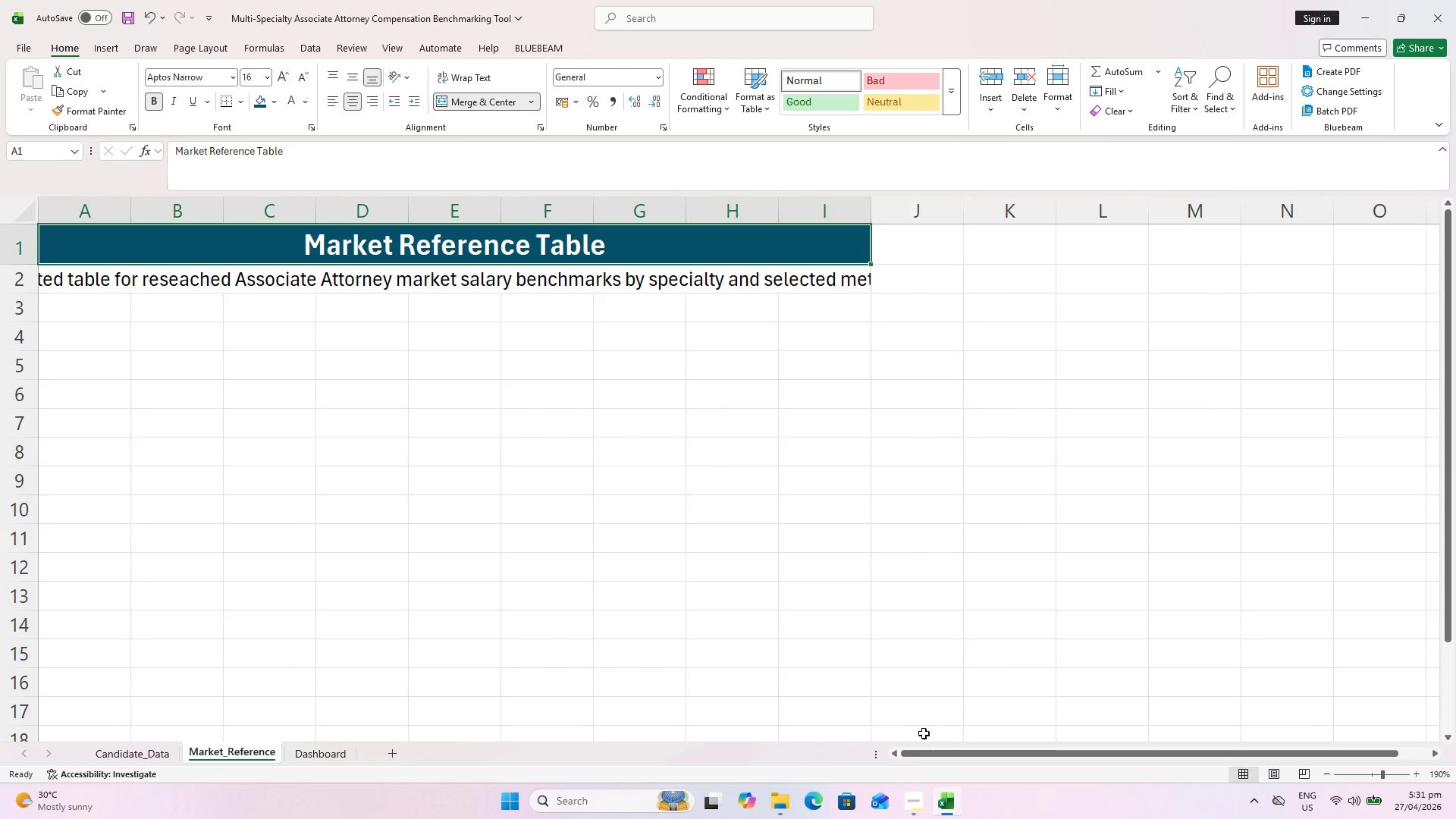 
left_click_drag(start_coordinate=[937, 752], to_coordinate=[890, 763])
 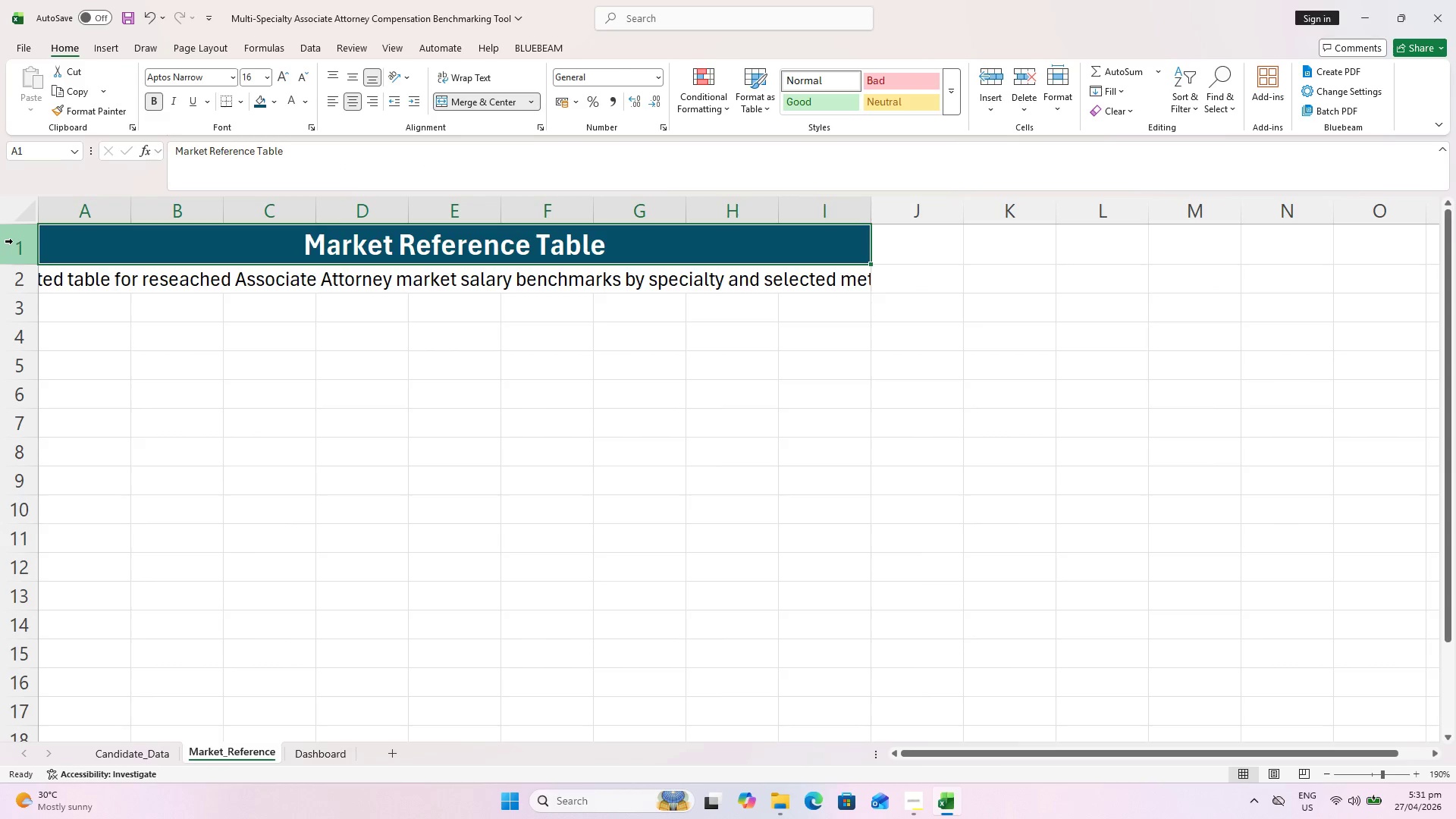 
left_click([13, 241])
 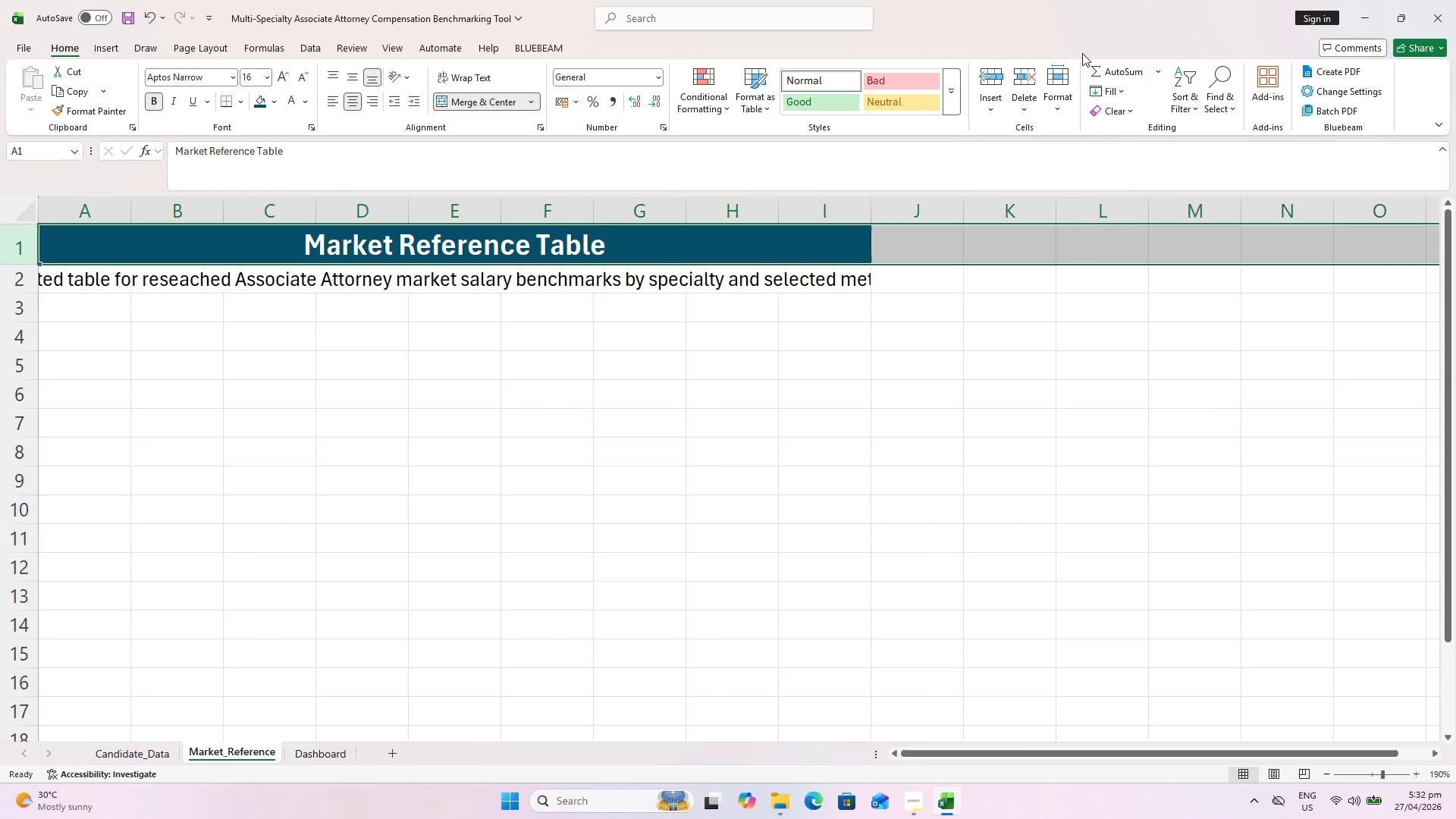 
left_click([1066, 81])
 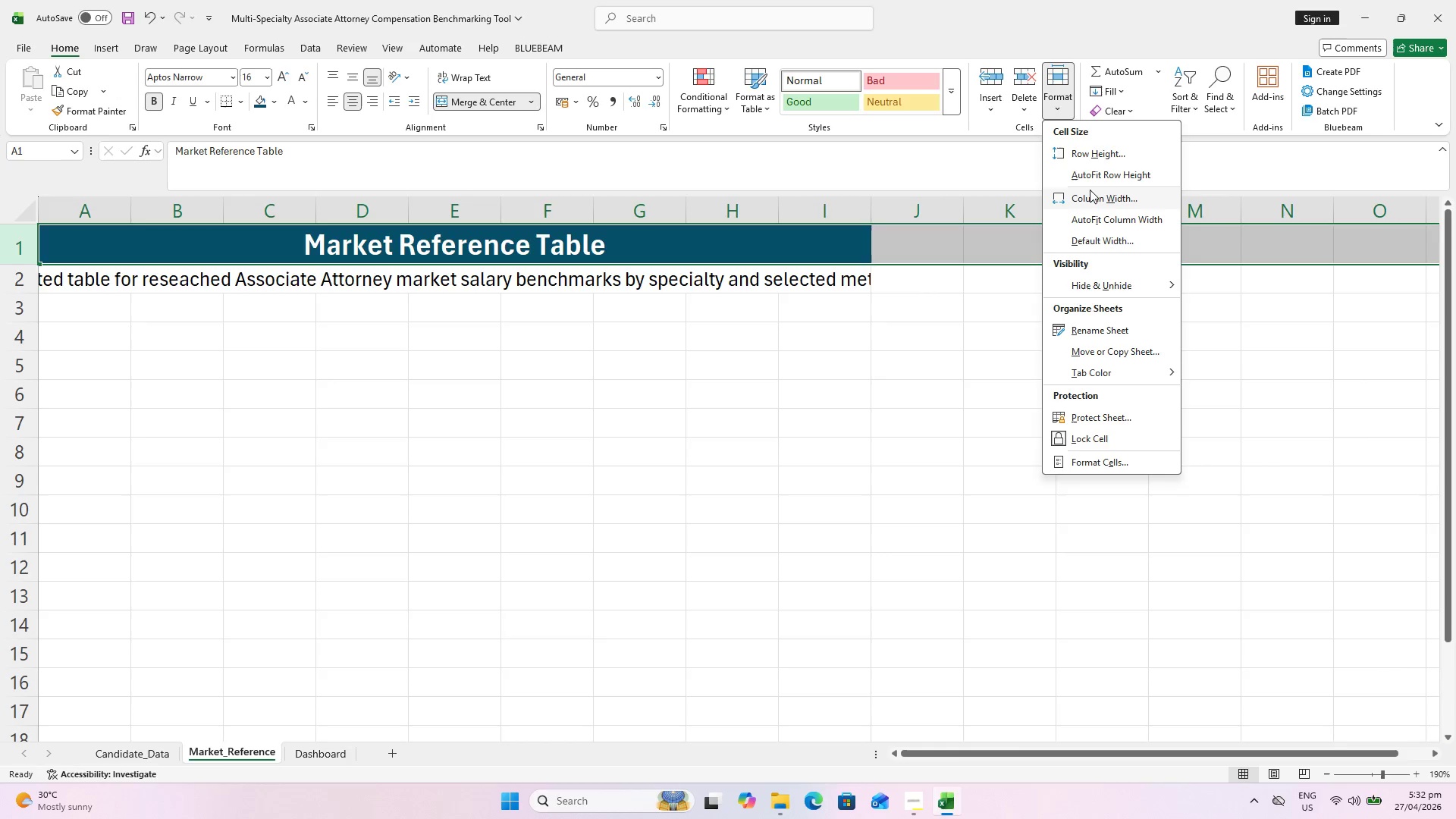 
left_click_drag(start_coordinate=[1090, 190], to_coordinate=[1083, 158])
 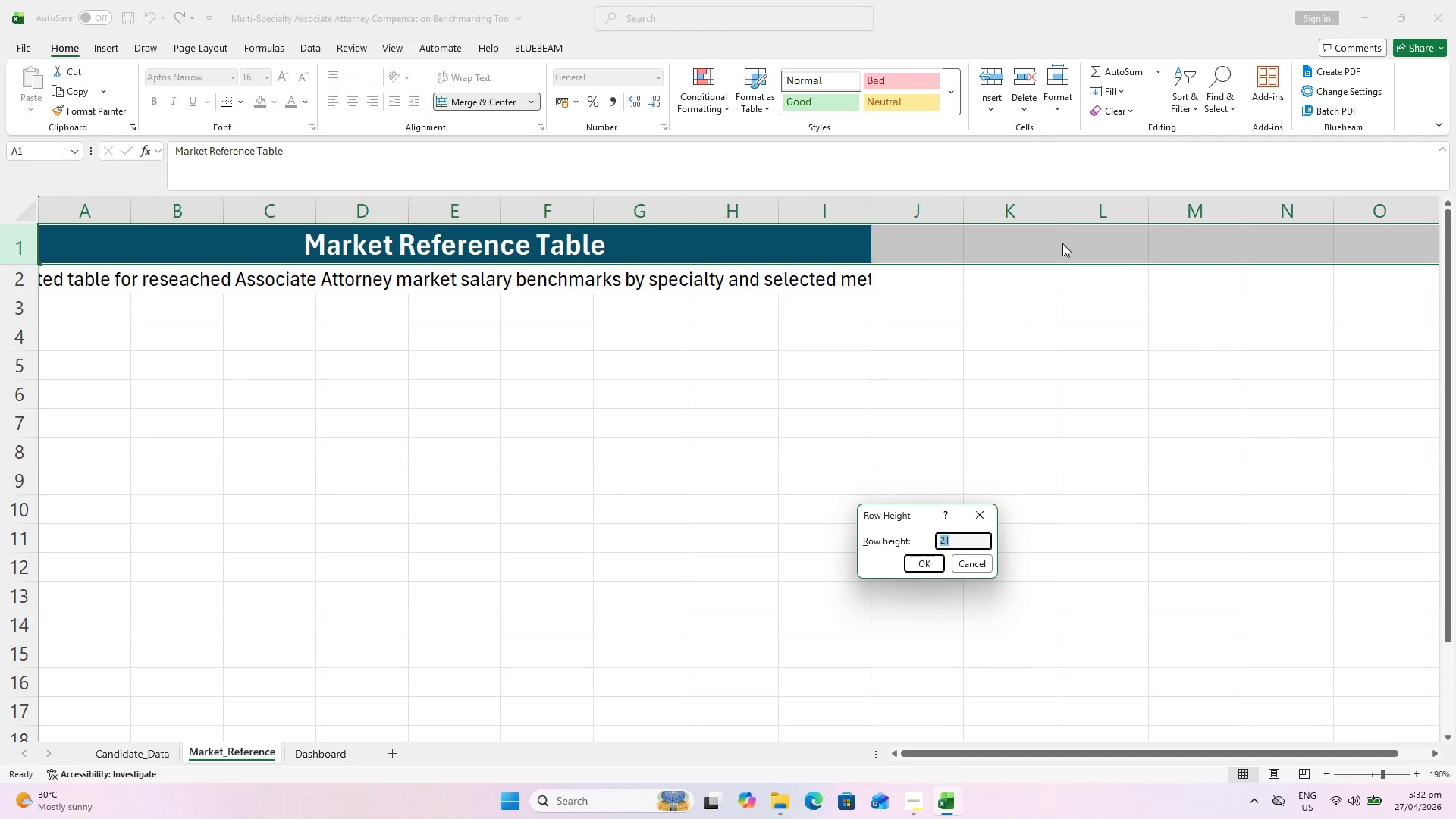 
type(30)
 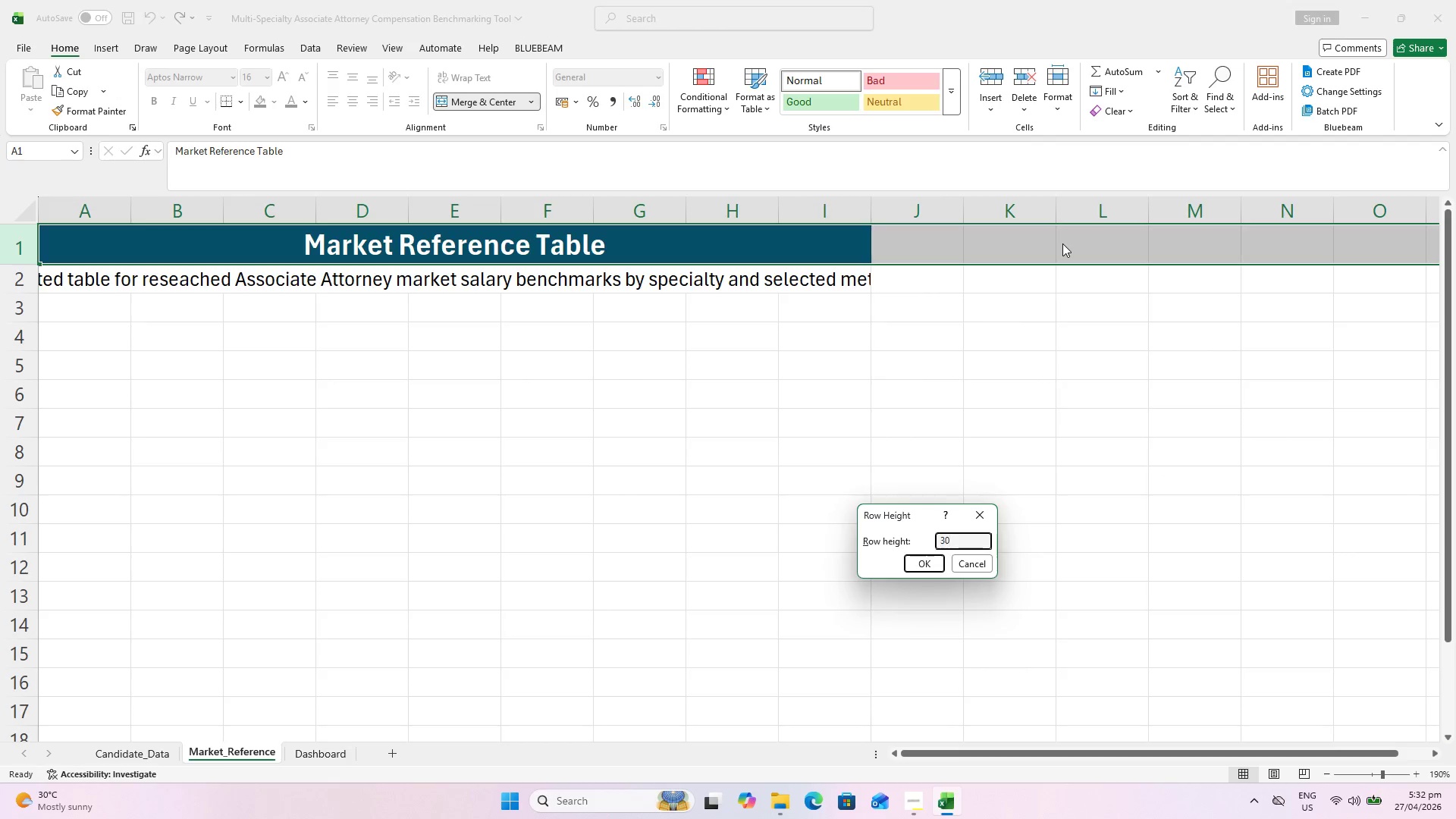 
key(Enter)
 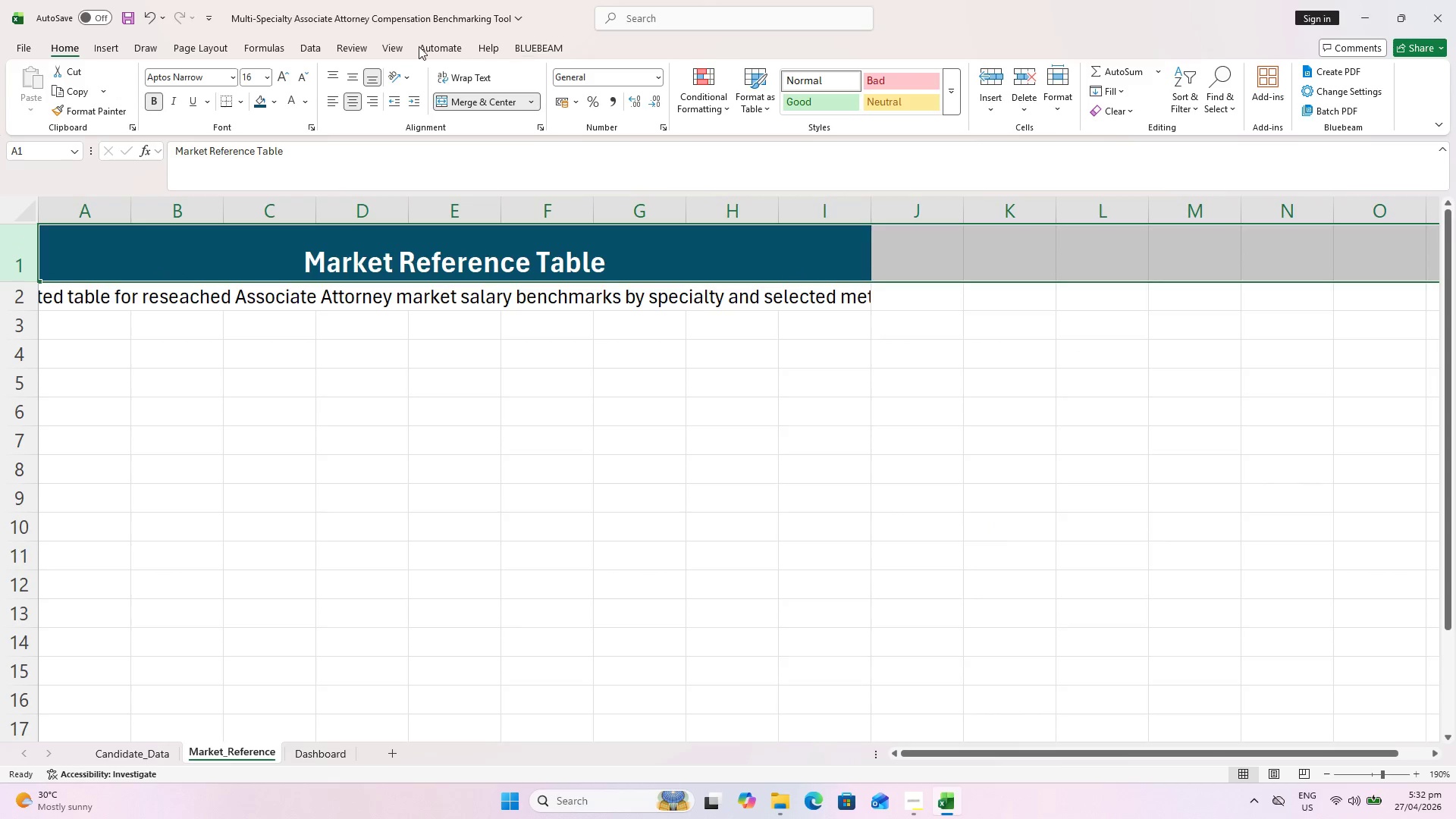 
left_click([354, 74])
 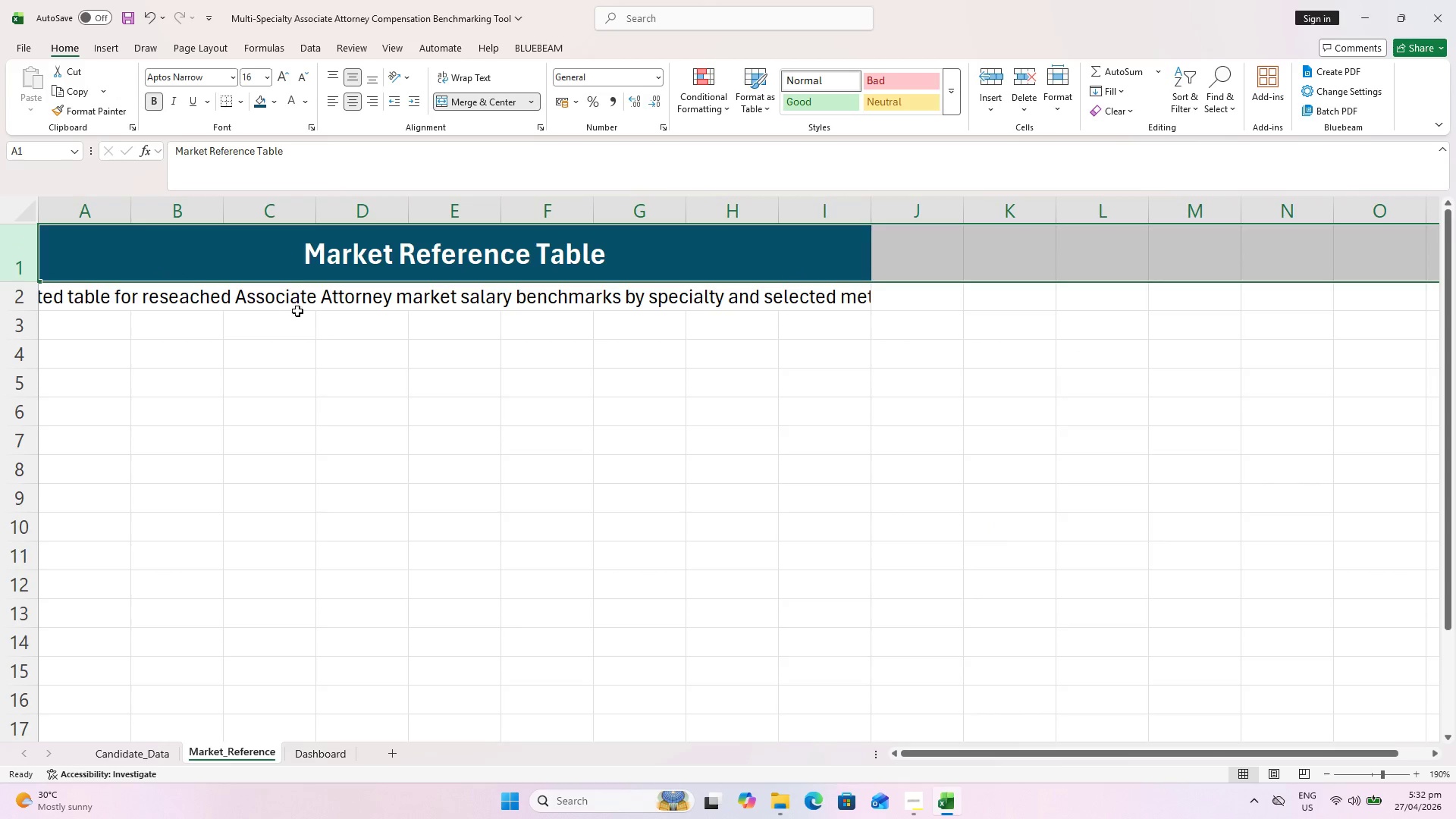 
left_click([282, 300])
 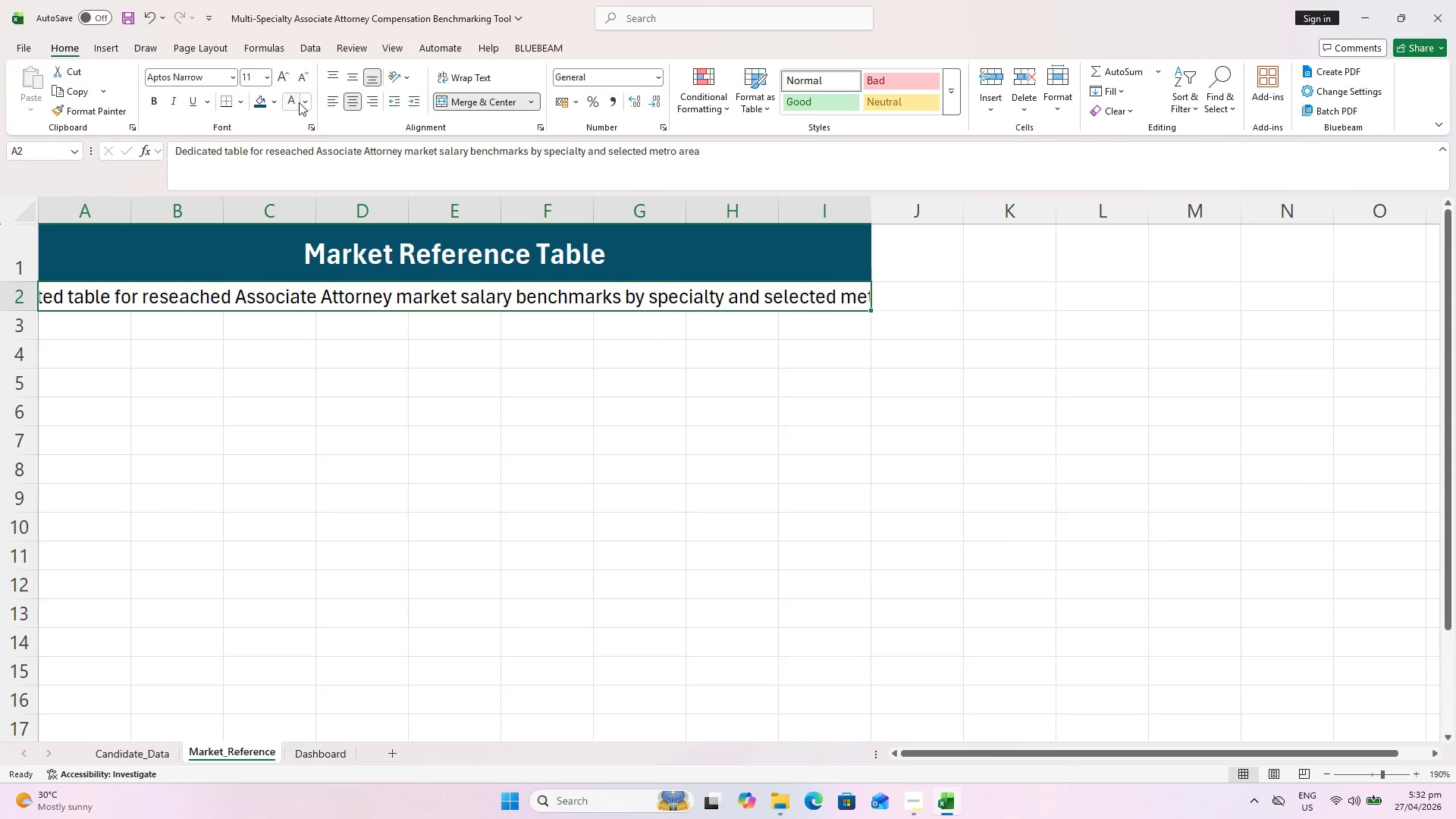 
left_click([294, 103])
 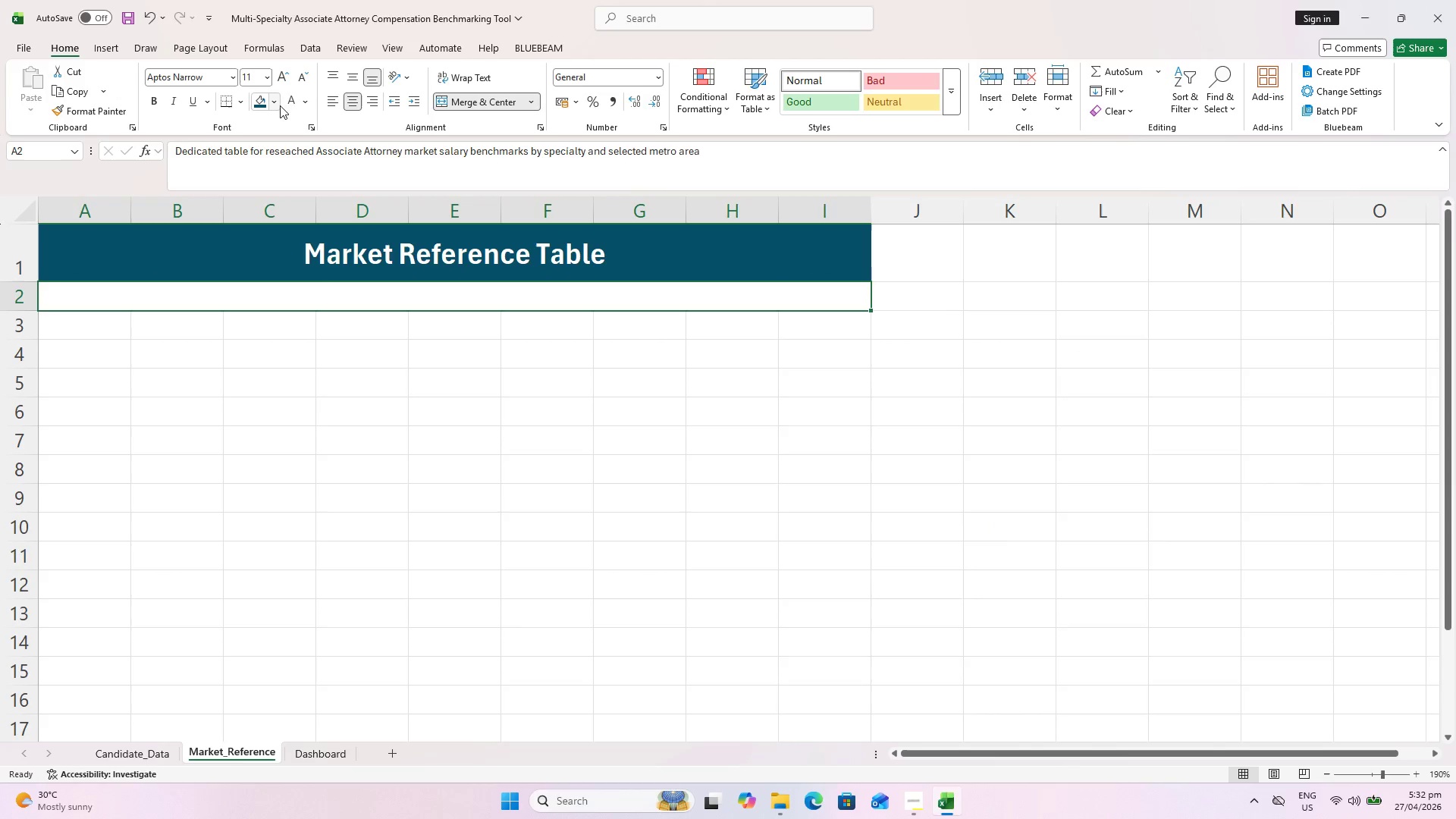 
left_click([278, 105])
 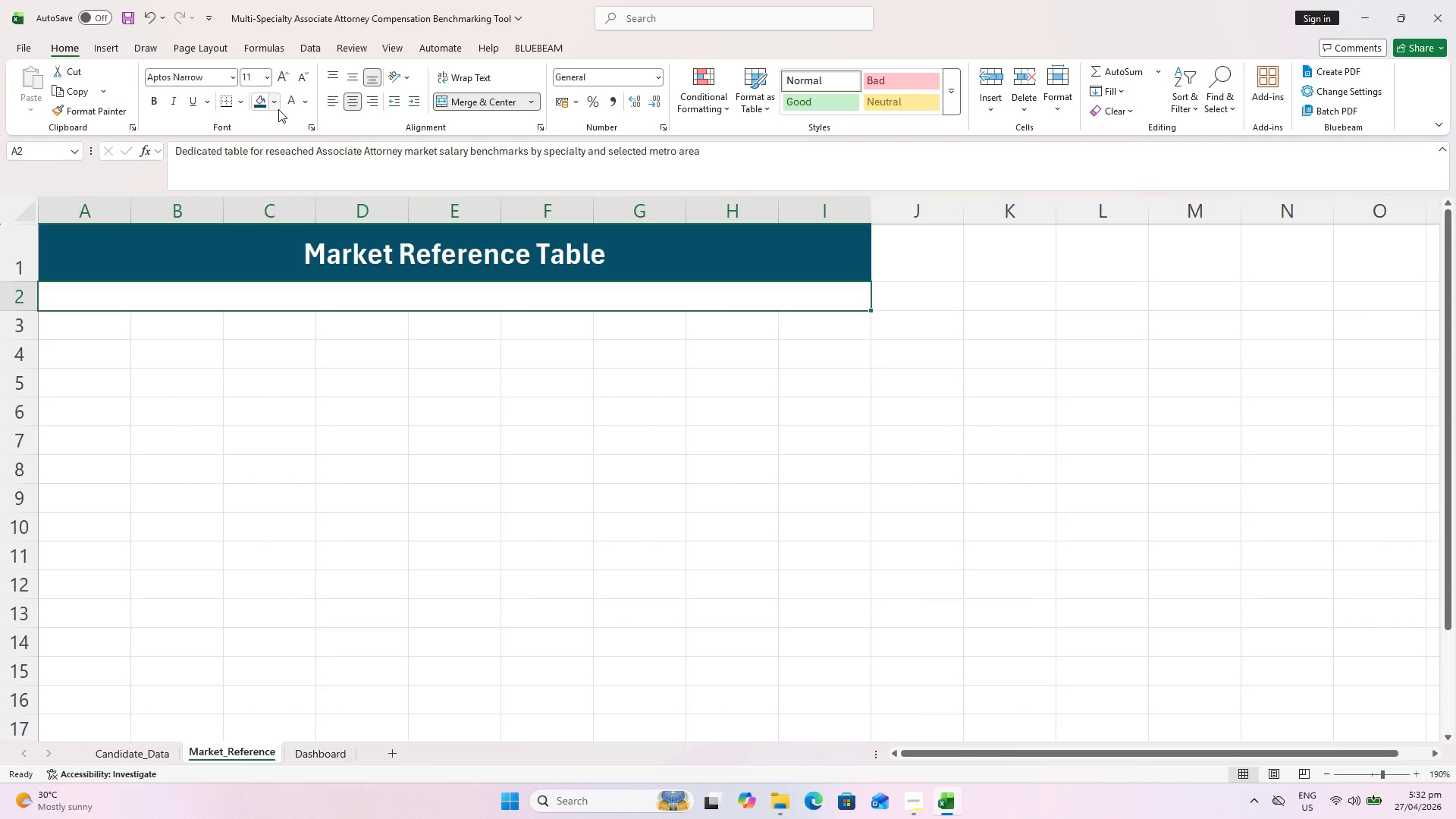 
left_click([301, 109])
 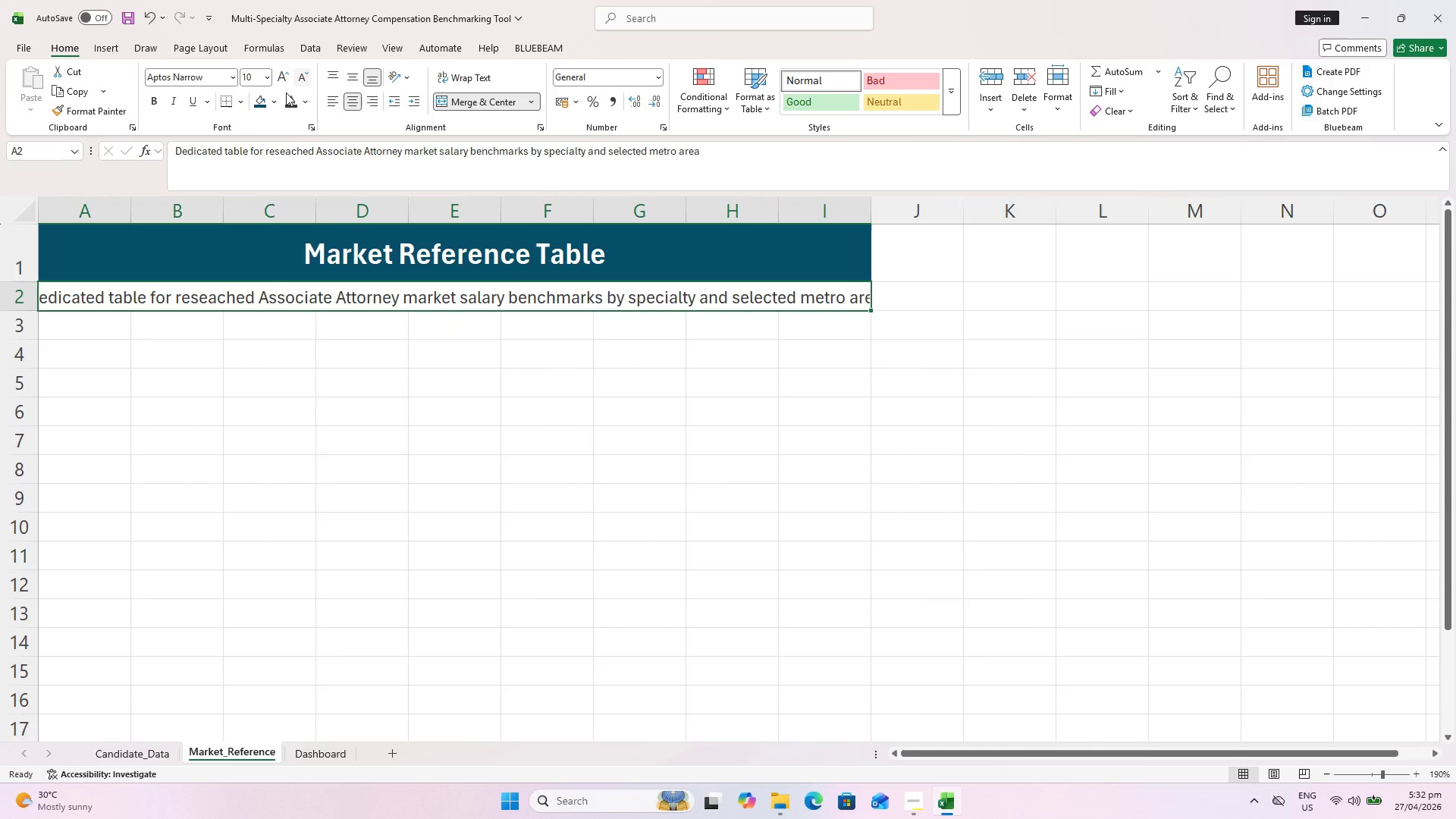 
left_click([174, 105])
 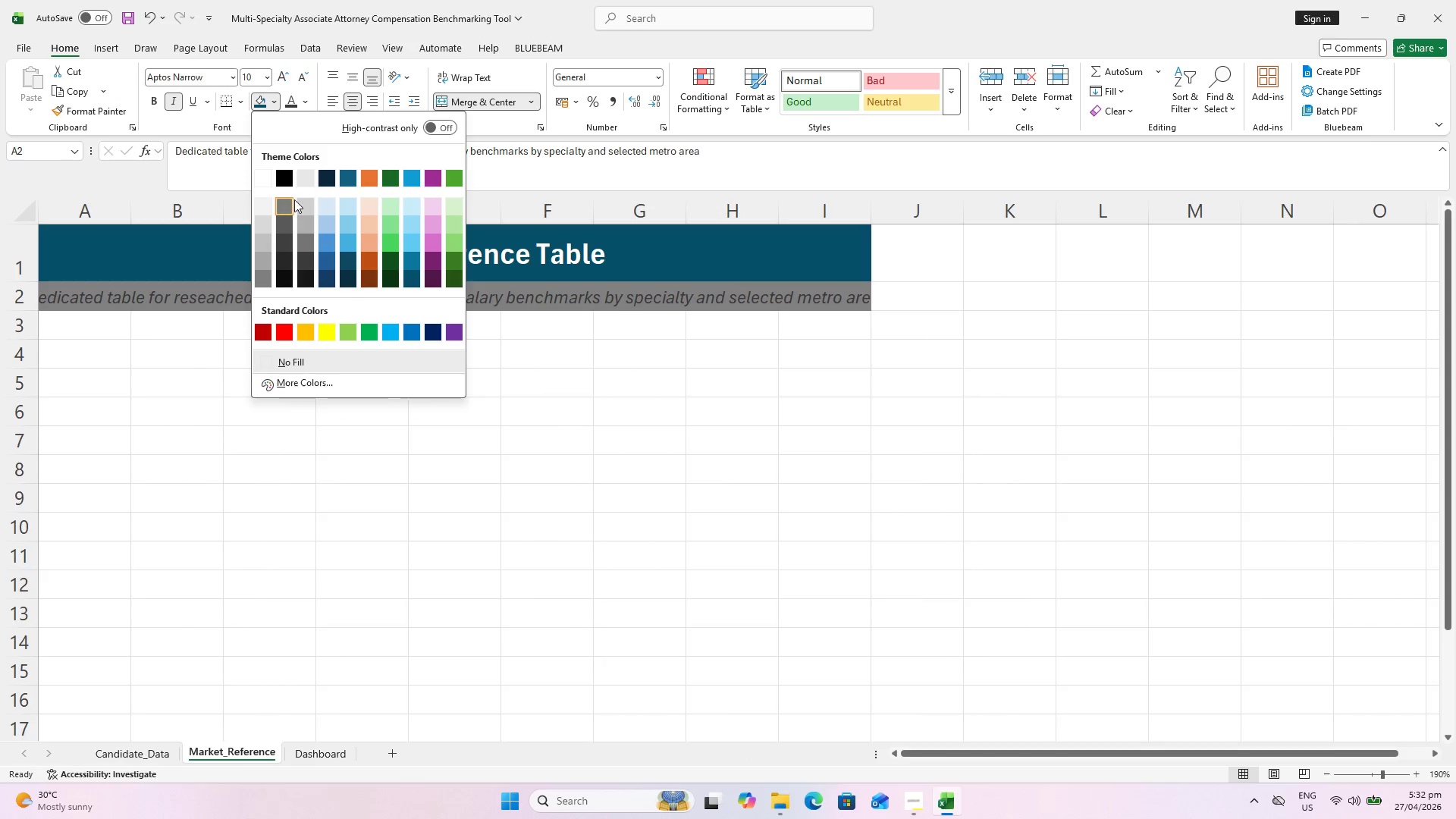 
left_click([308, 179])
 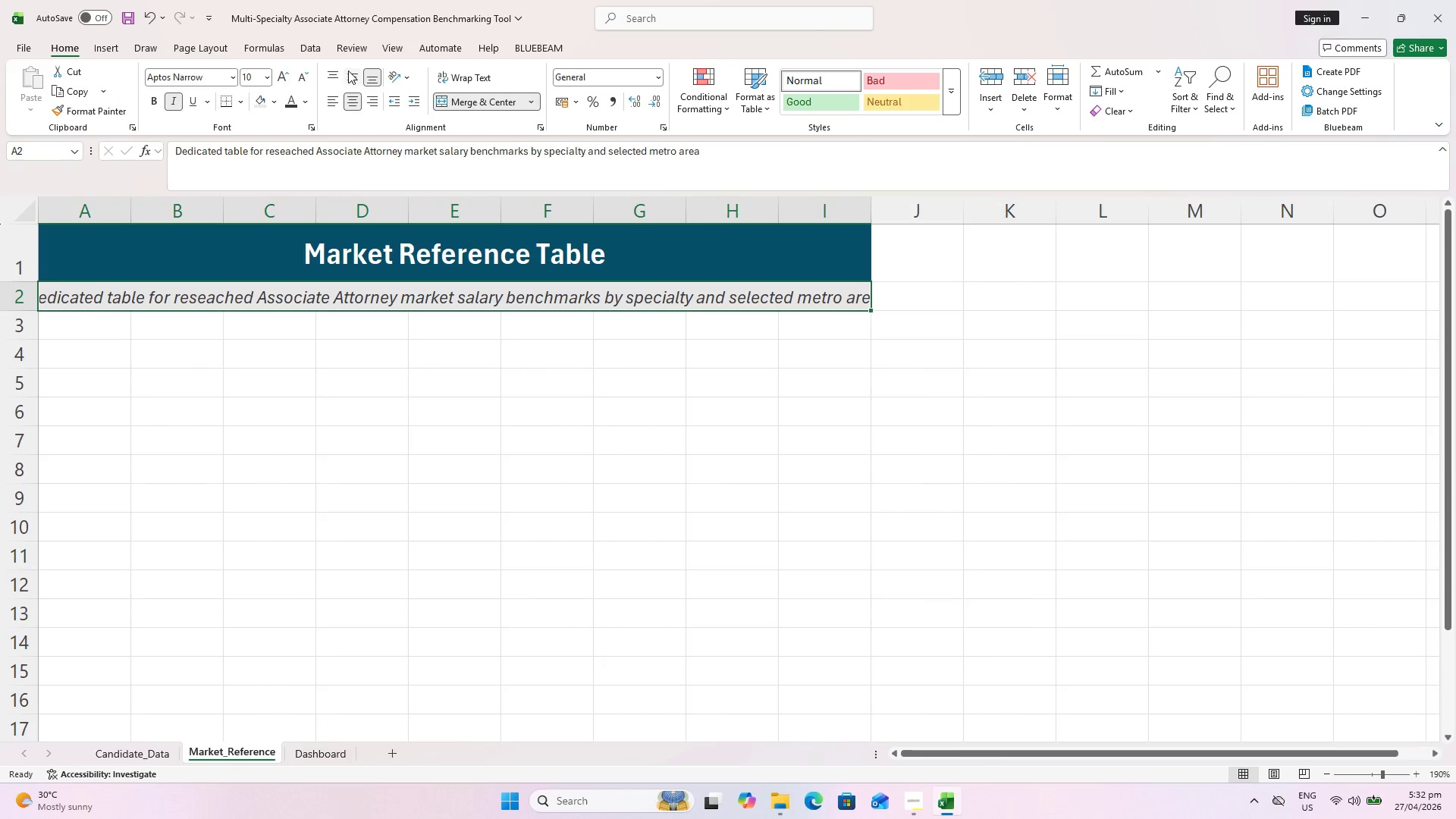 
left_click([325, 74])
 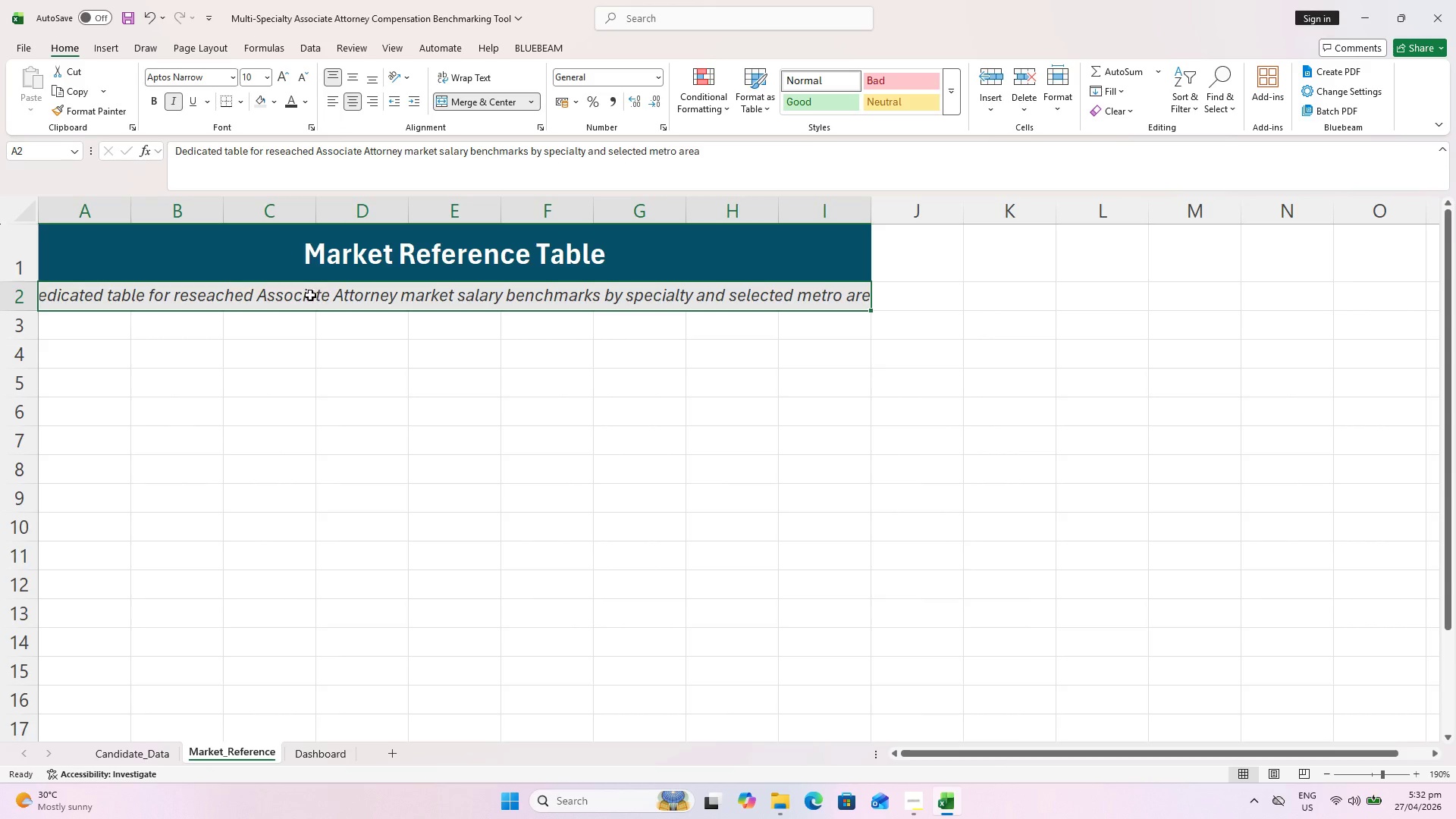 
hold_key(key=ControlLeft, duration=0.72)
scroll: coordinate [266, 332], scroll_direction: up, amount: 2.0
 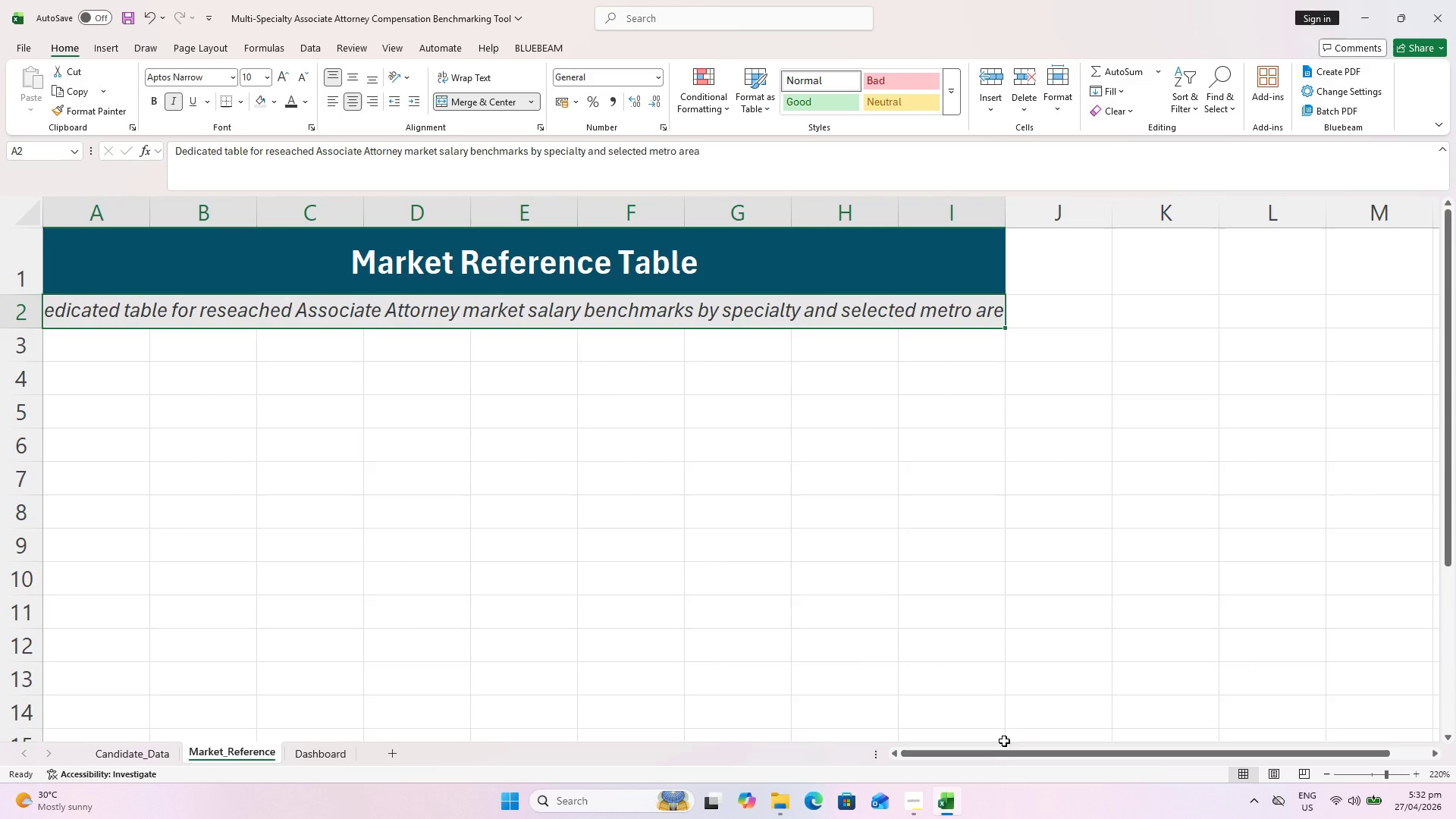 
left_click_drag(start_coordinate=[999, 753], to_coordinate=[946, 764])
 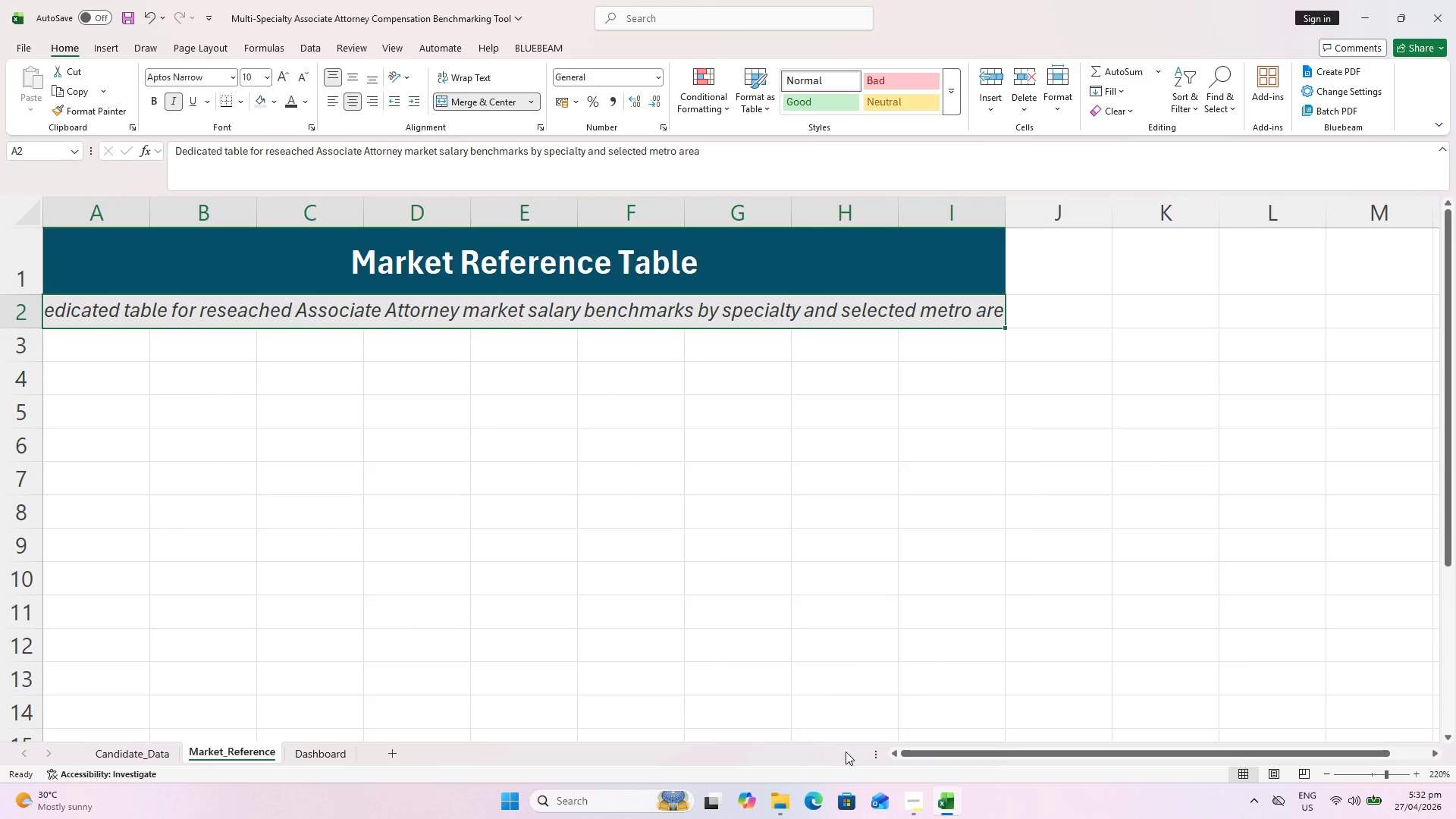 
key(Control+S)
 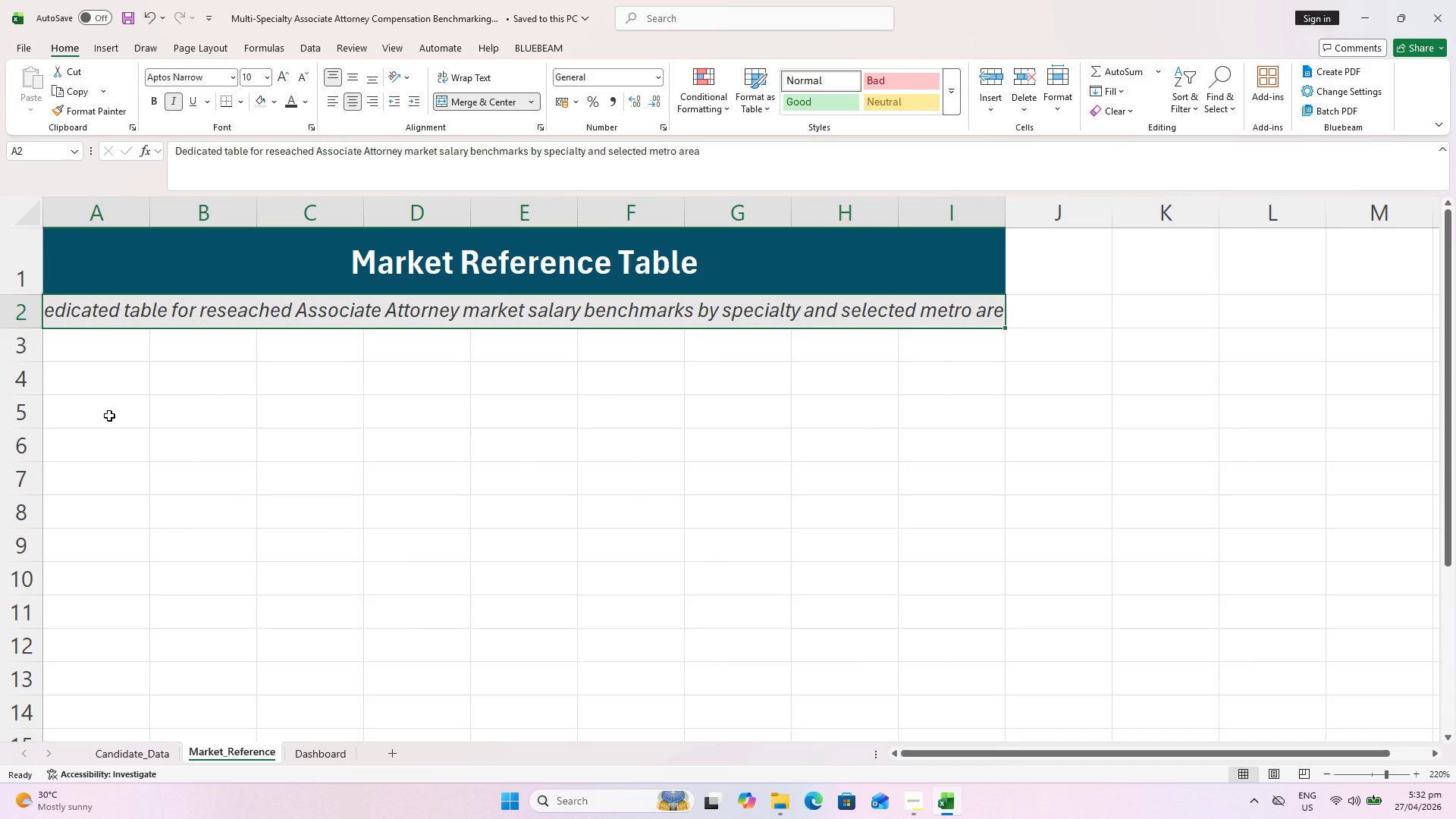 
wait(11.7)
 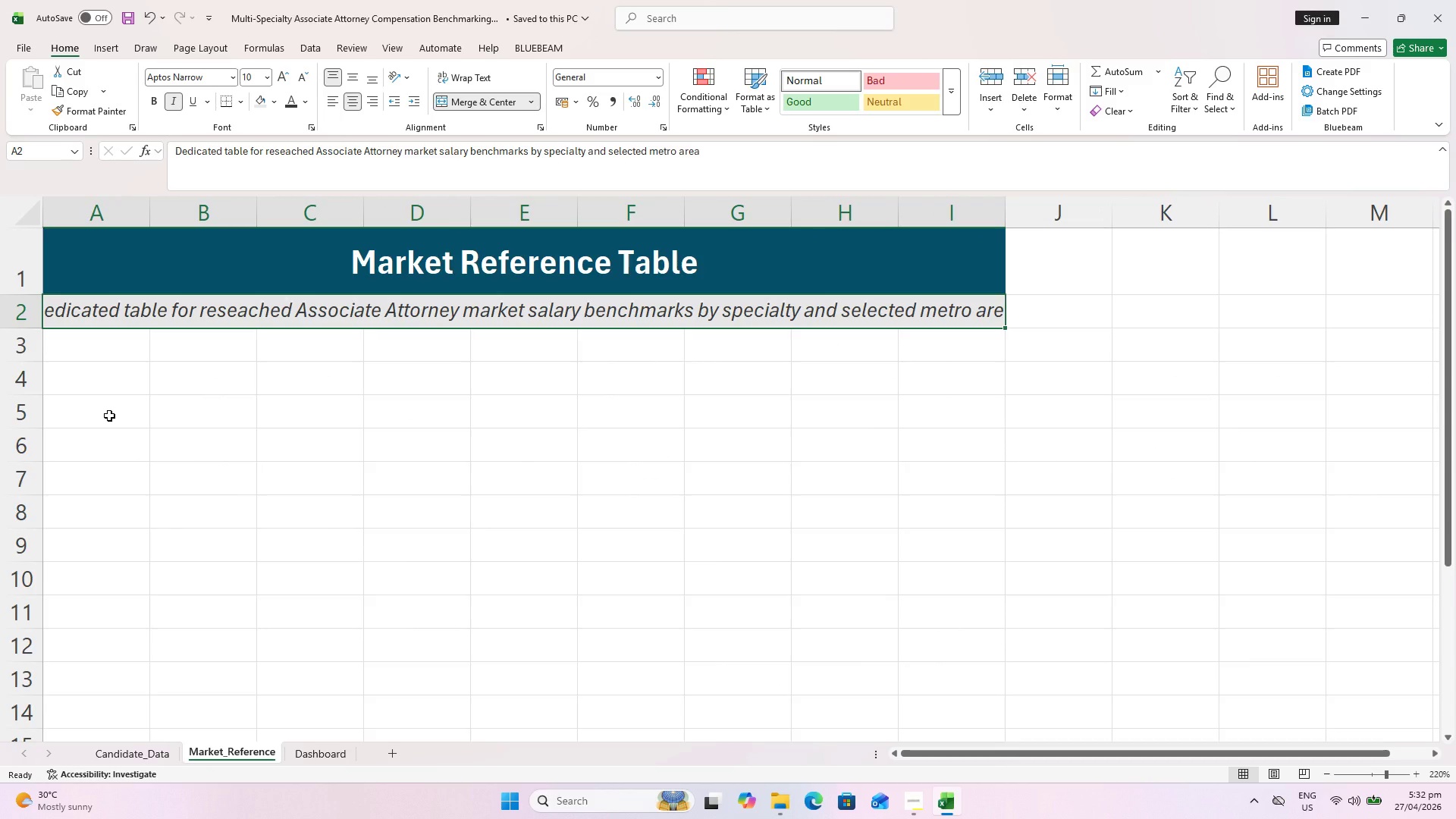 
left_click([102, 390])
 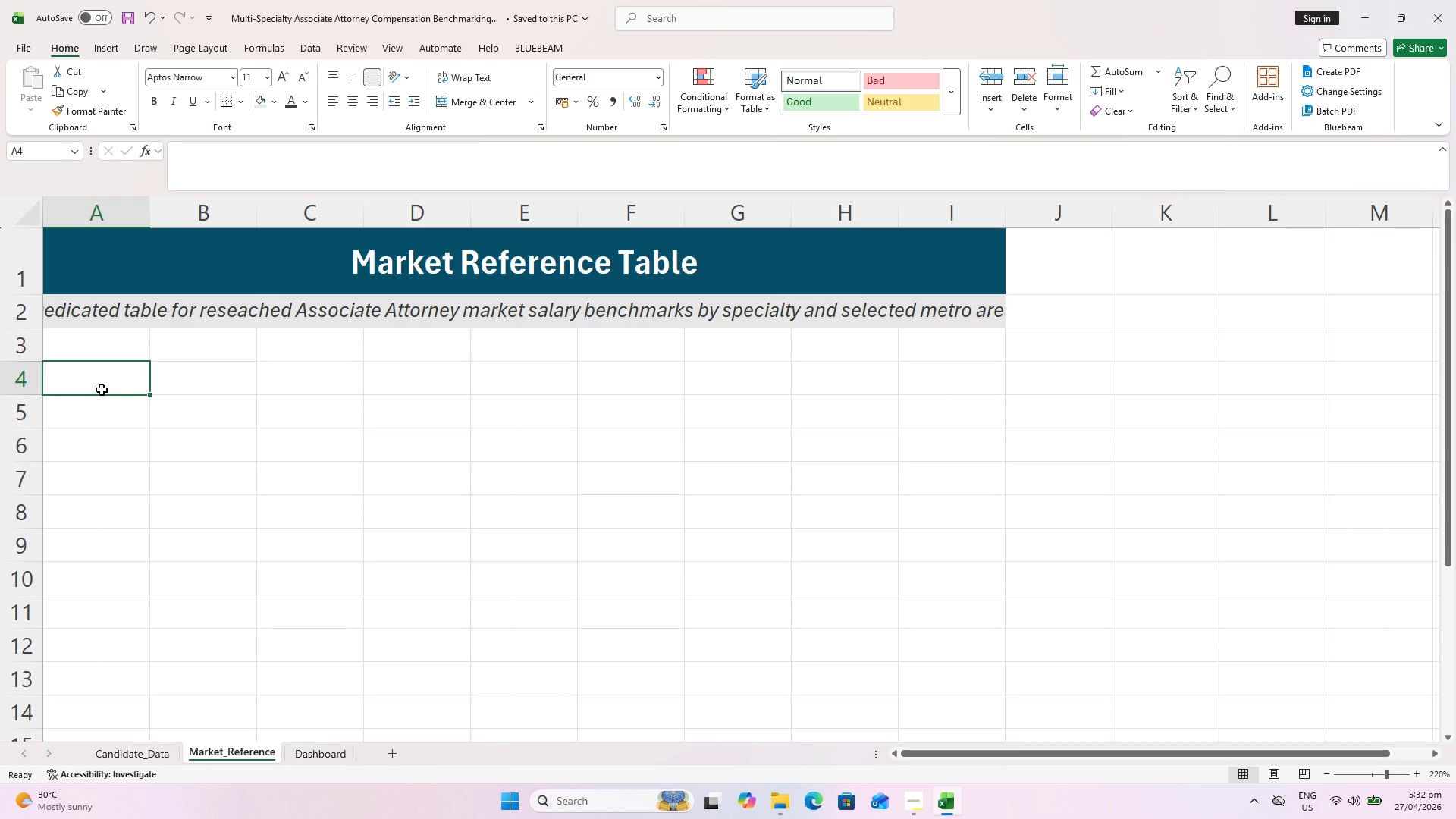 
wait(6.72)
 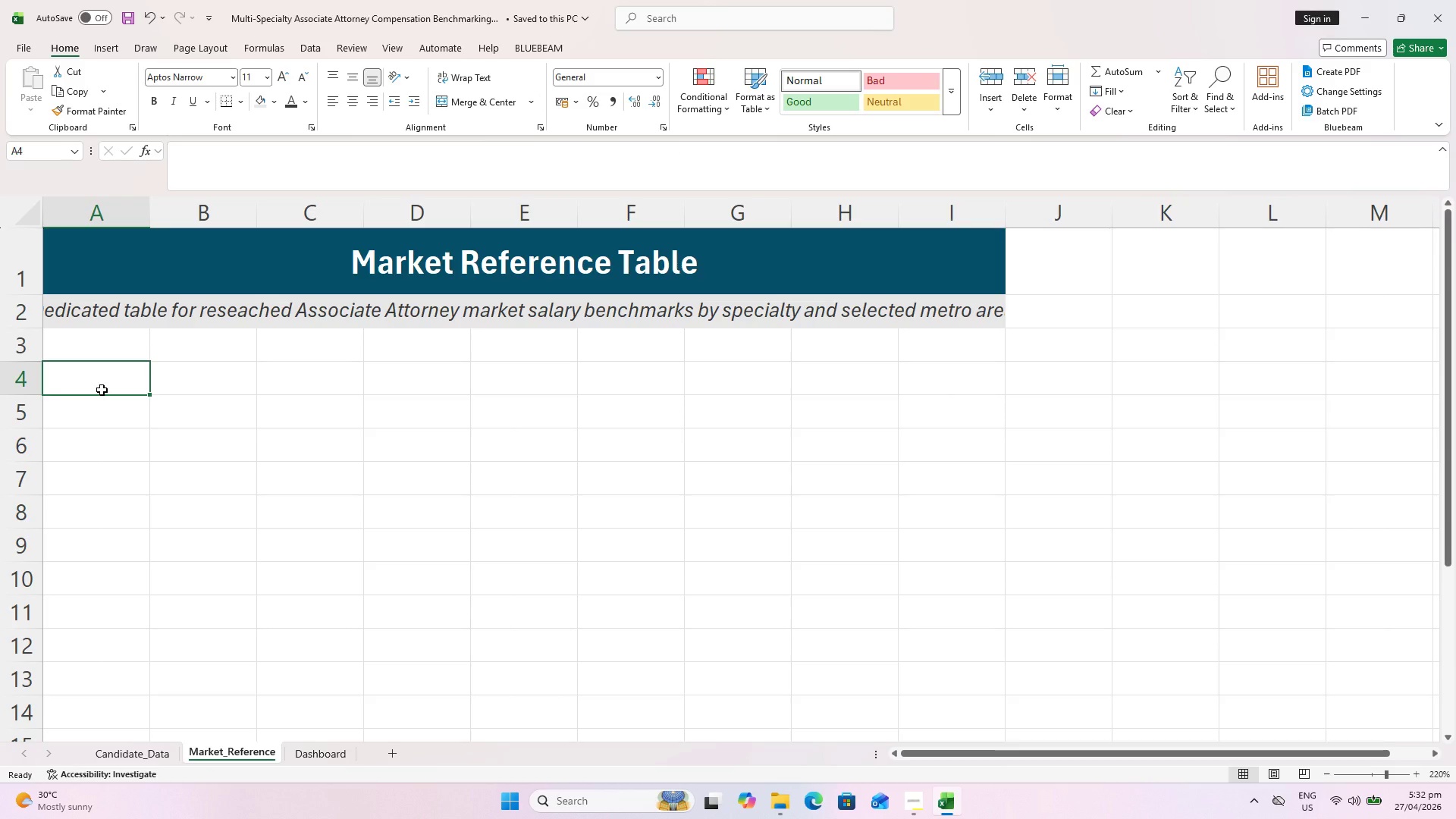 
type(Specialty)
 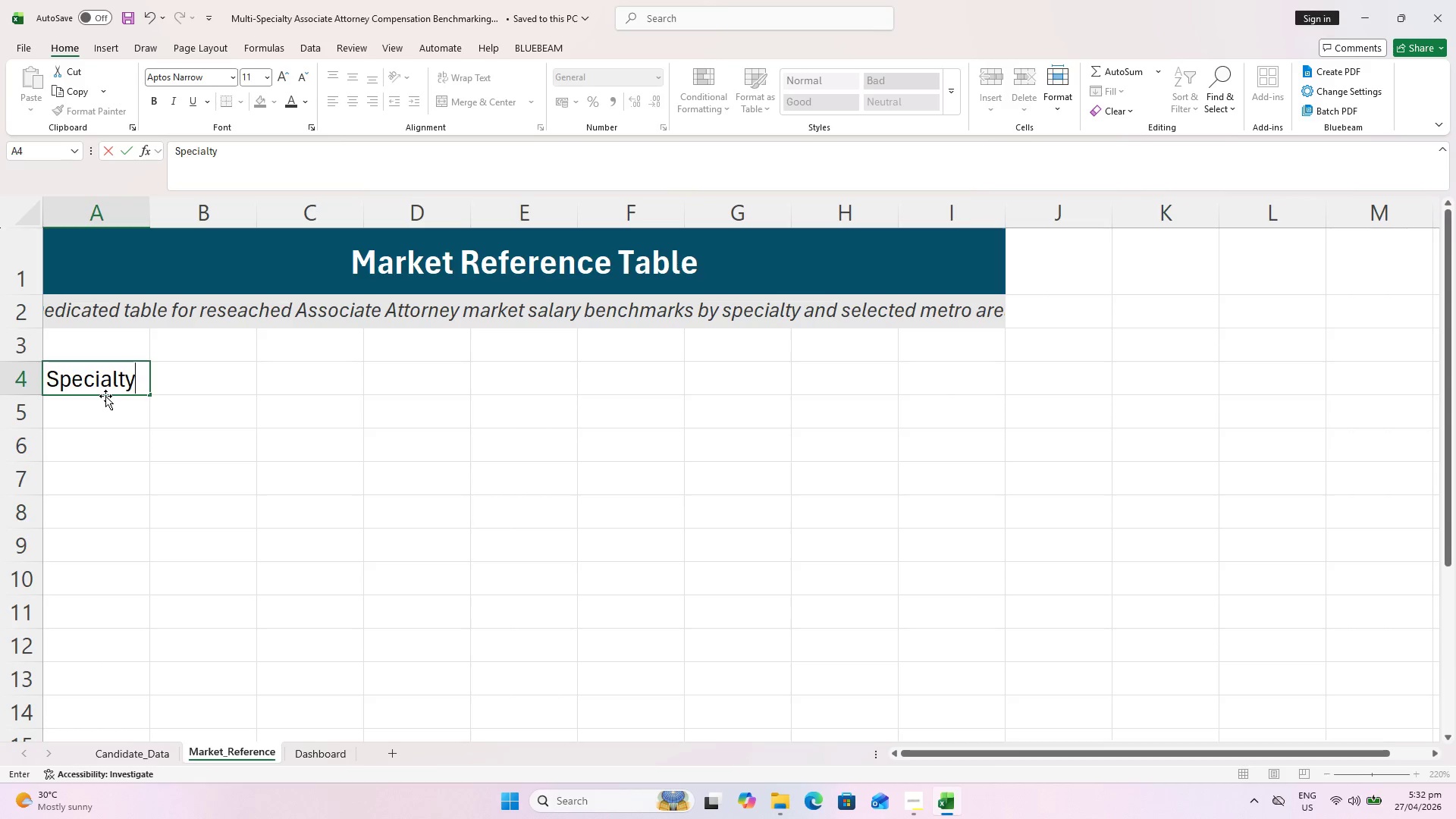 
key(ArrowRight)
 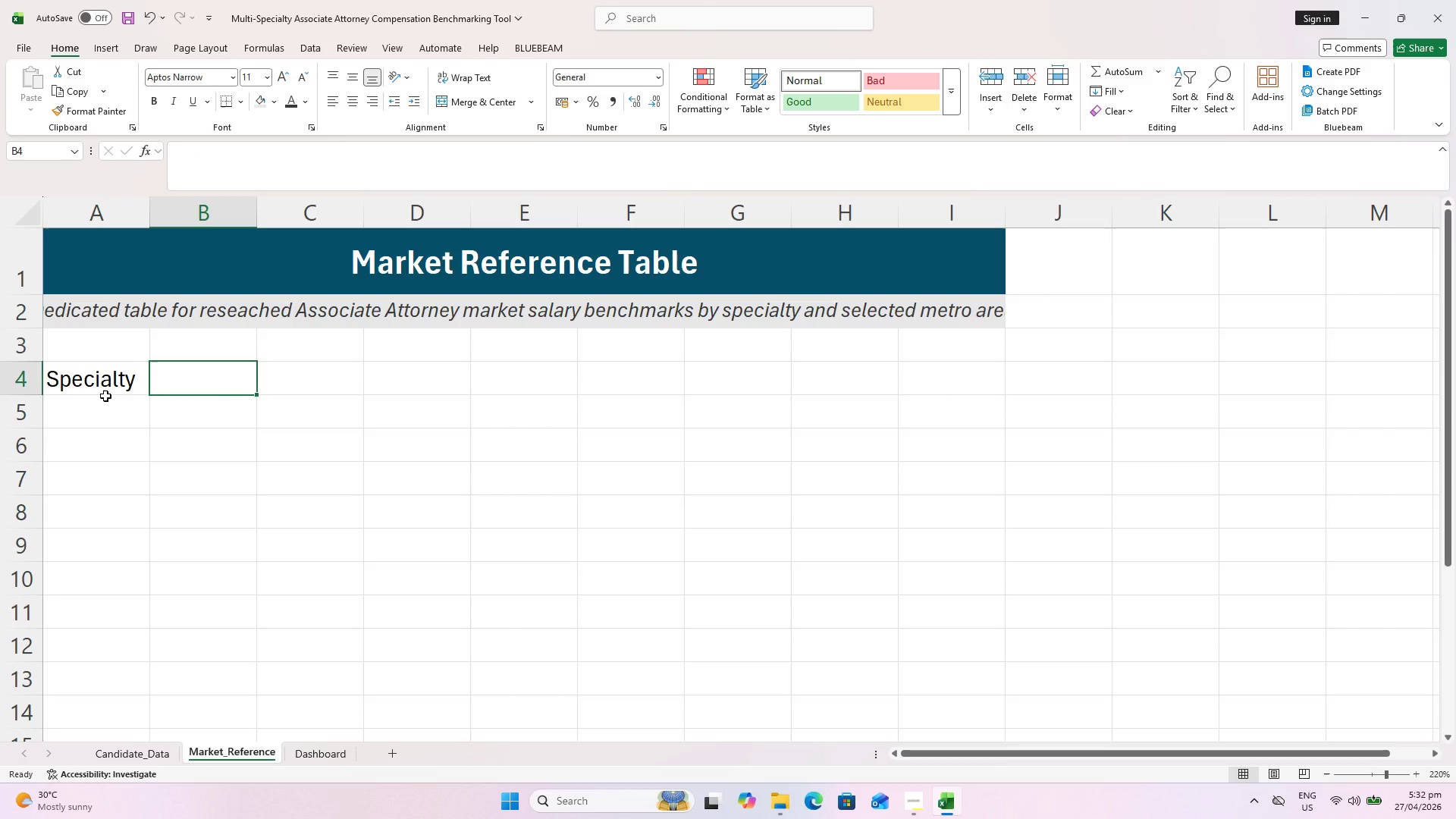 
type(Metro Area)
 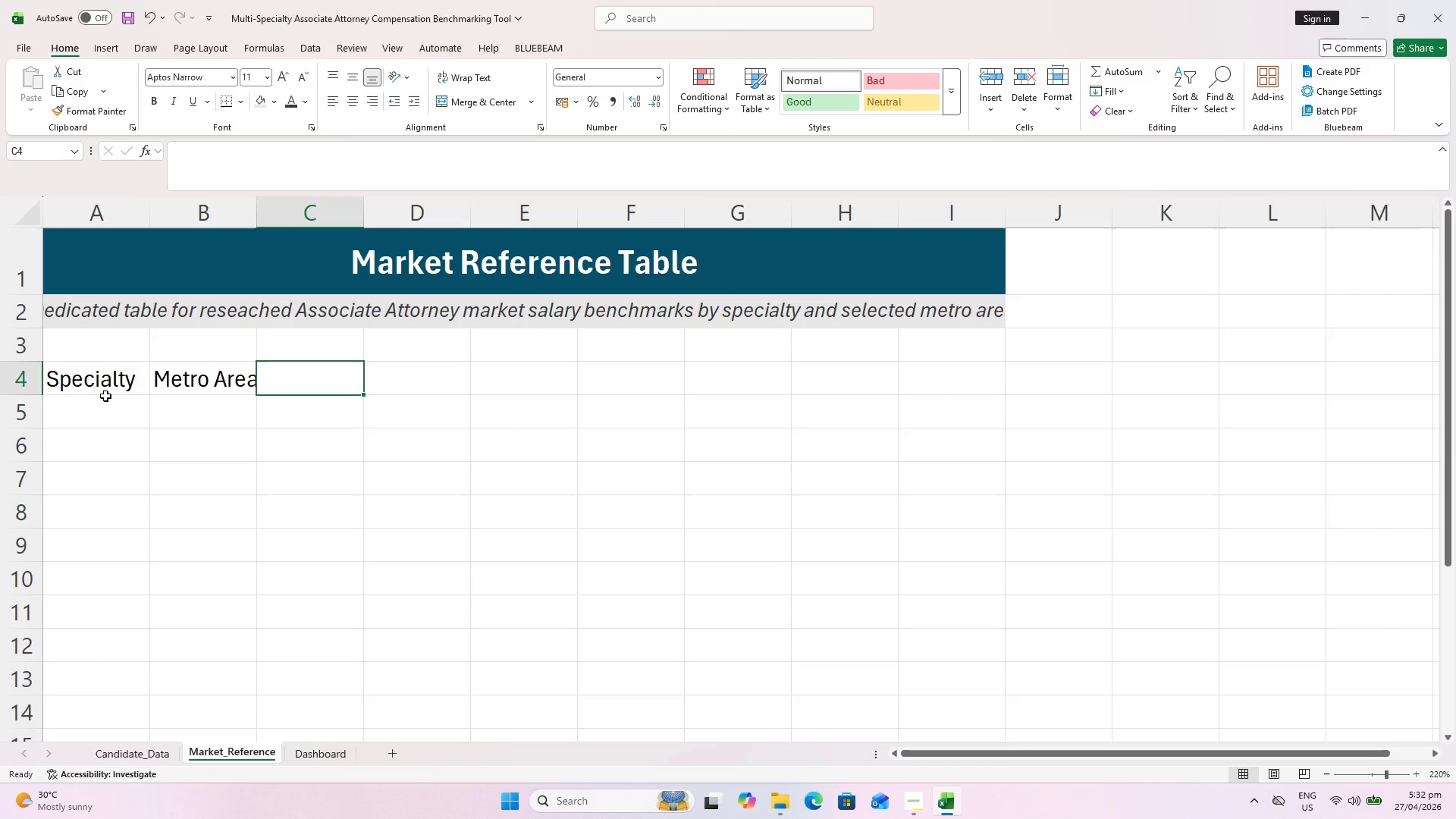 
 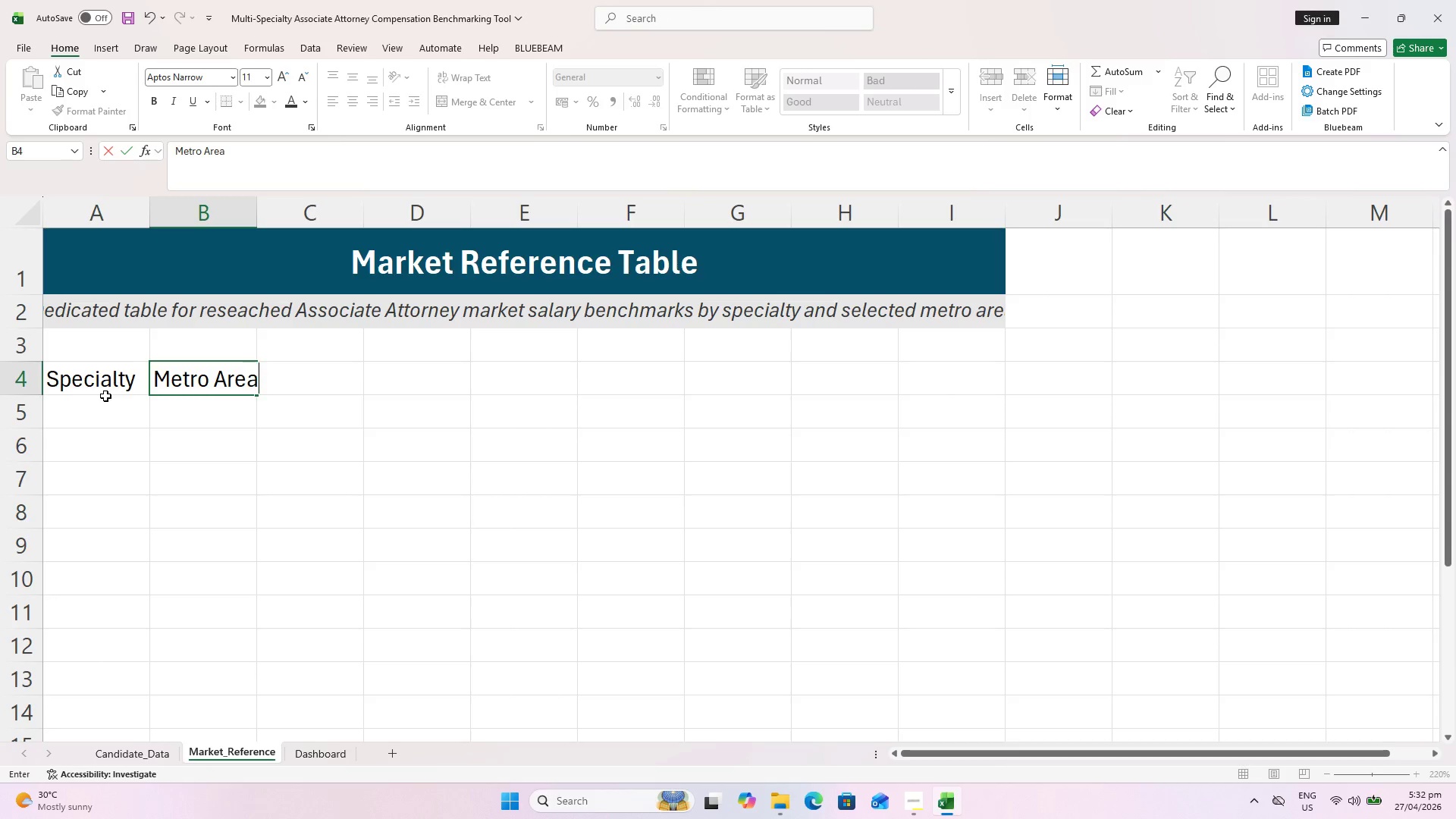 
key(ArrowRight)
 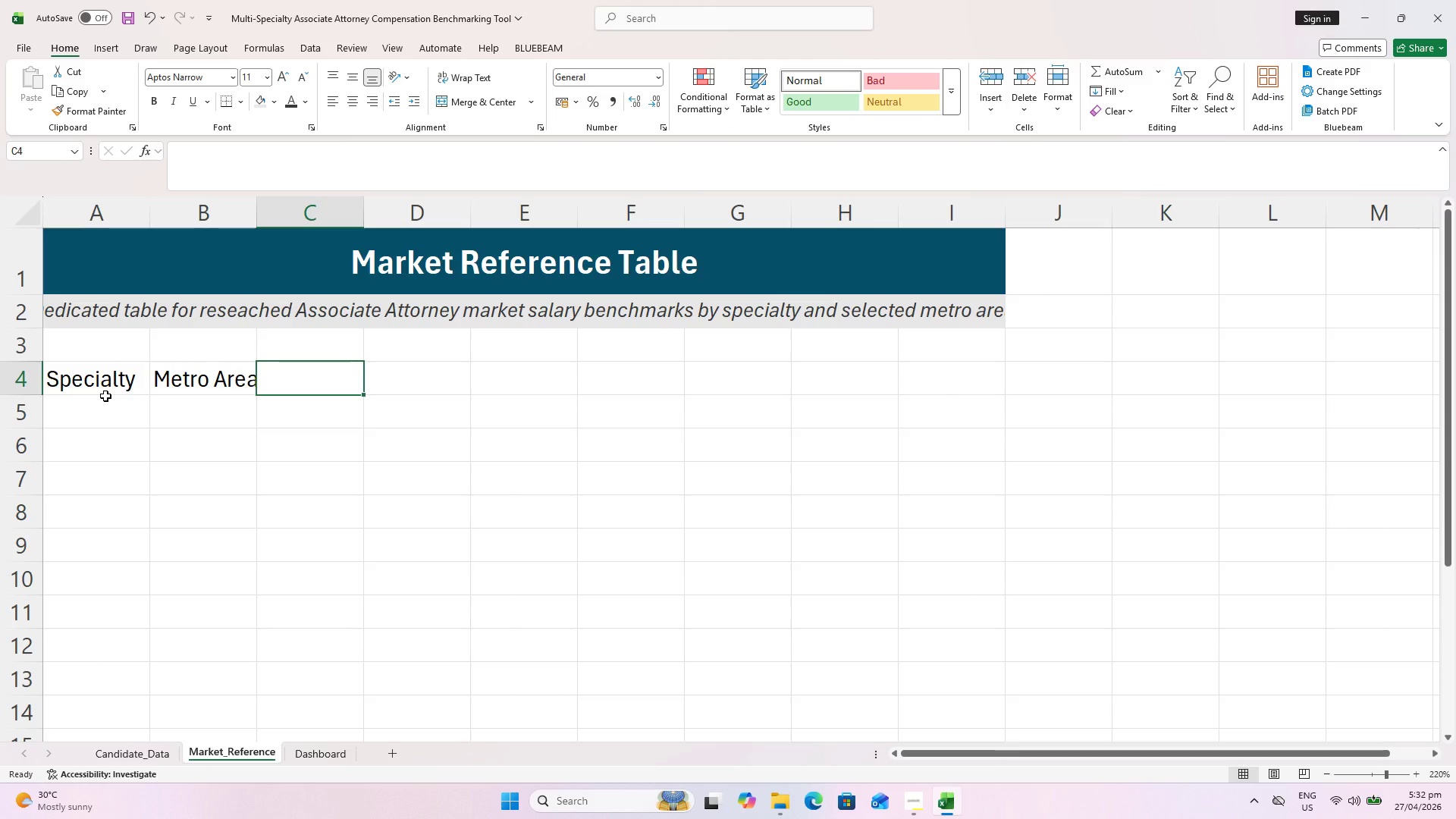 
type(Market Low)
 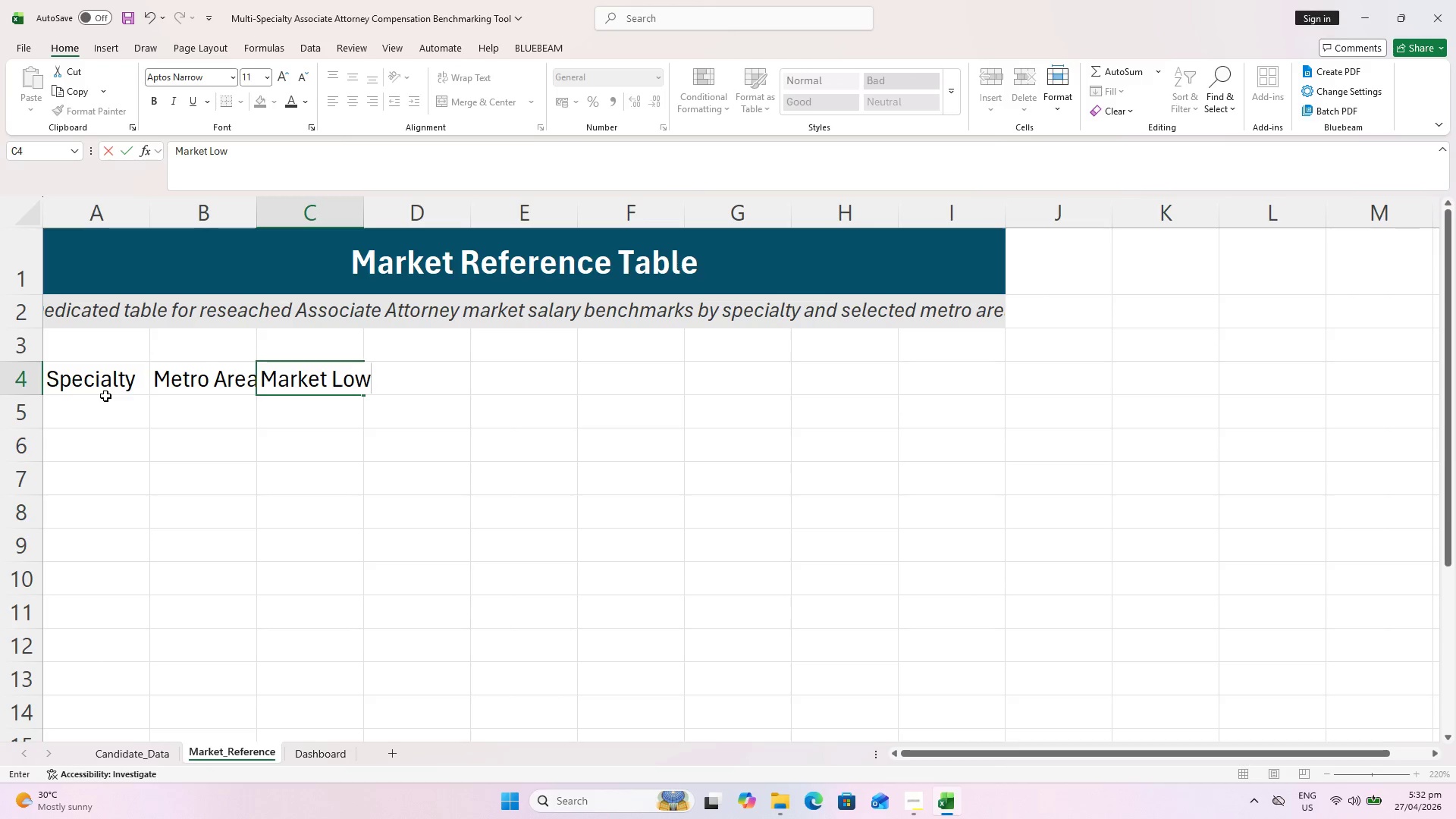 
wait(8.94)
 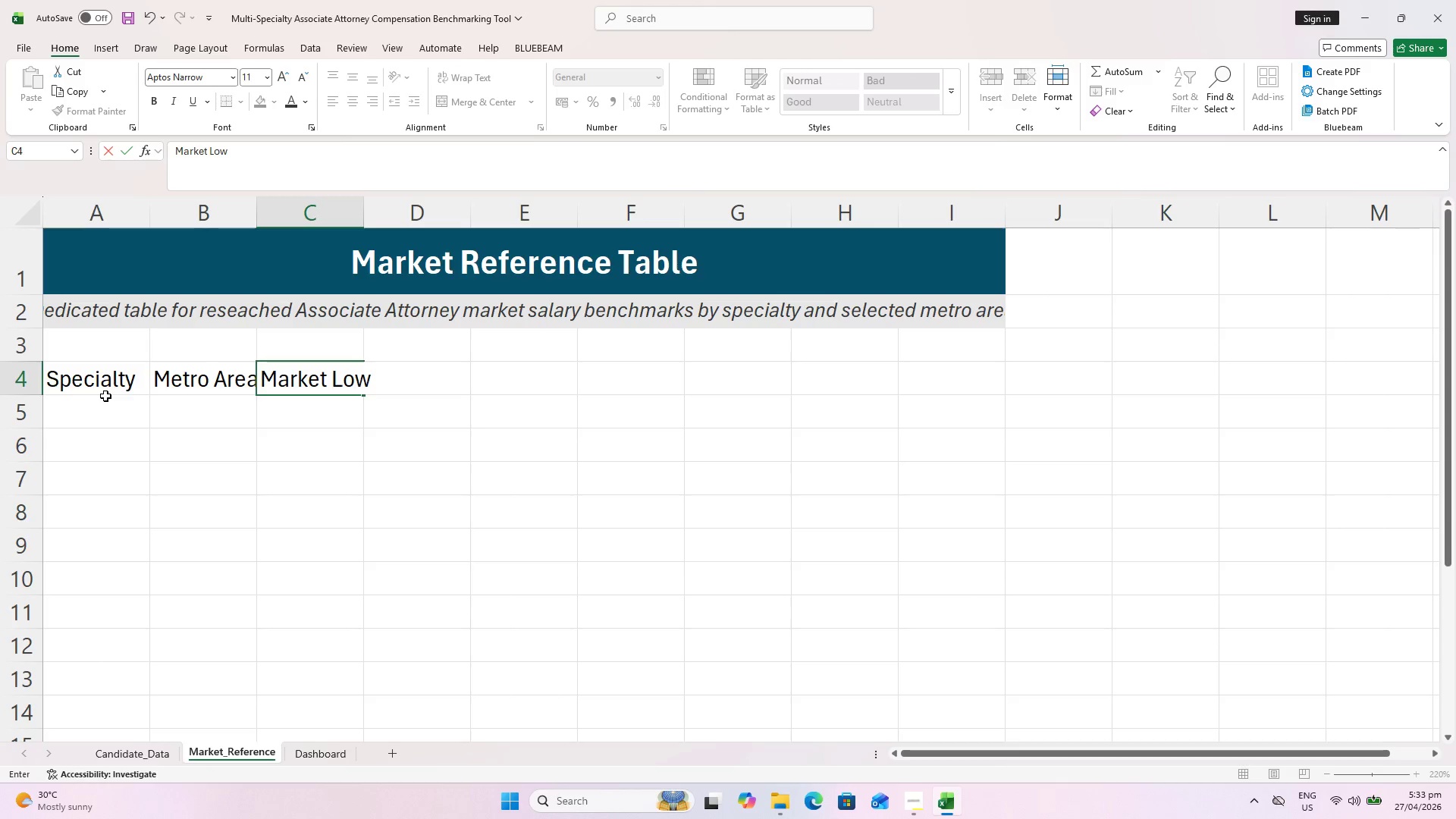 
key(ArrowRight)
 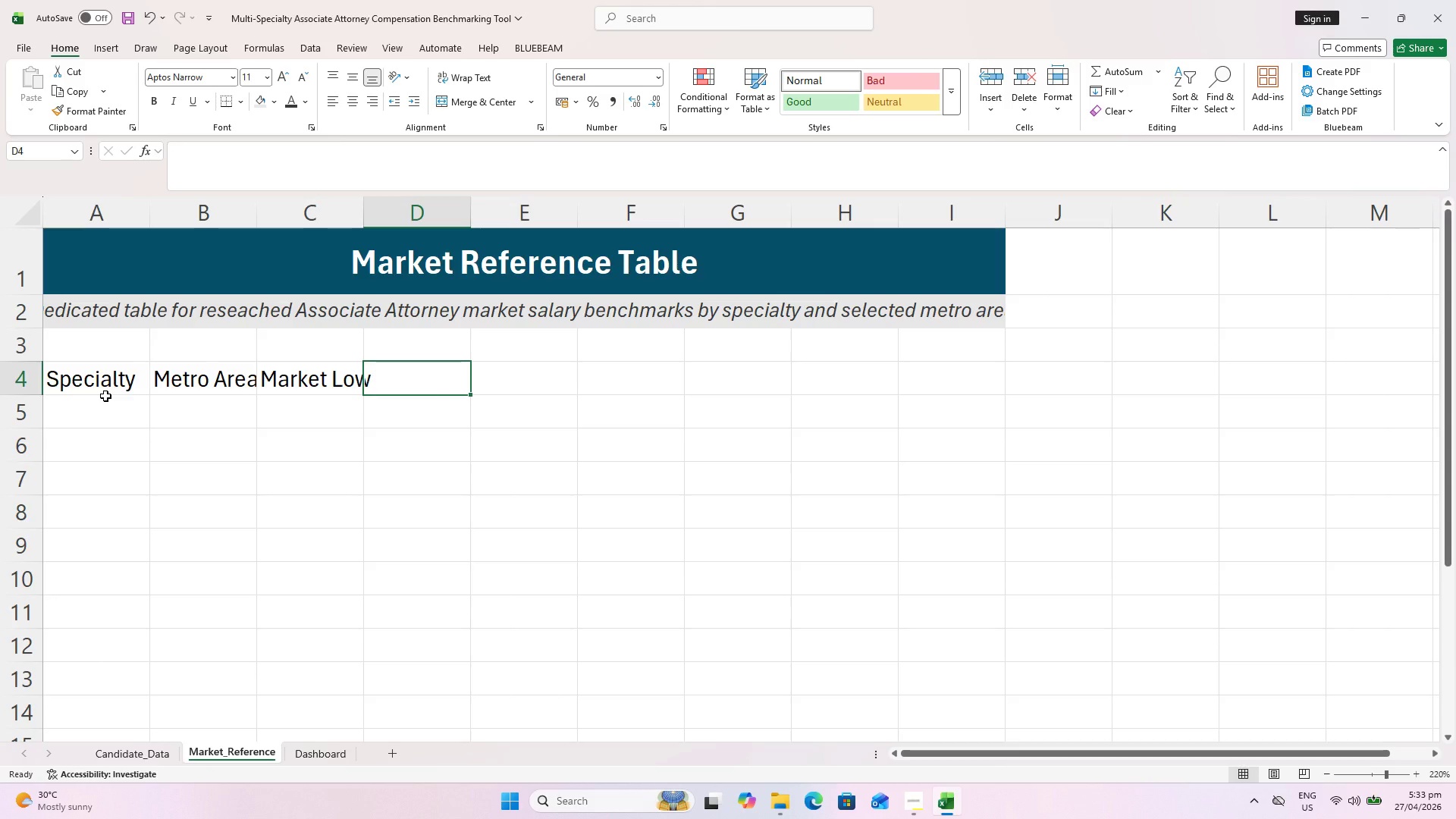 
type(Market Benck)
key(Backspace)
type(hmark Salary)
 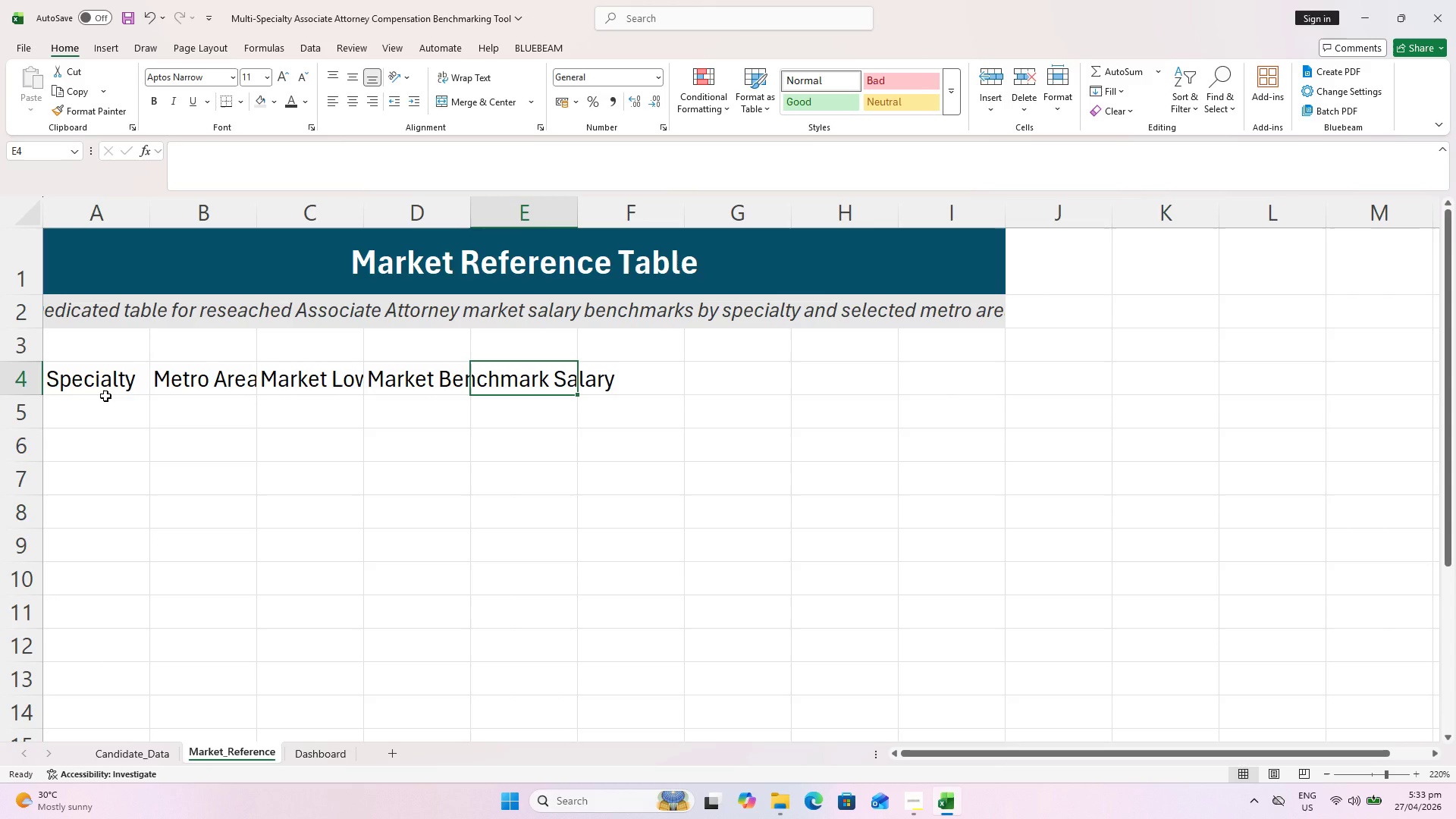 
 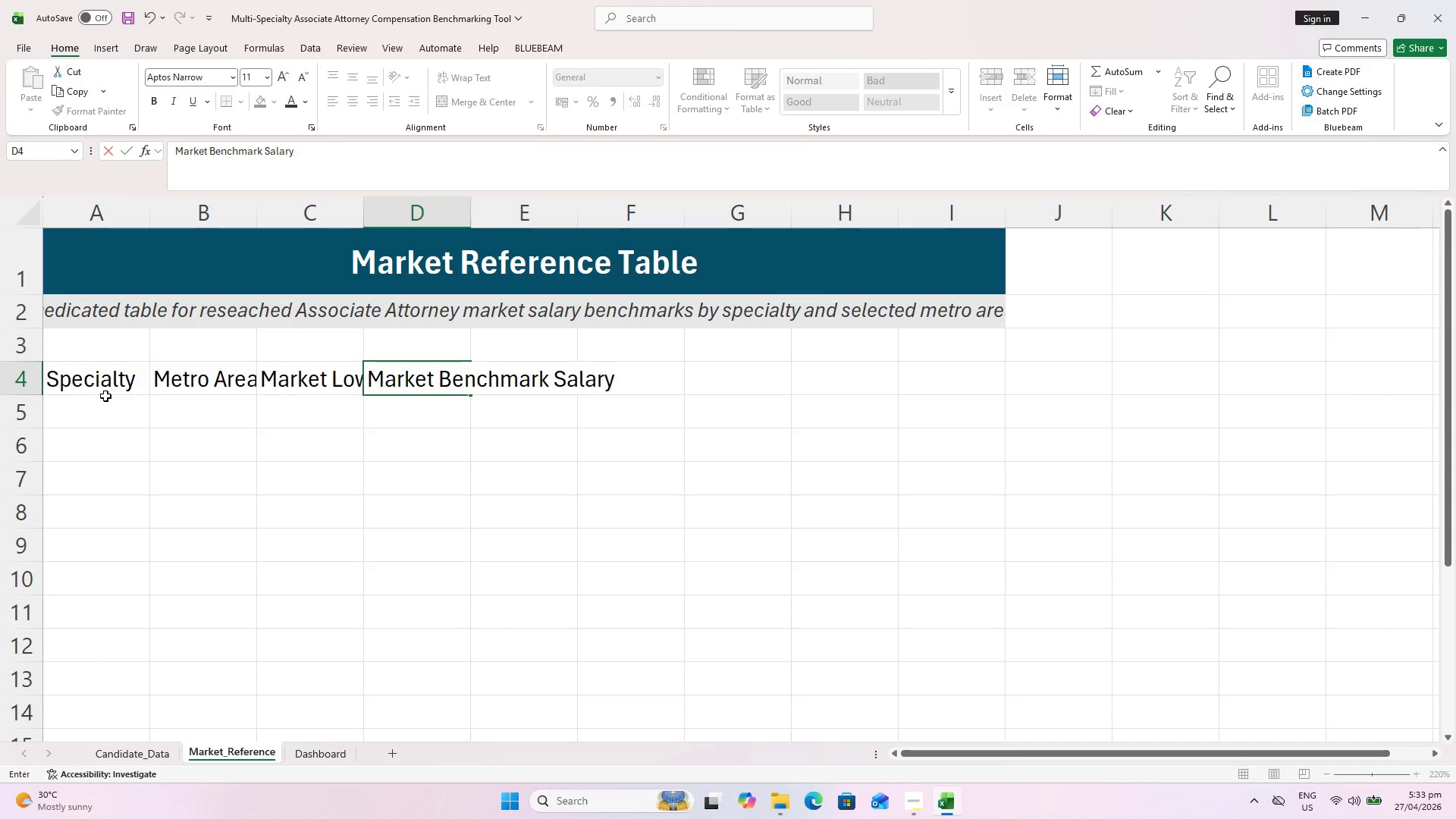 
key(ArrowRight)
 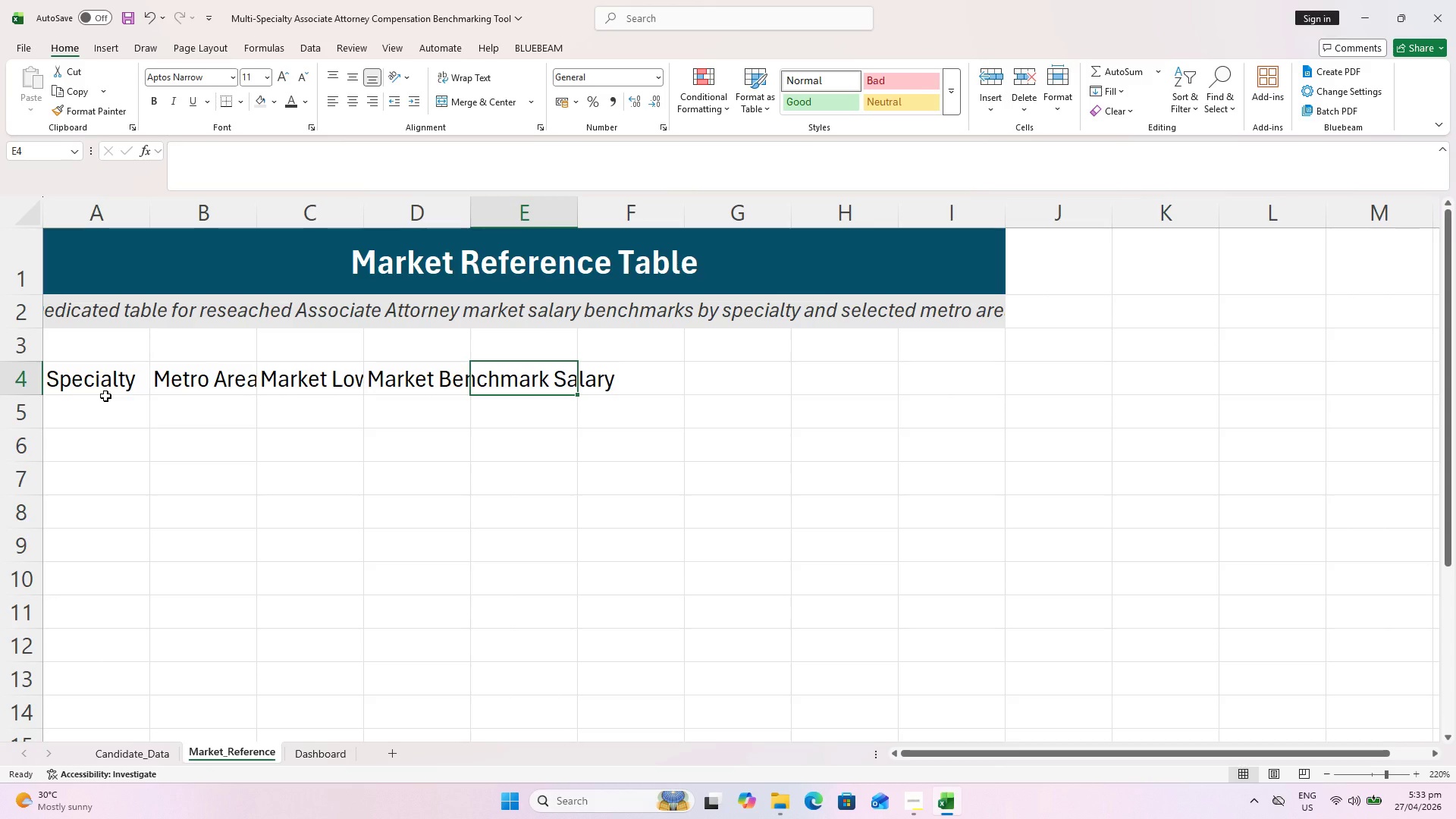 
key(ArrowRight)
 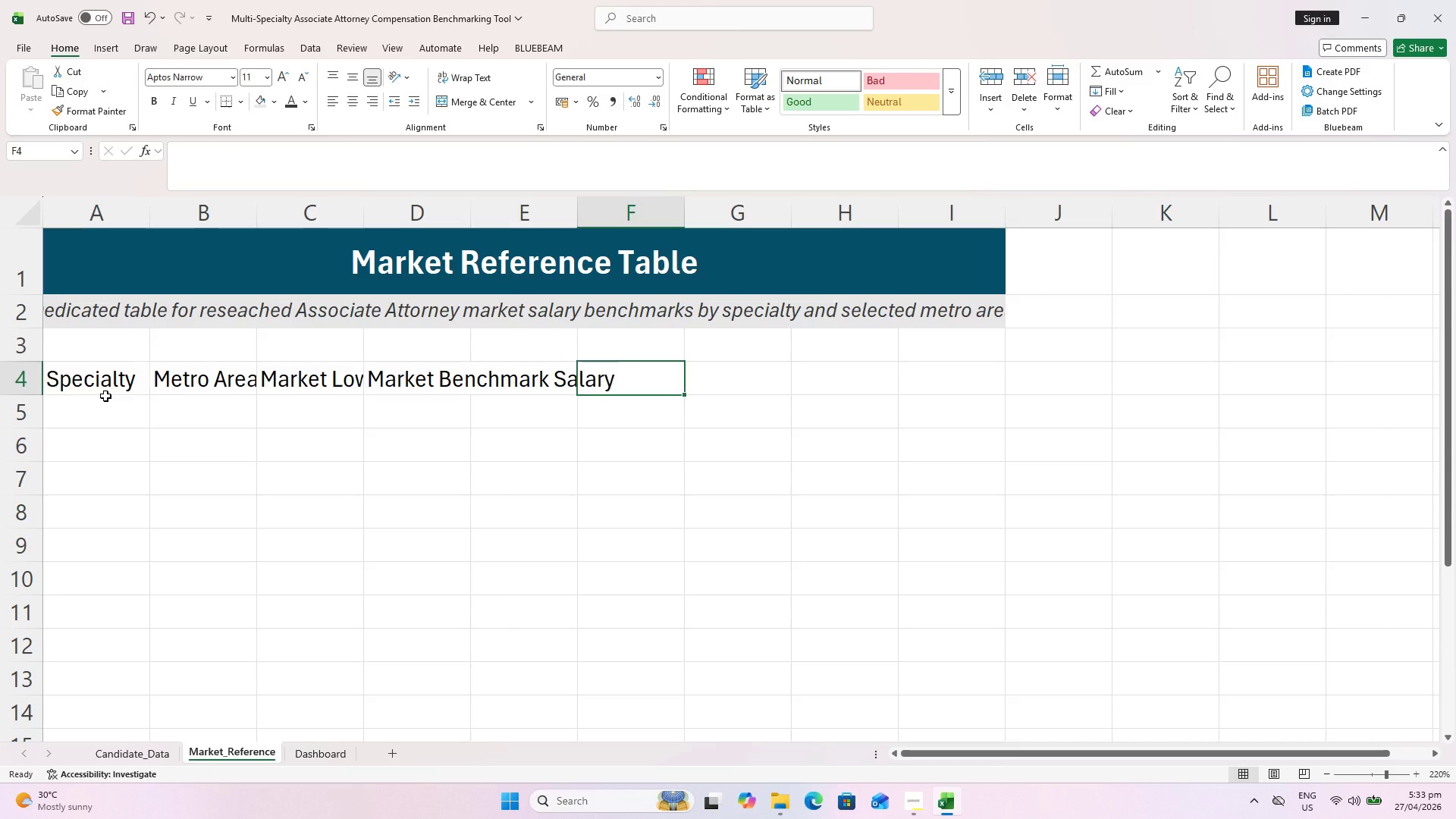 
key(Backspace)
 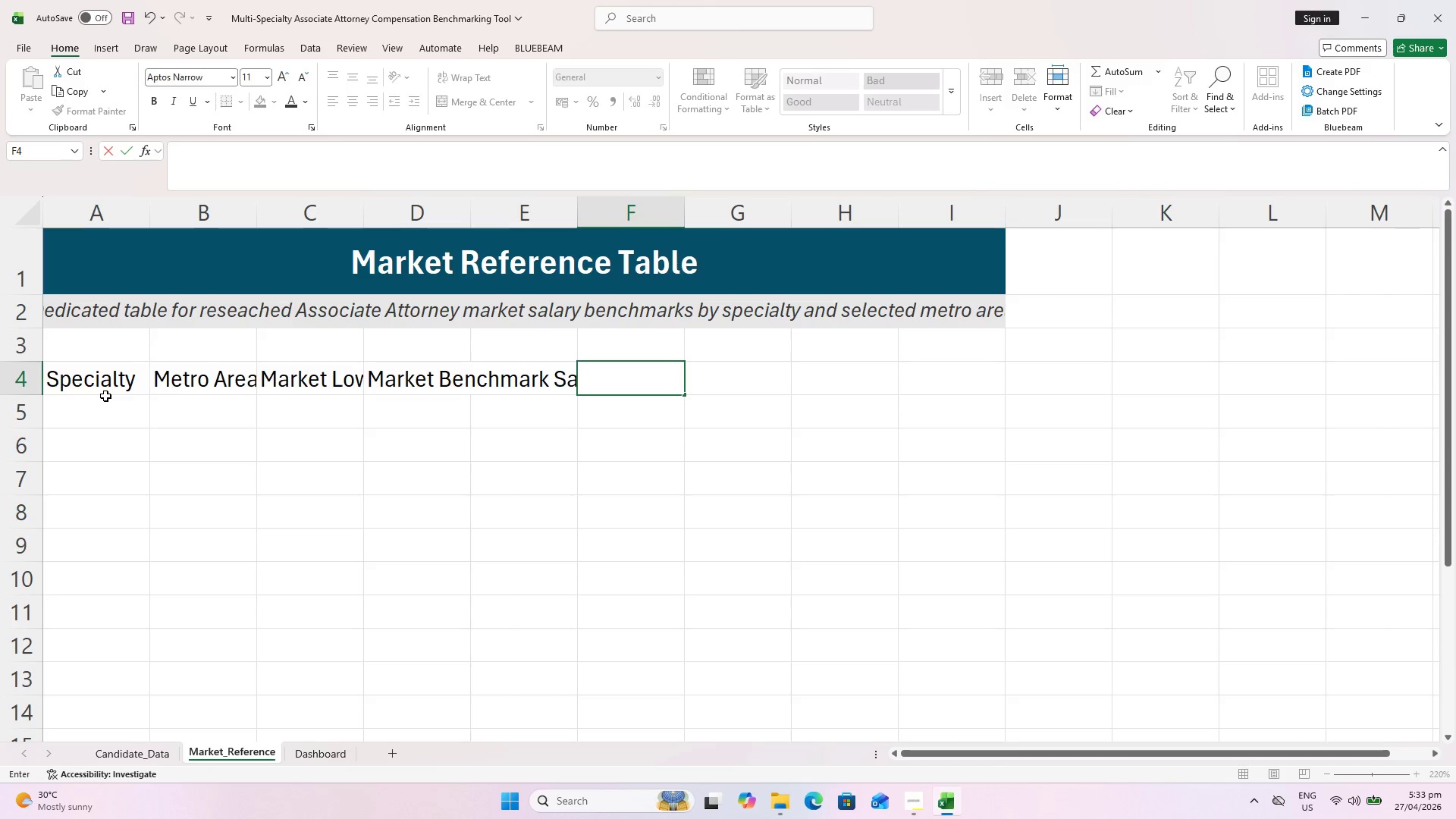 
key(Escape)
 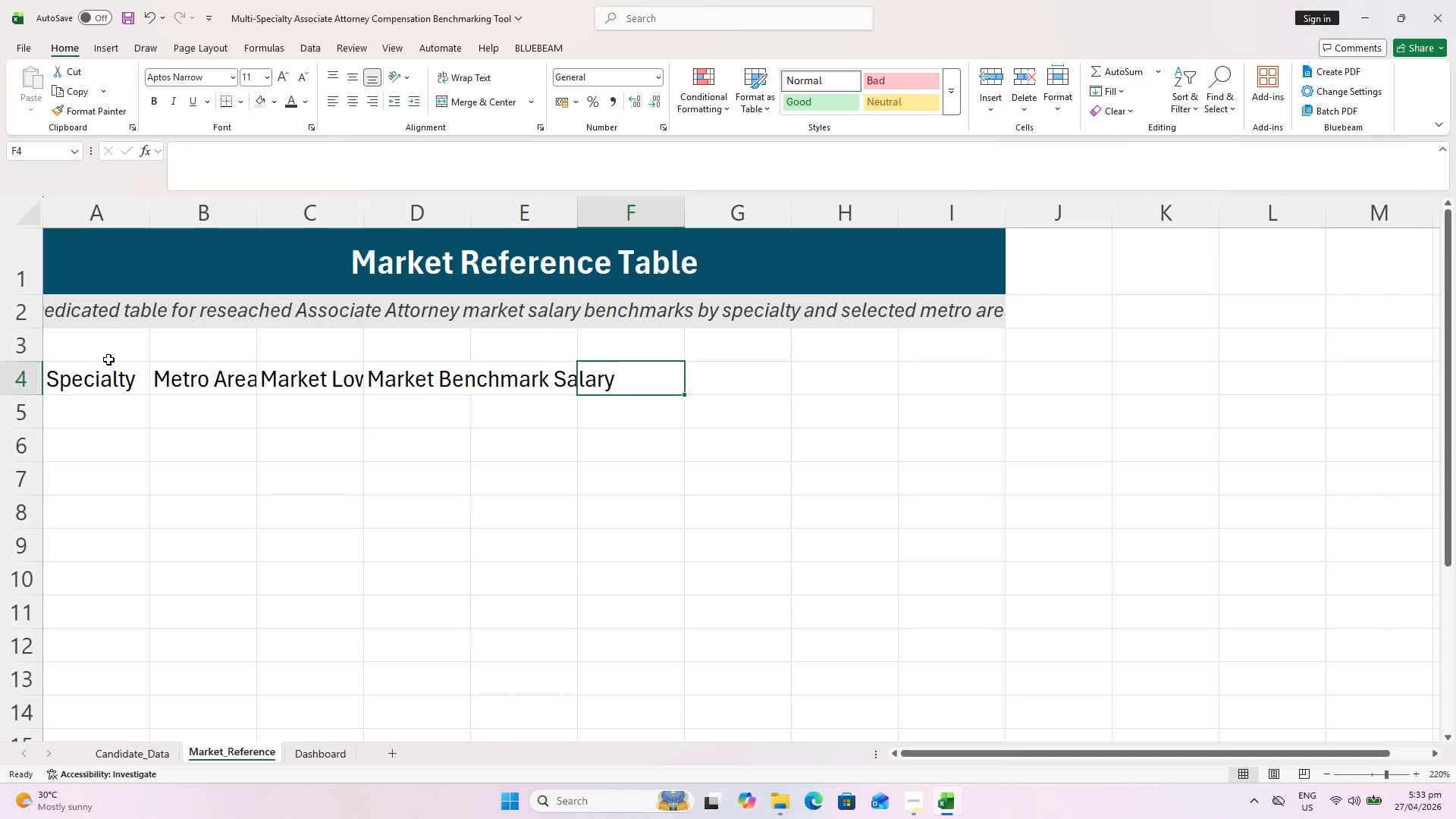 
key(ArrowLeft)
 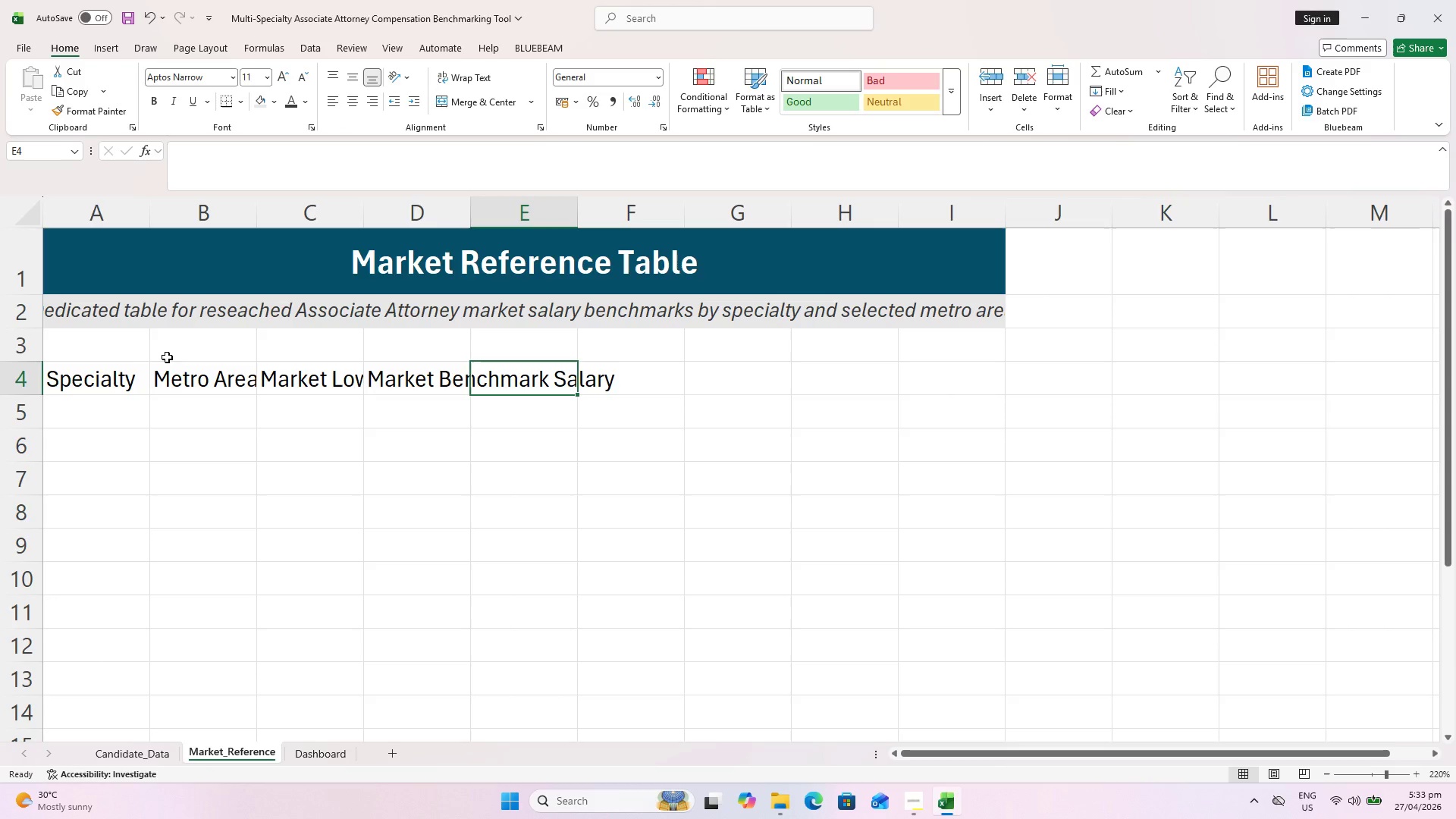 
key(ArrowLeft)
 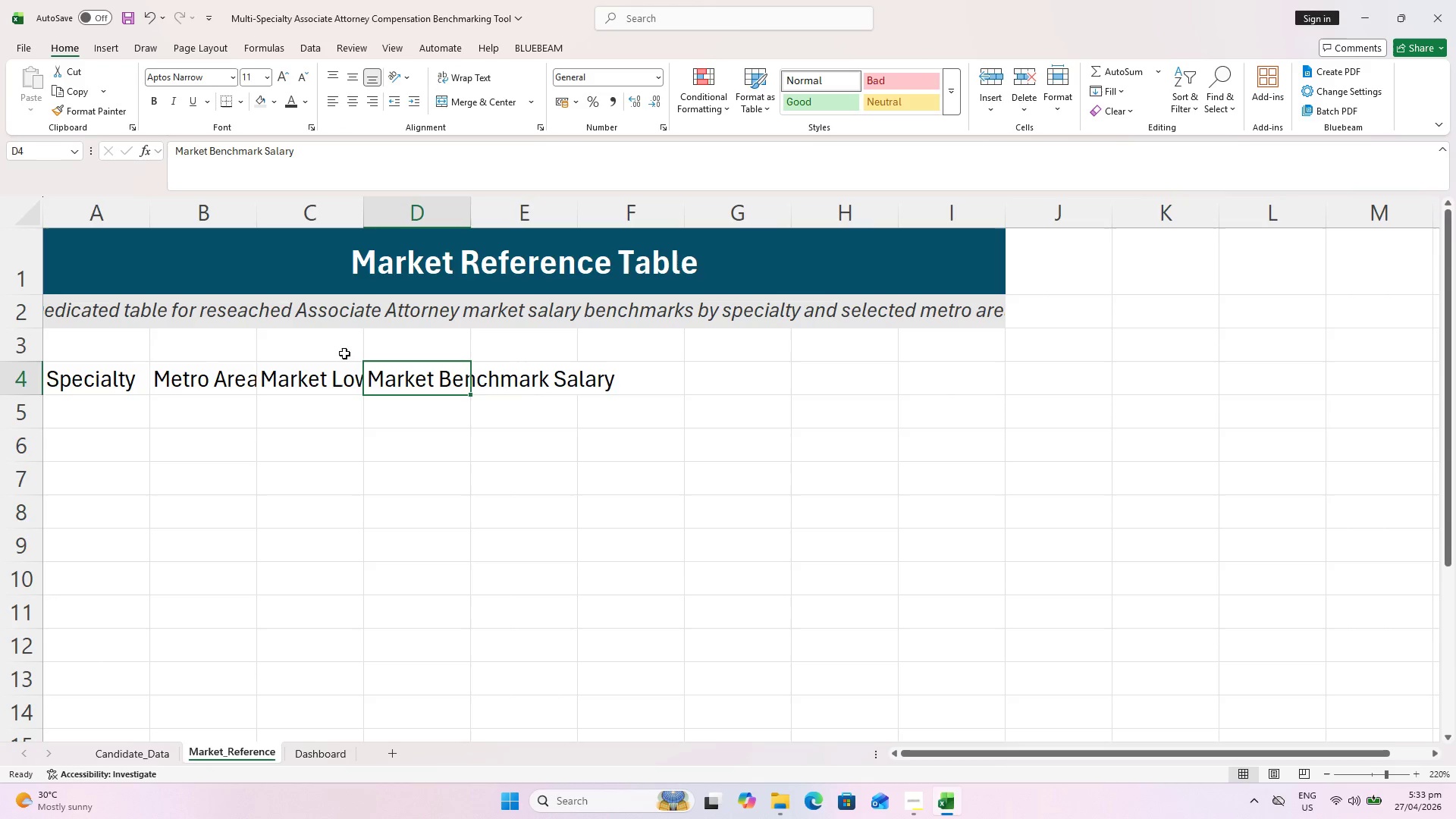 
key(ArrowLeft)
 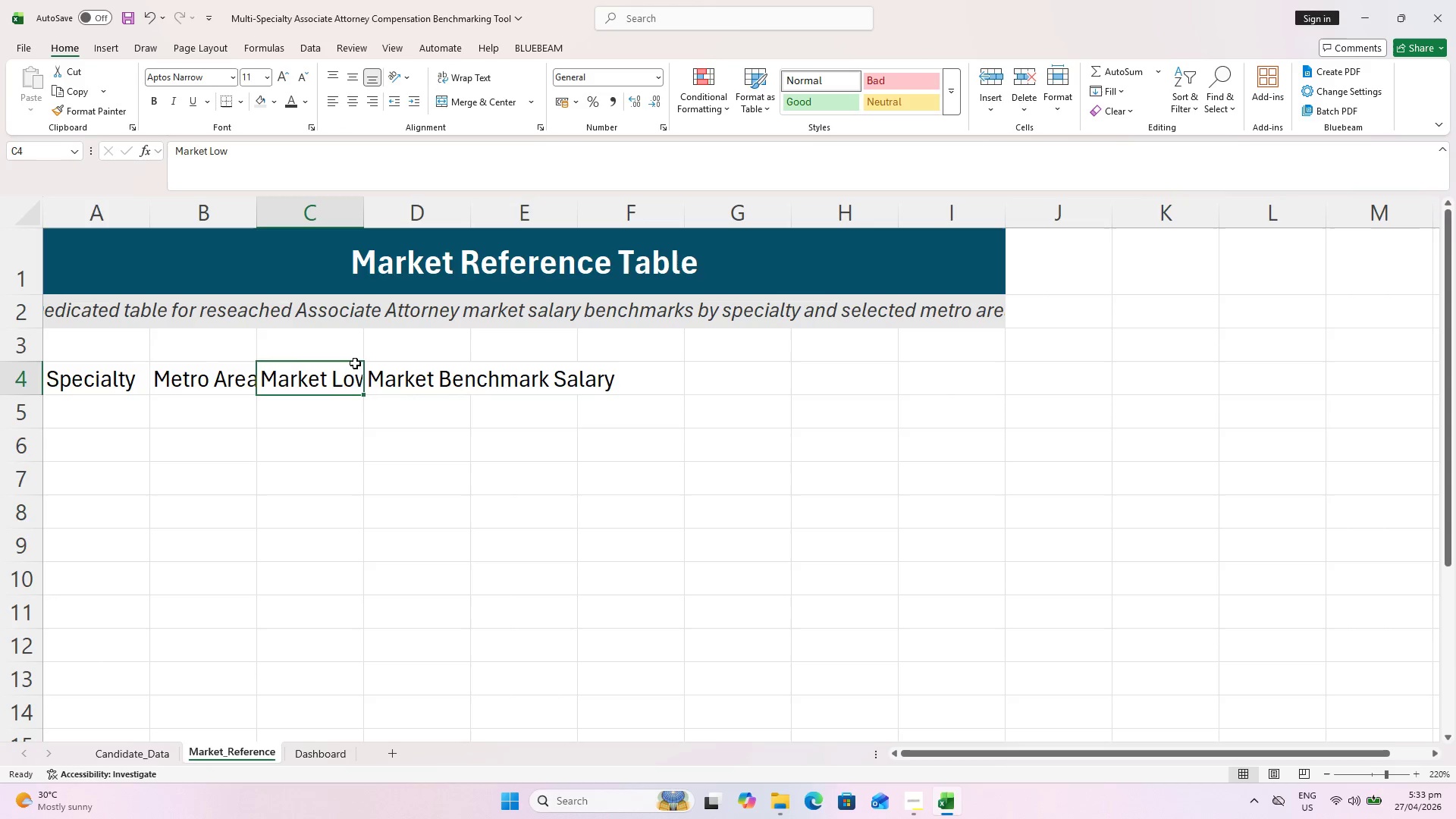 
left_click([111, 388])
 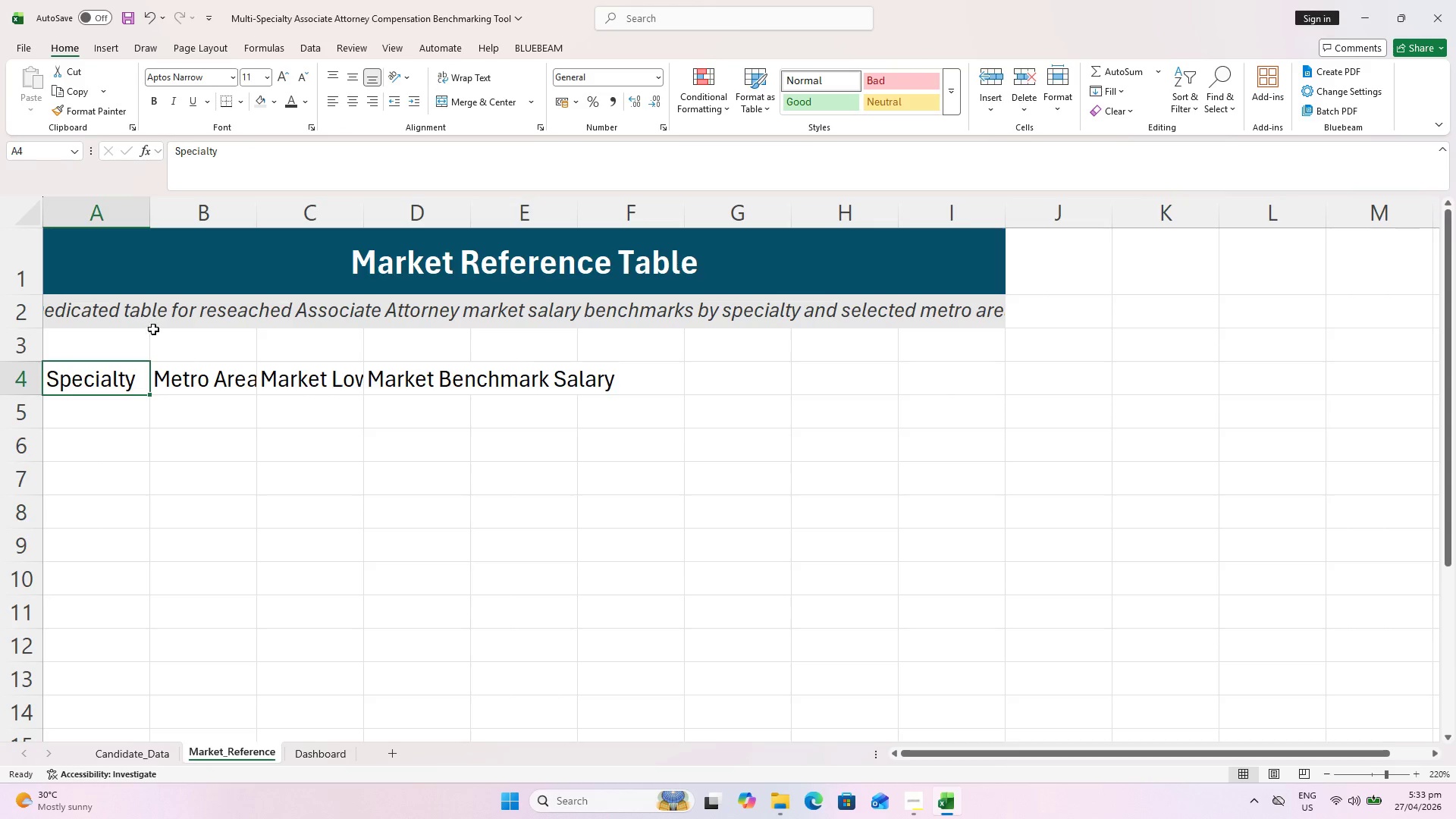 
key(ArrowRight)
 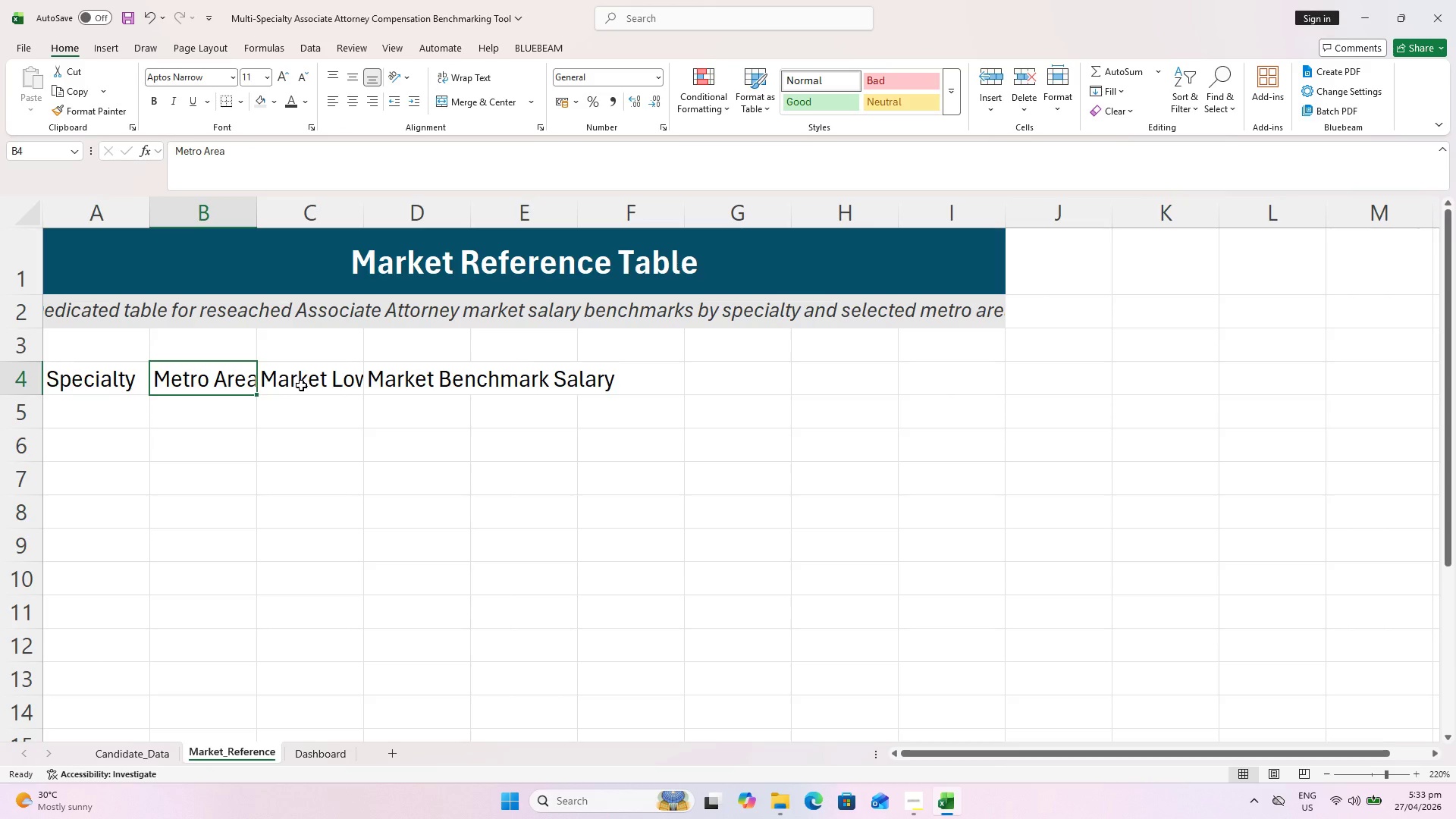 
key(ArrowRight)
 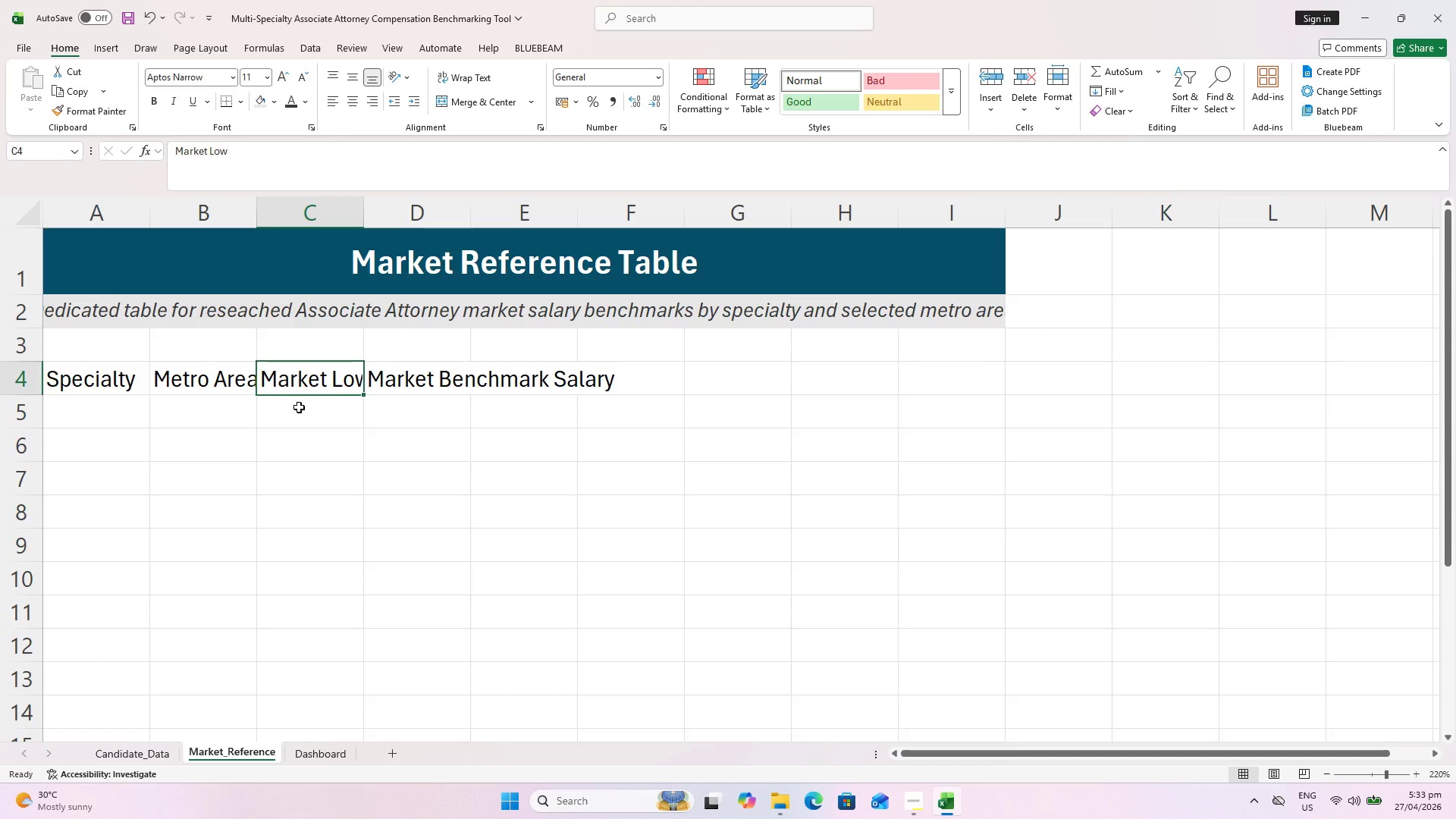 
key(ArrowRight)
 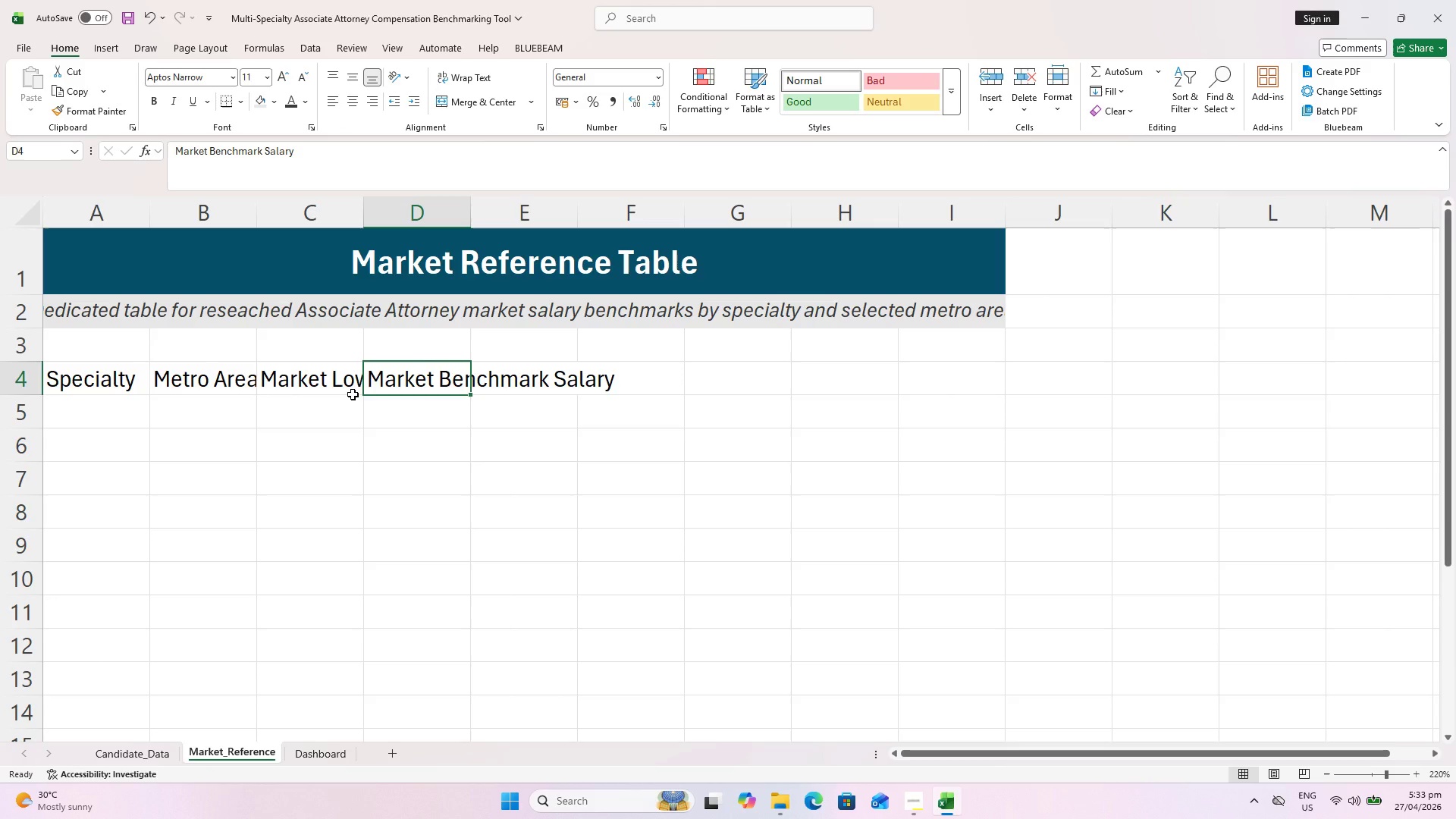 
key(ArrowRight)
 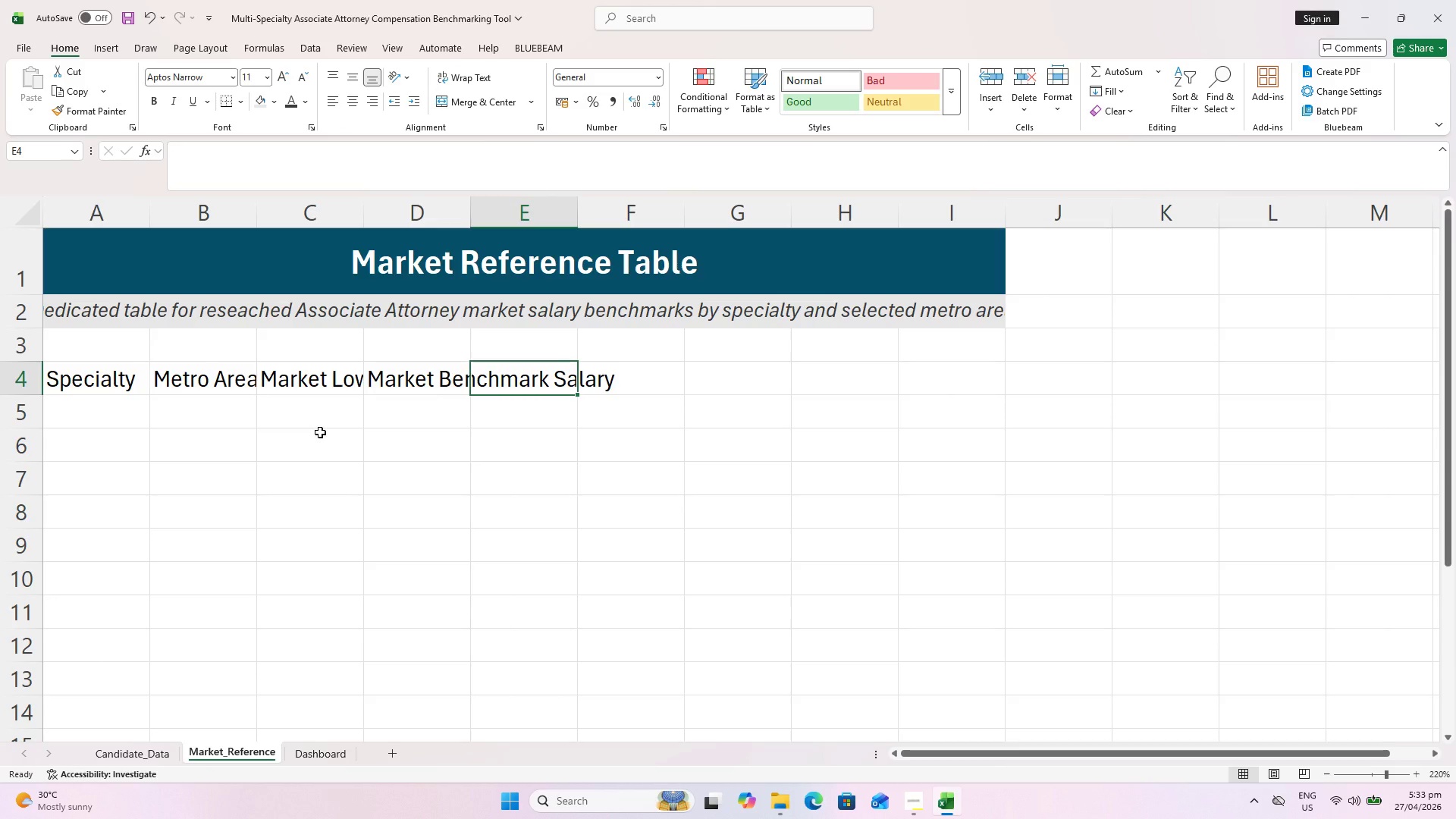 
type(Market High)
 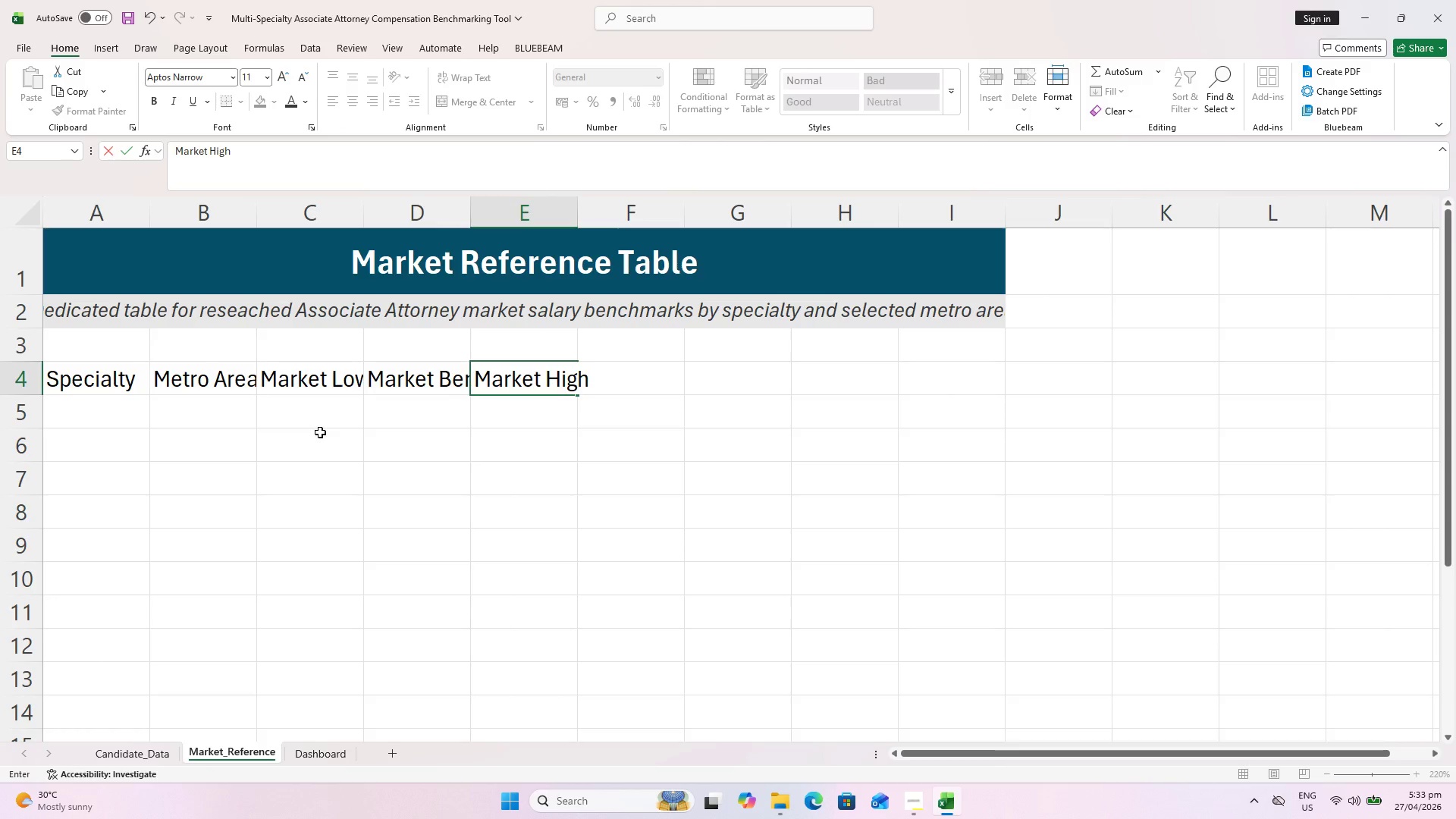 
key(ArrowRight)
 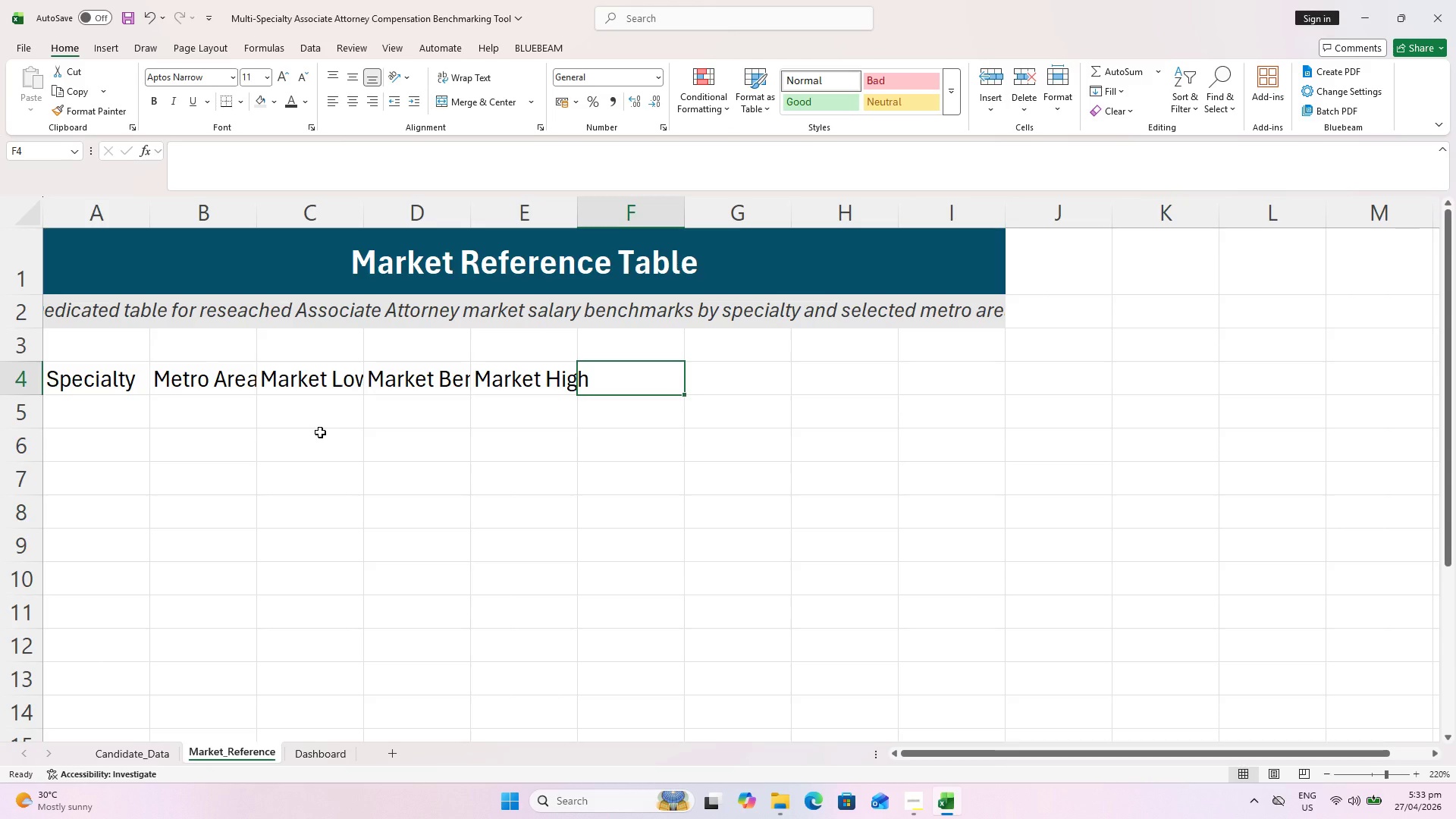 
type(Sour)
 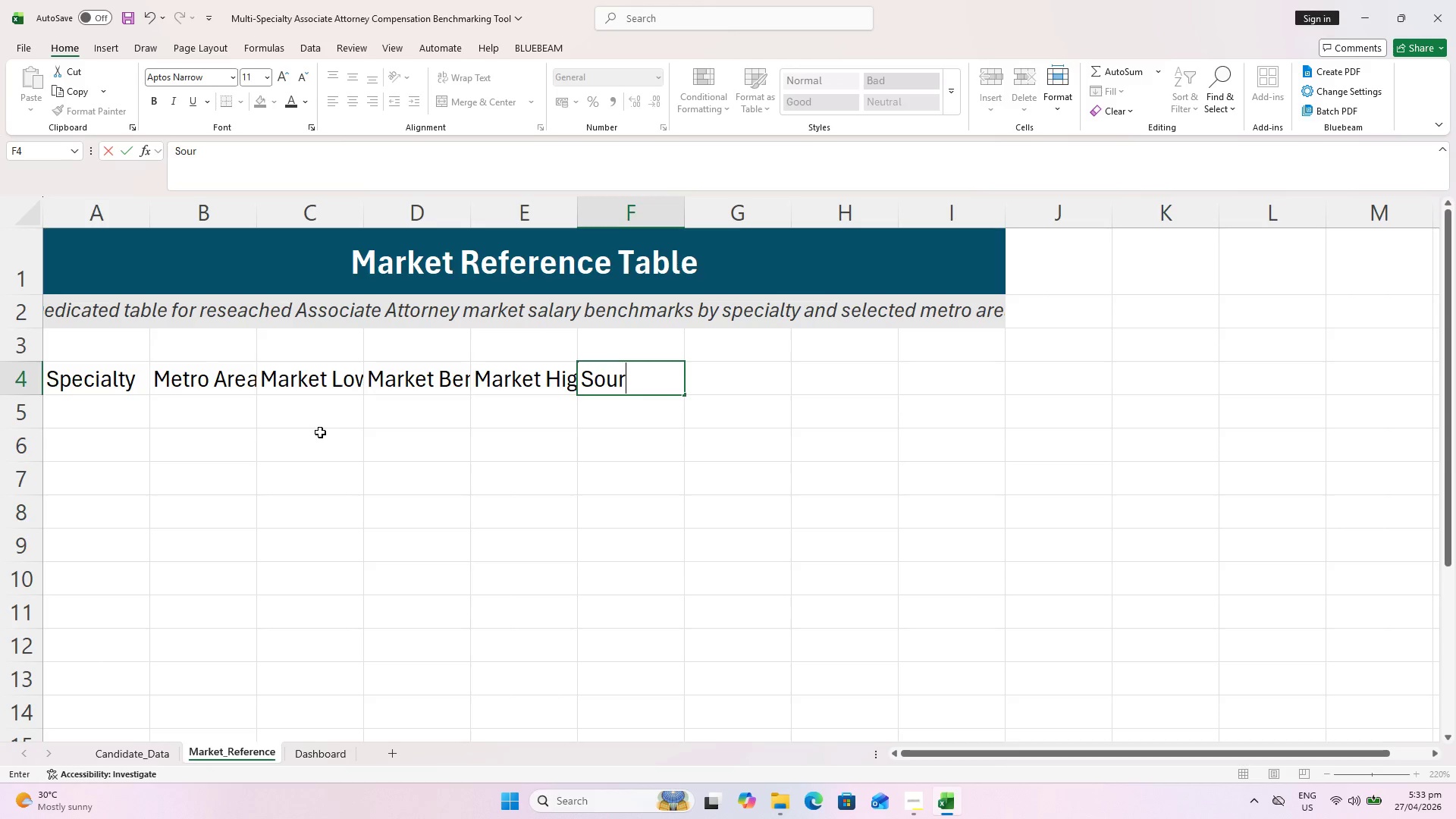 
type(ce Type)
 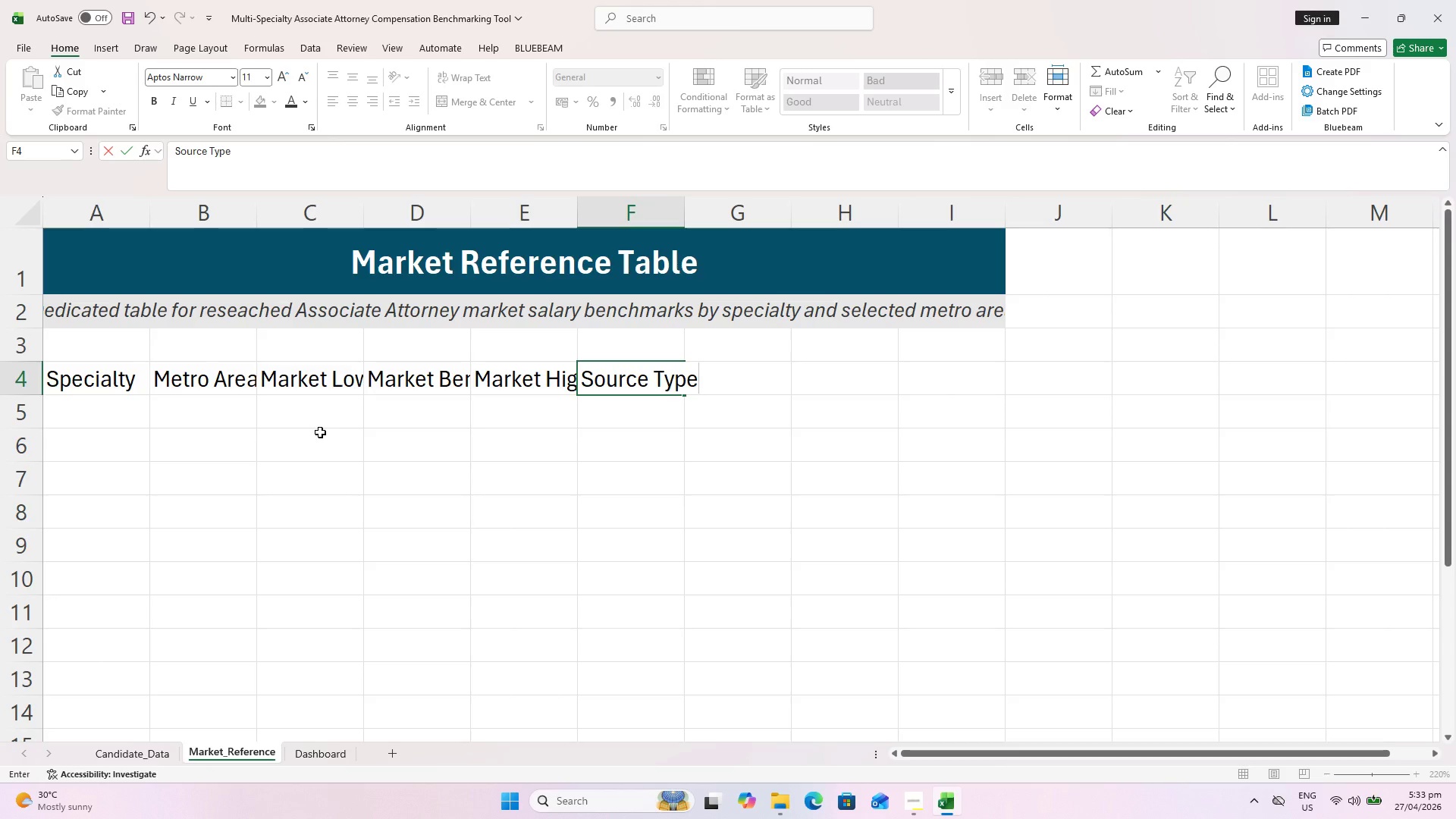 
key(ArrowRight)
 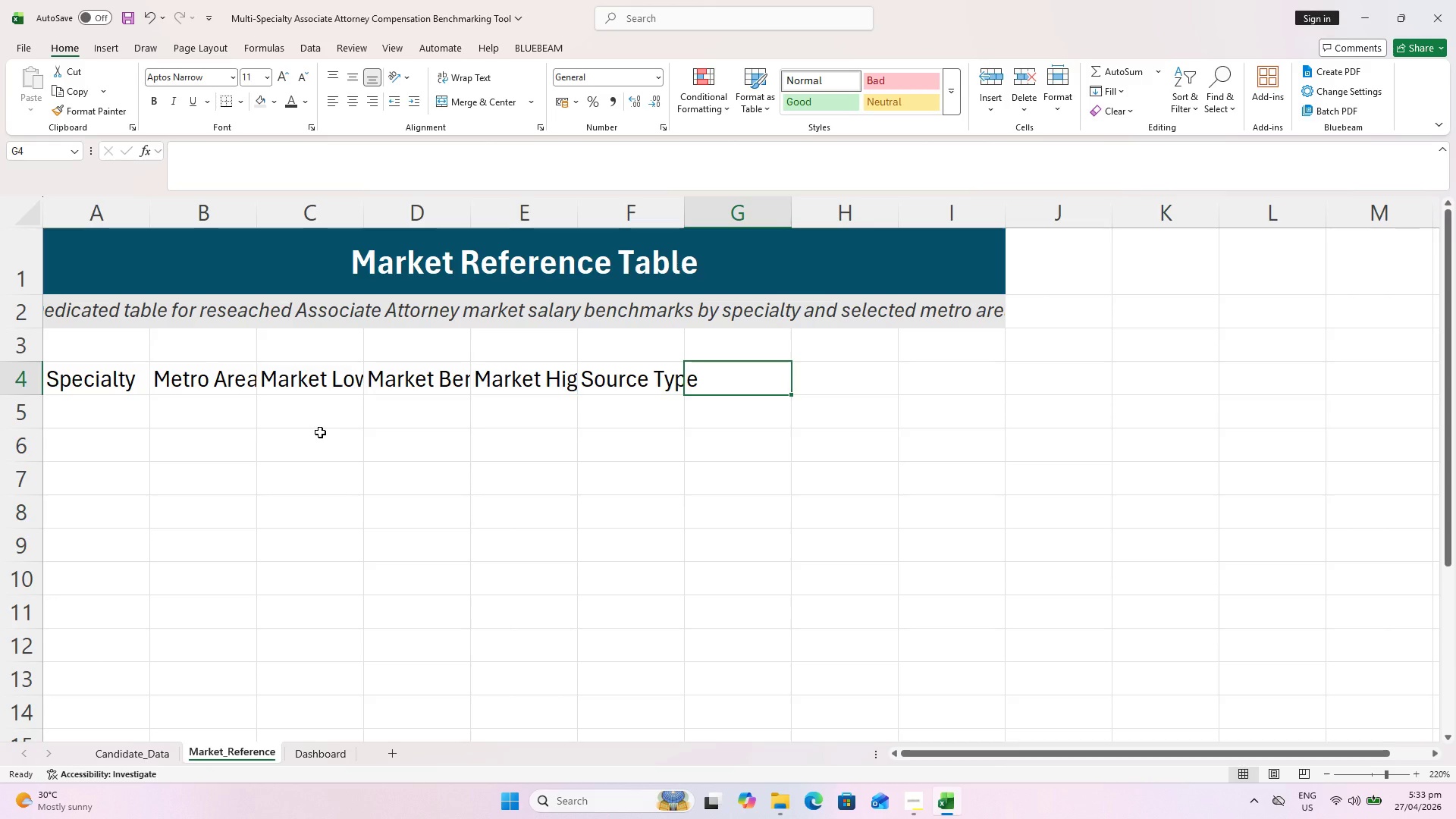 
type(Source / URL)
 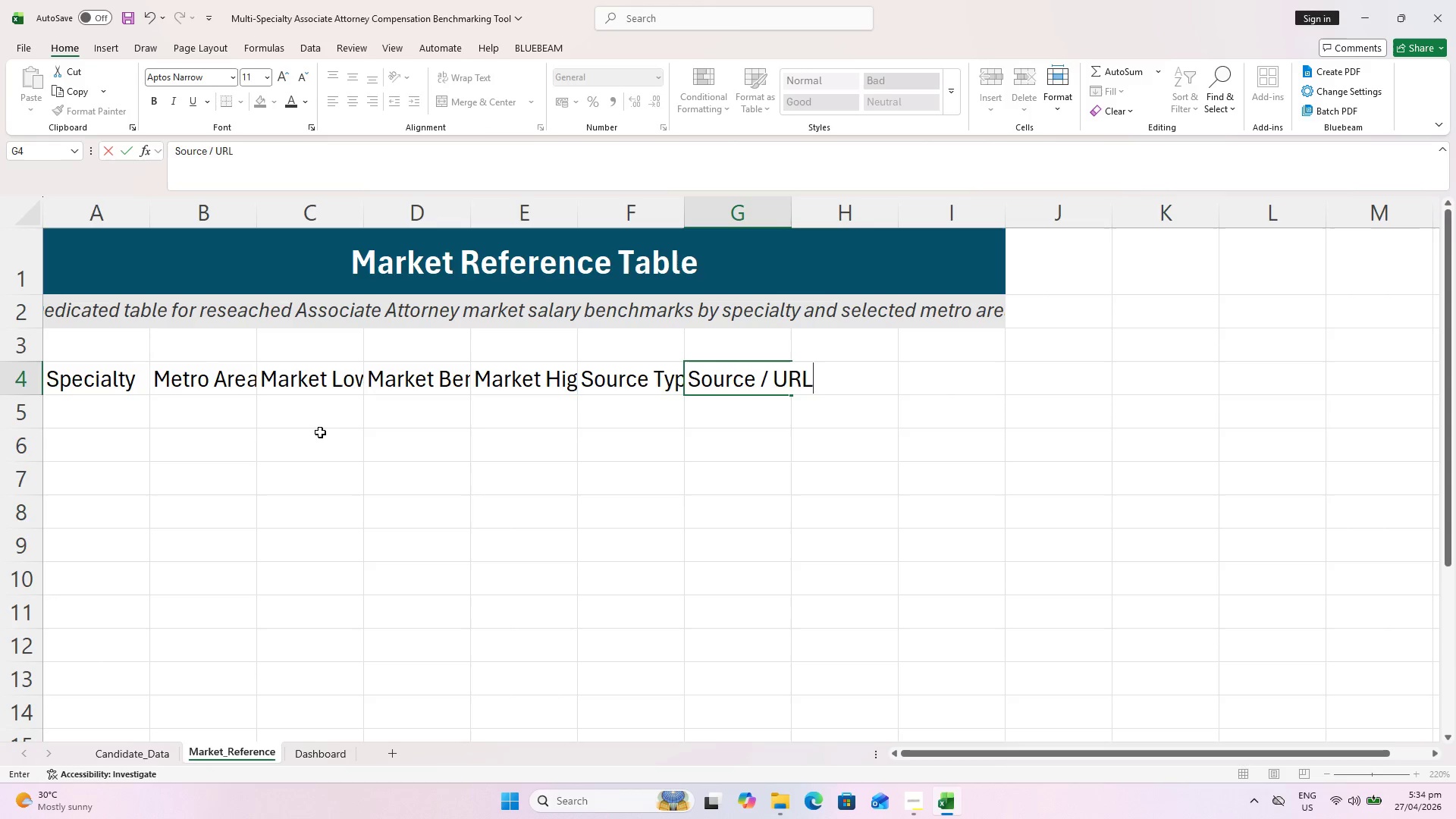 
key(ArrowRight)
 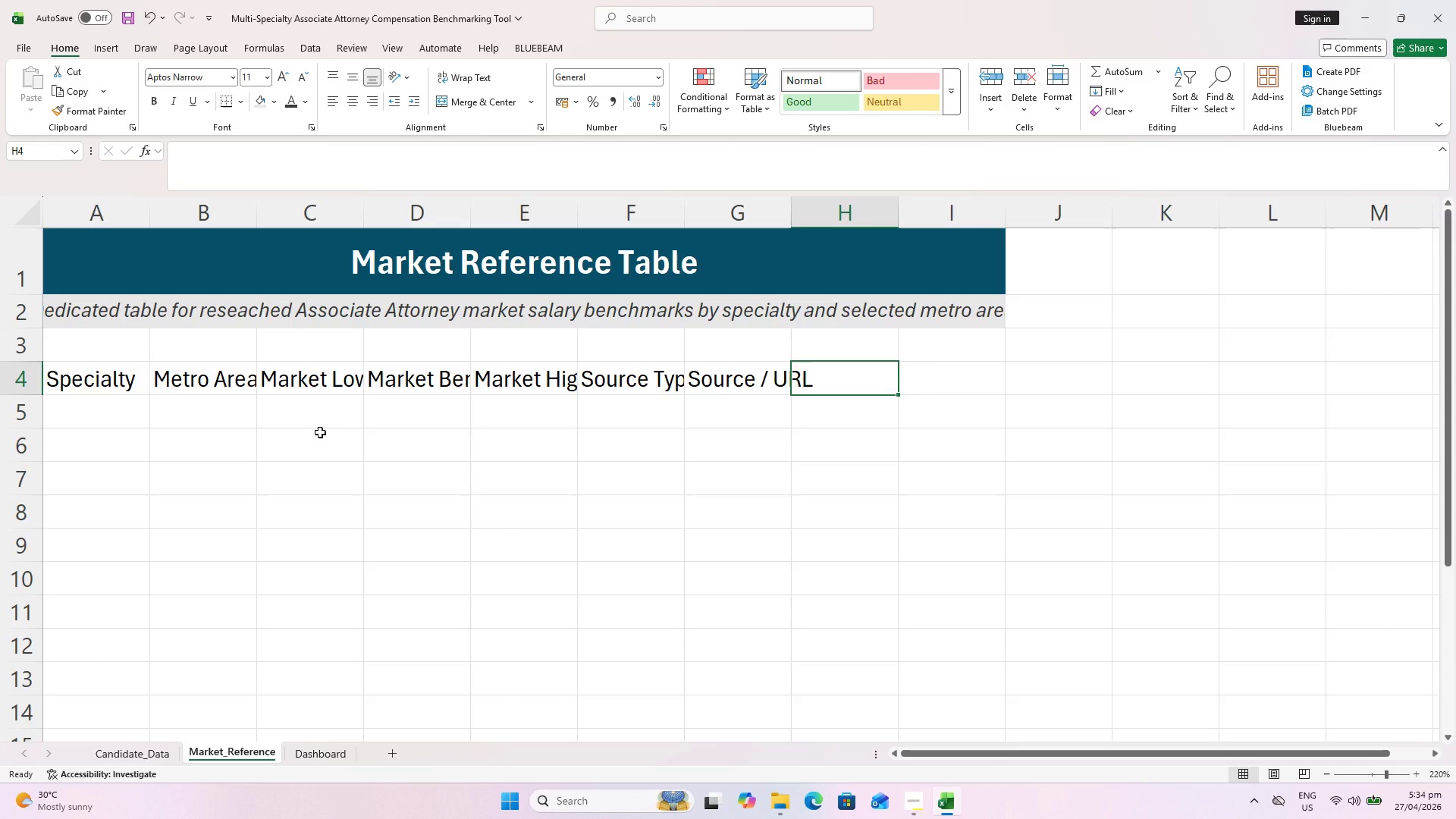 
type(Date Checked)
 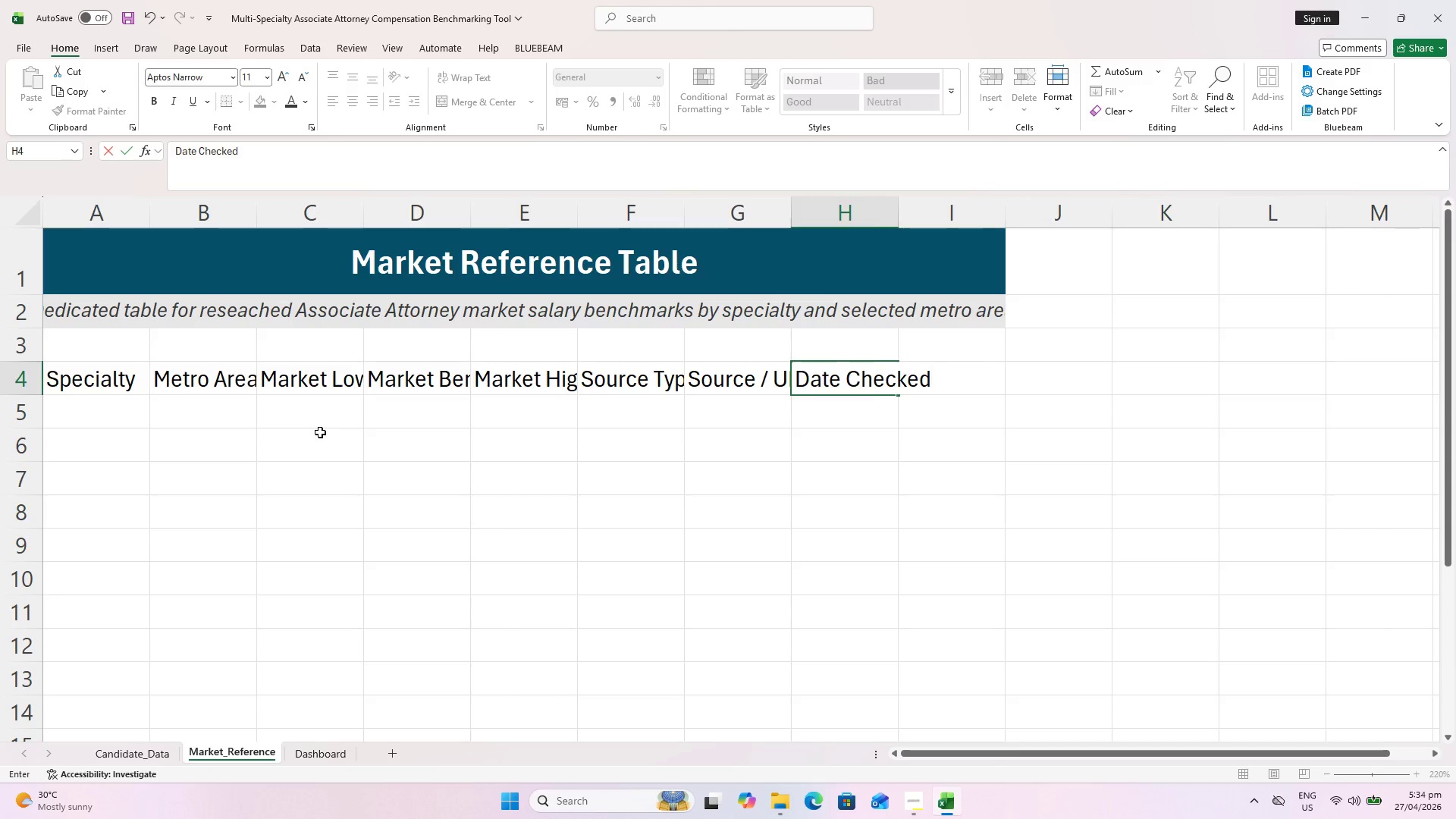 
key(ArrowRight)
 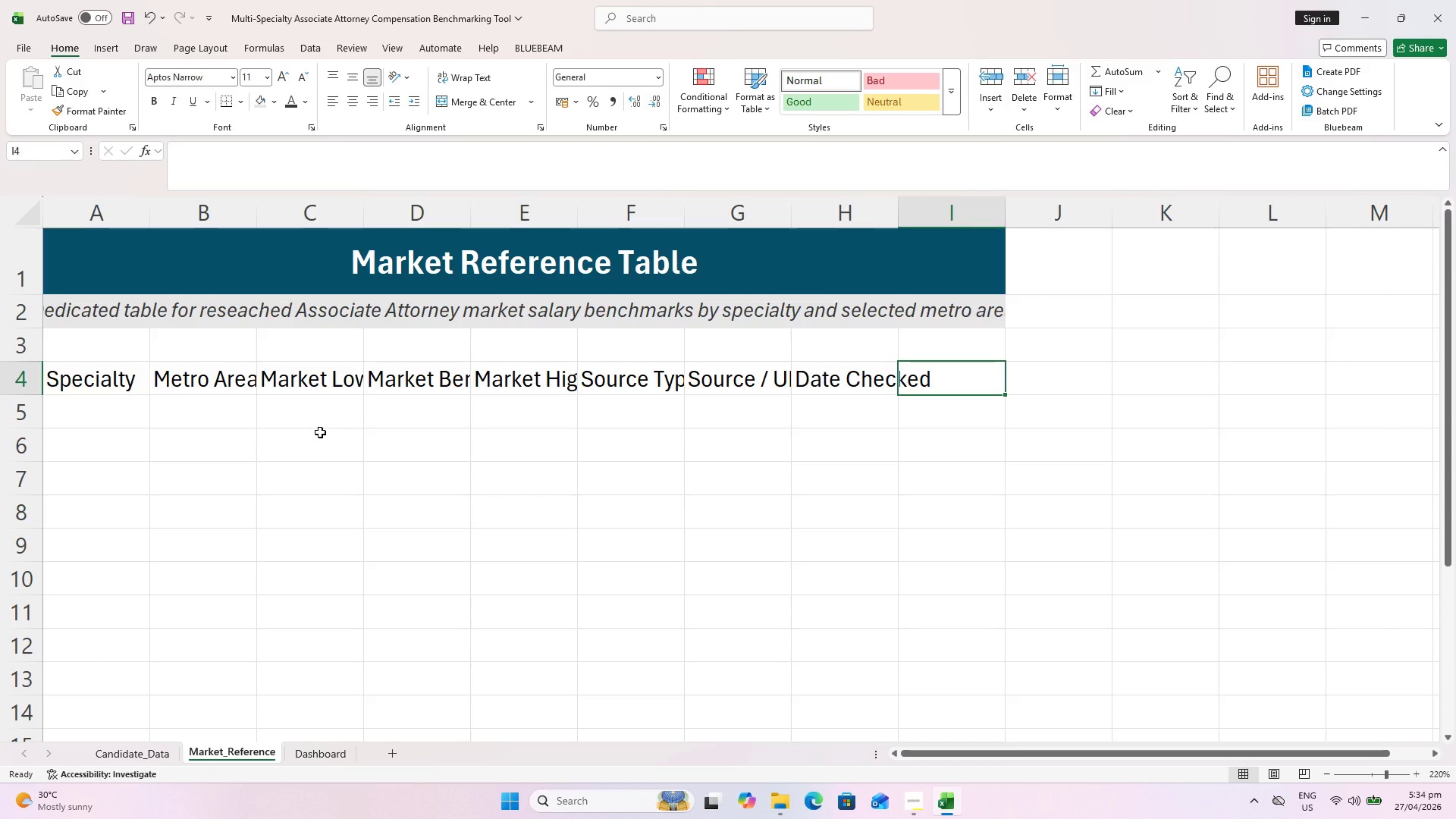 
type(M)
key(Backspace)
type(Notes)
 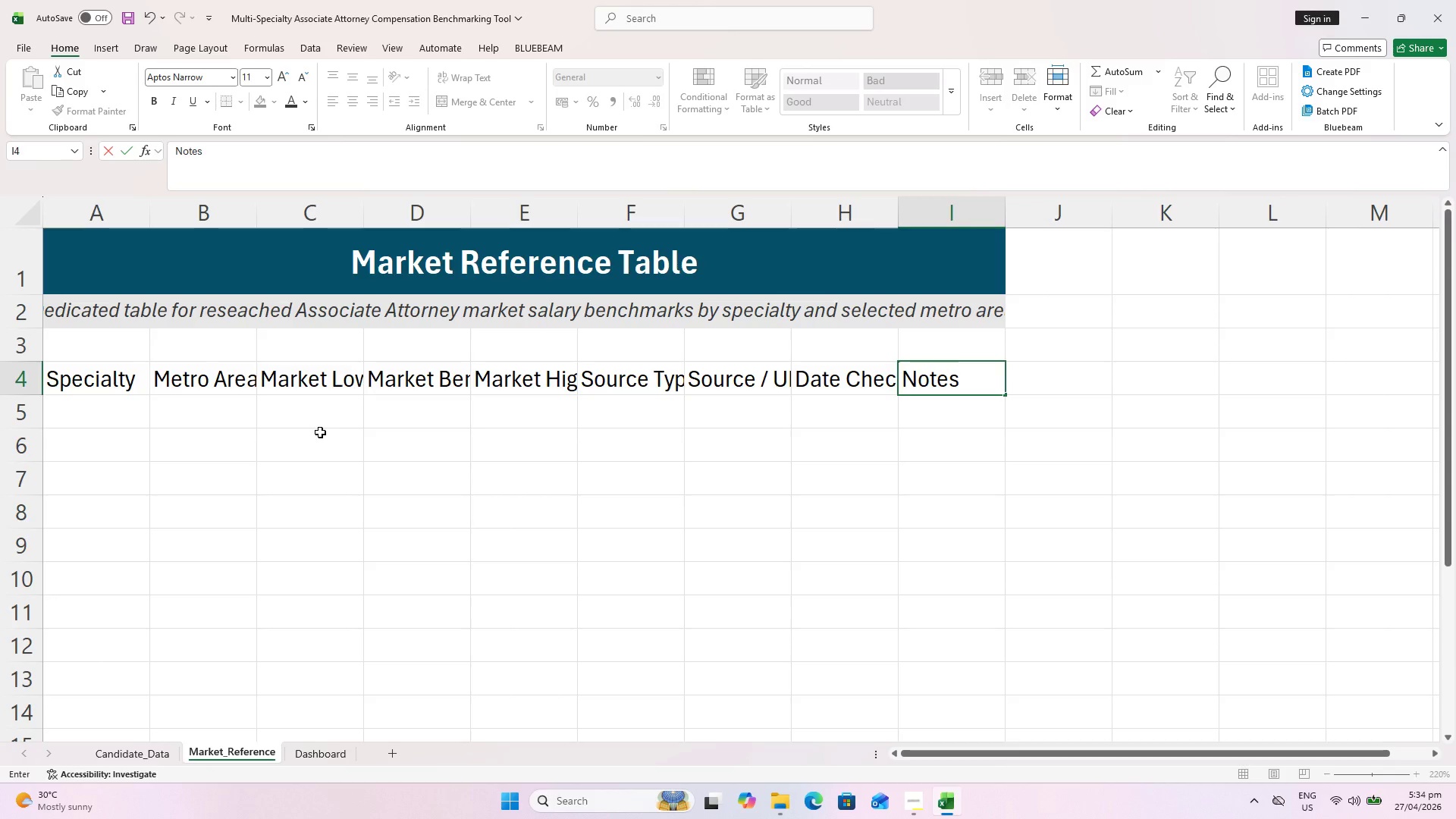 
key(Enter)
 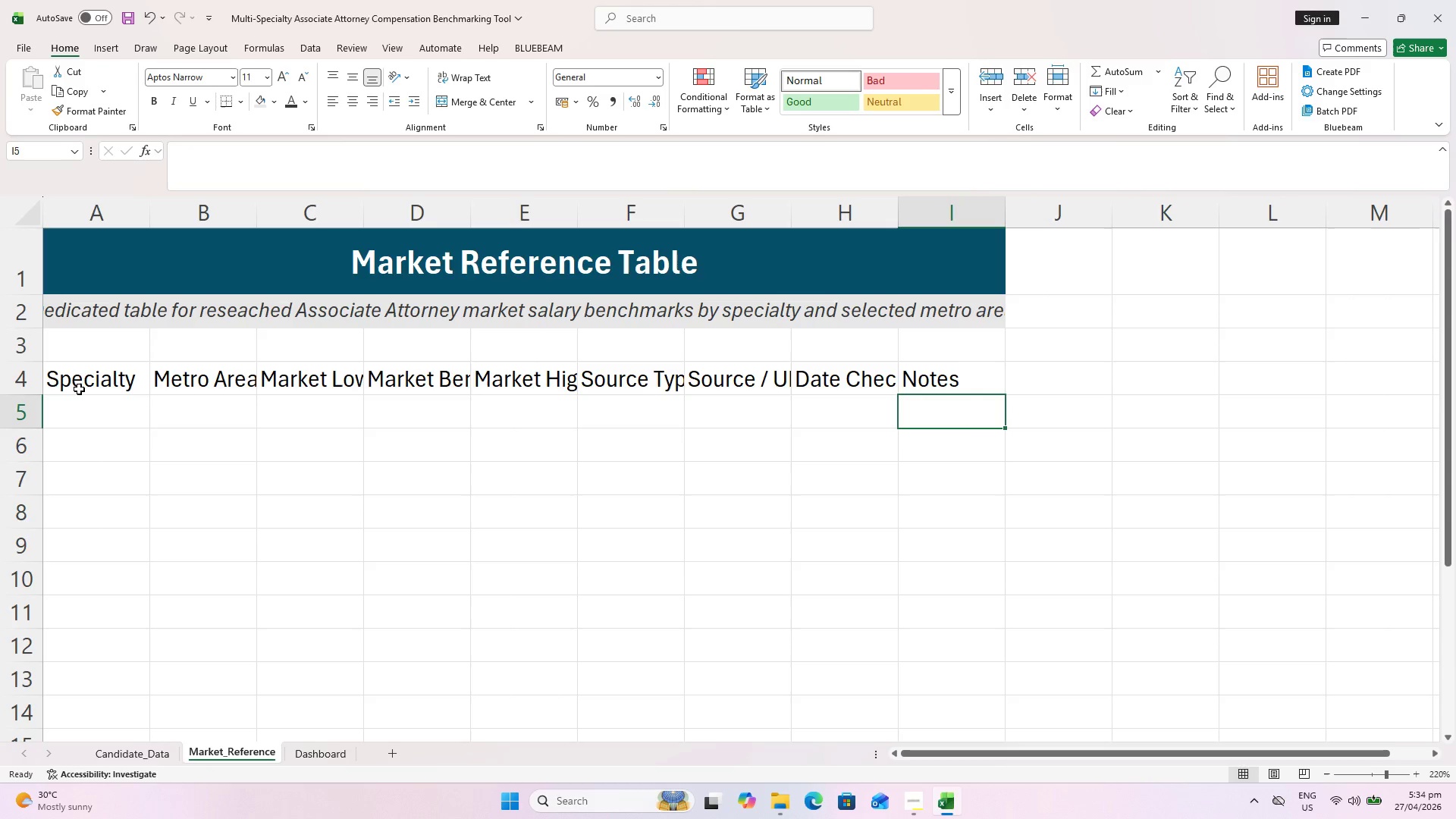 
left_click([80, 408])
 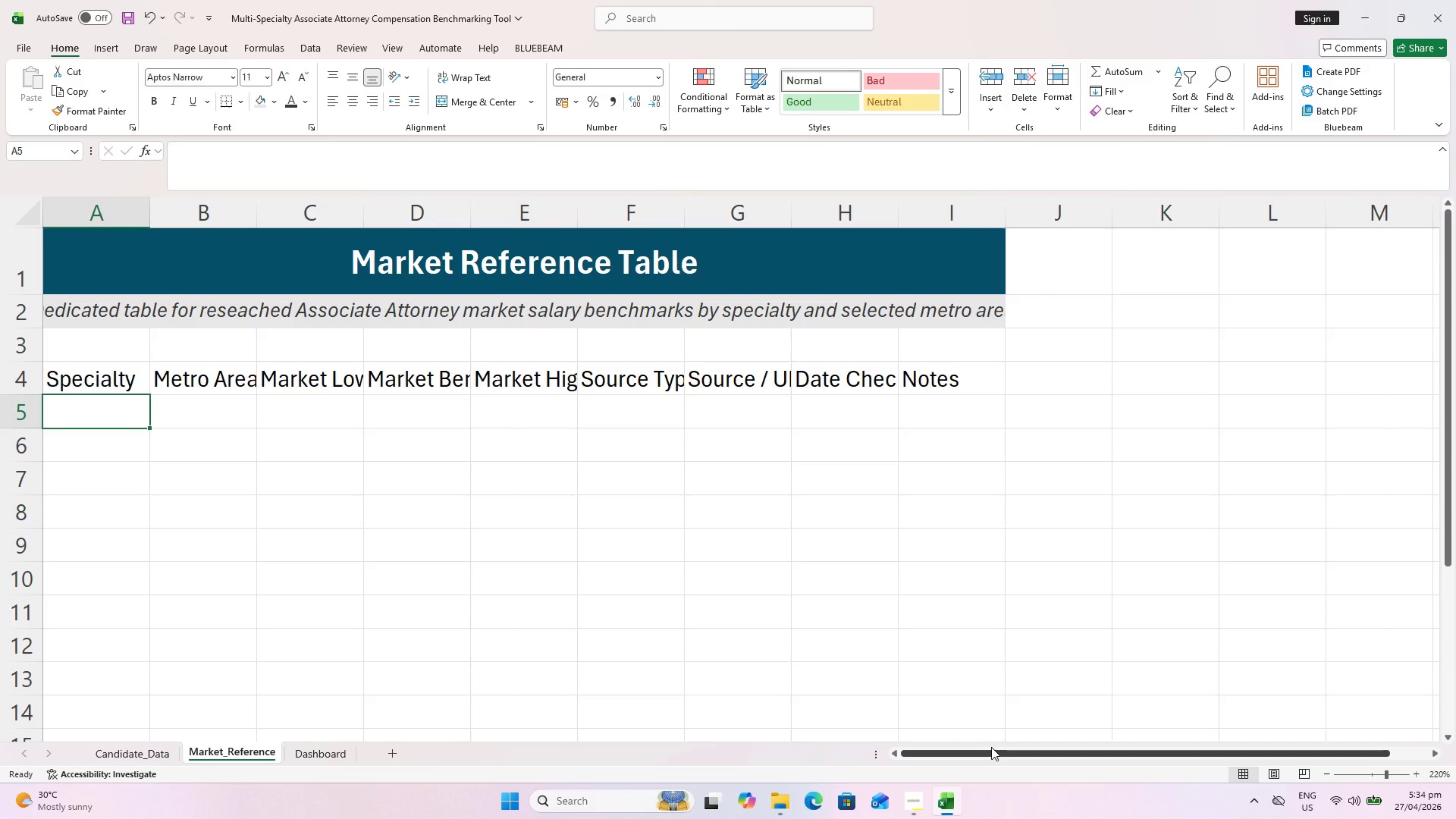 
type(Personal Injury)
 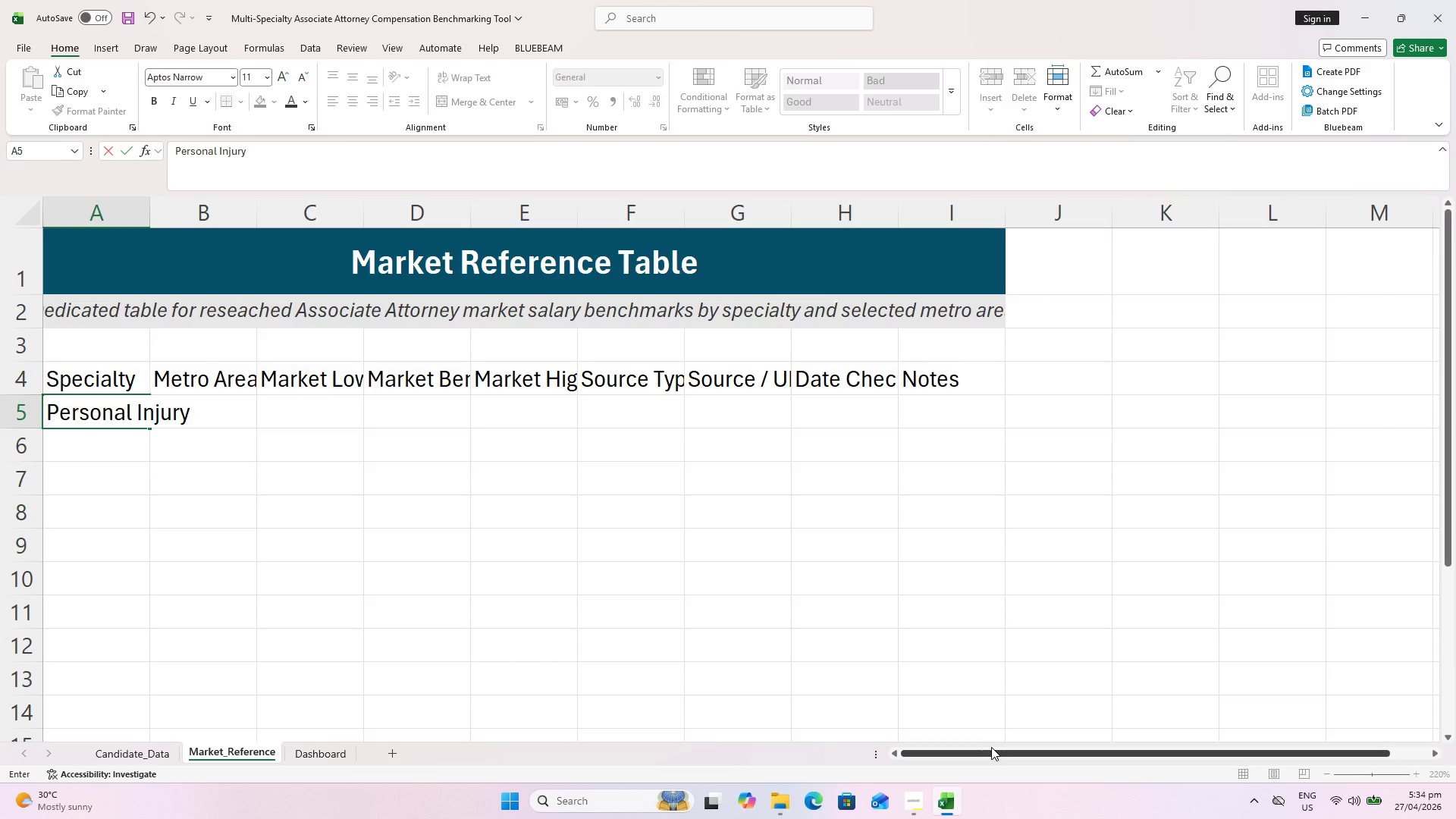 
key(Enter)
 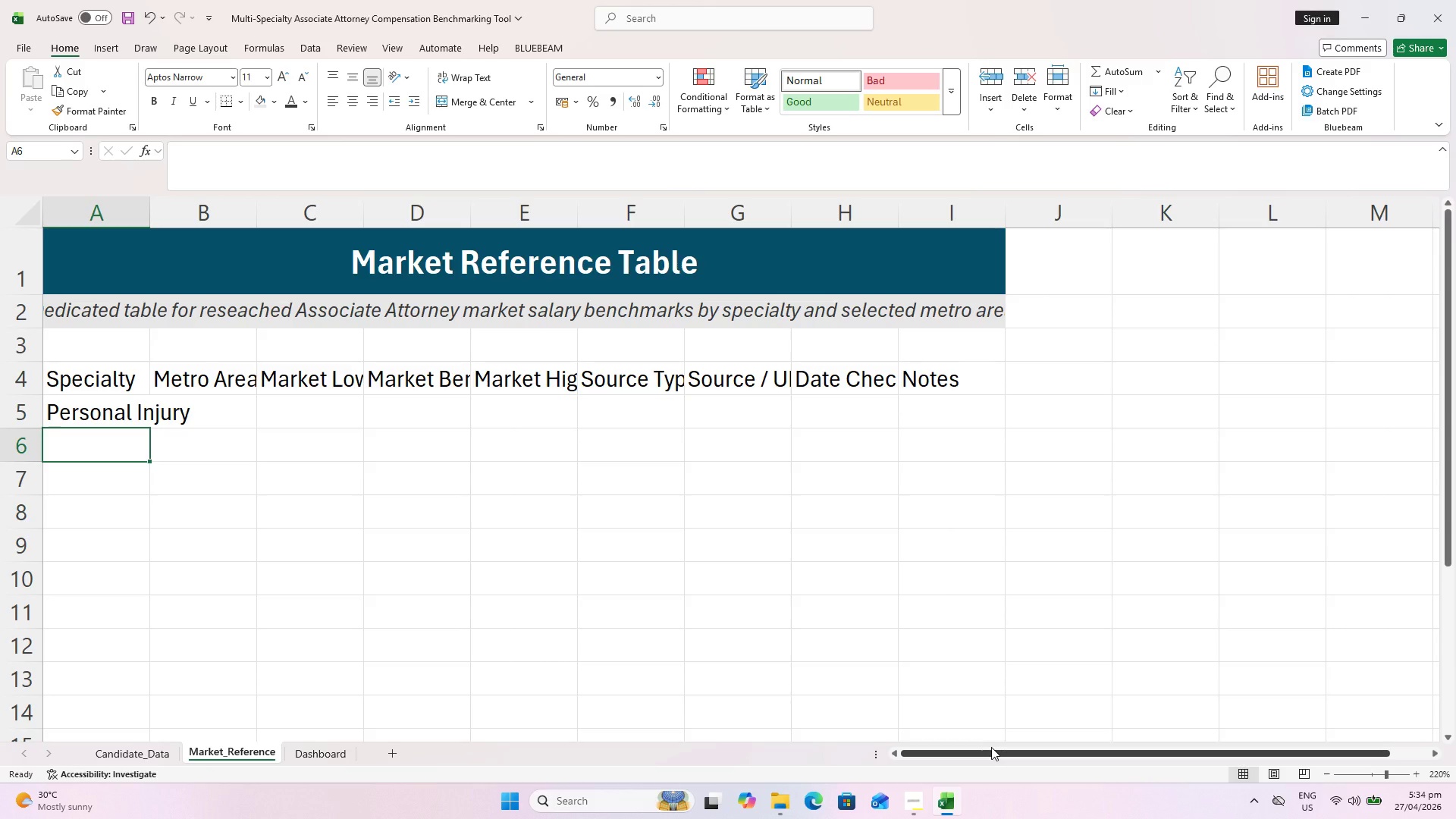 
type(Estatew)
key(Backspace)
type( Planning)
 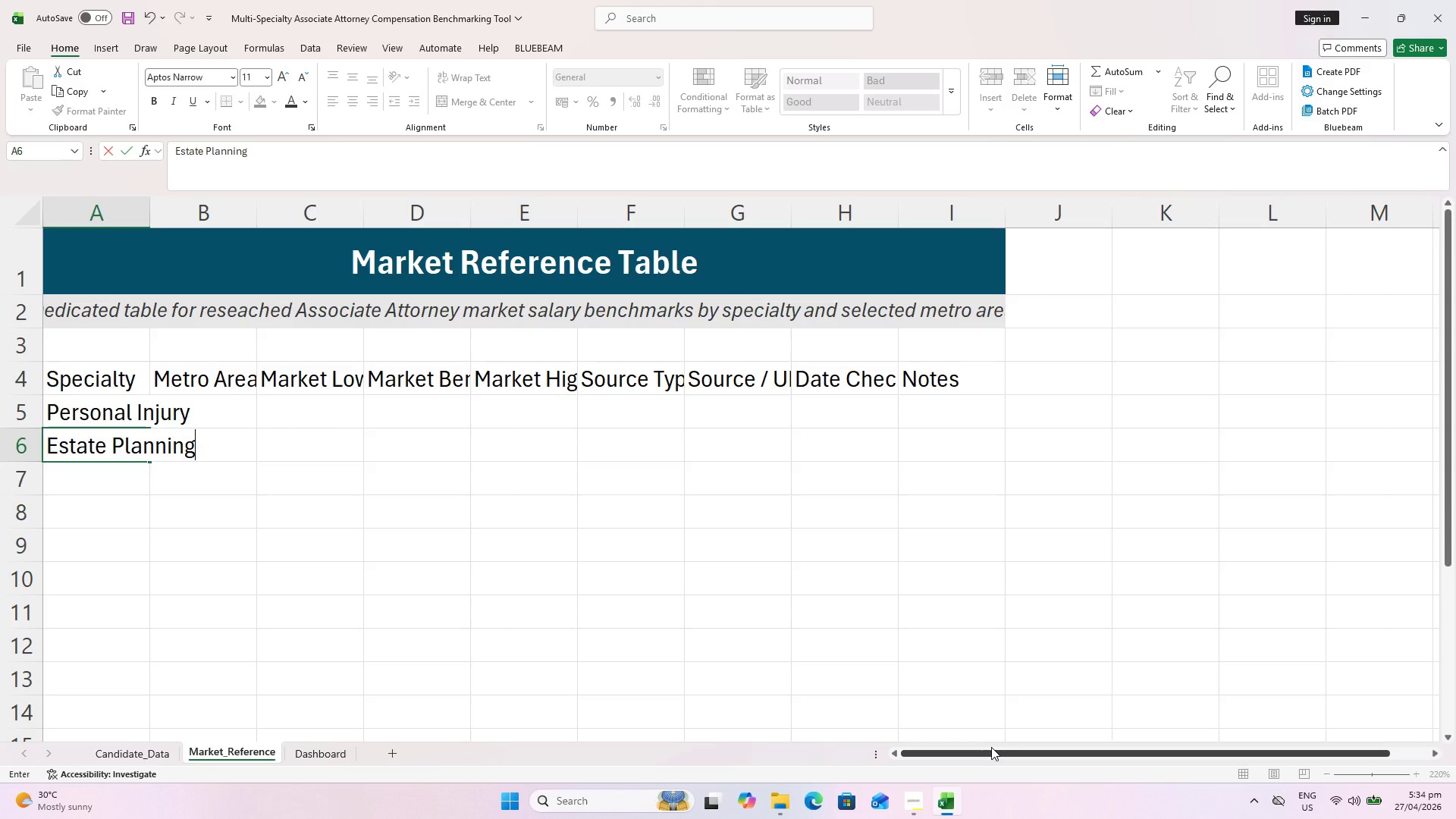 
key(Enter)
 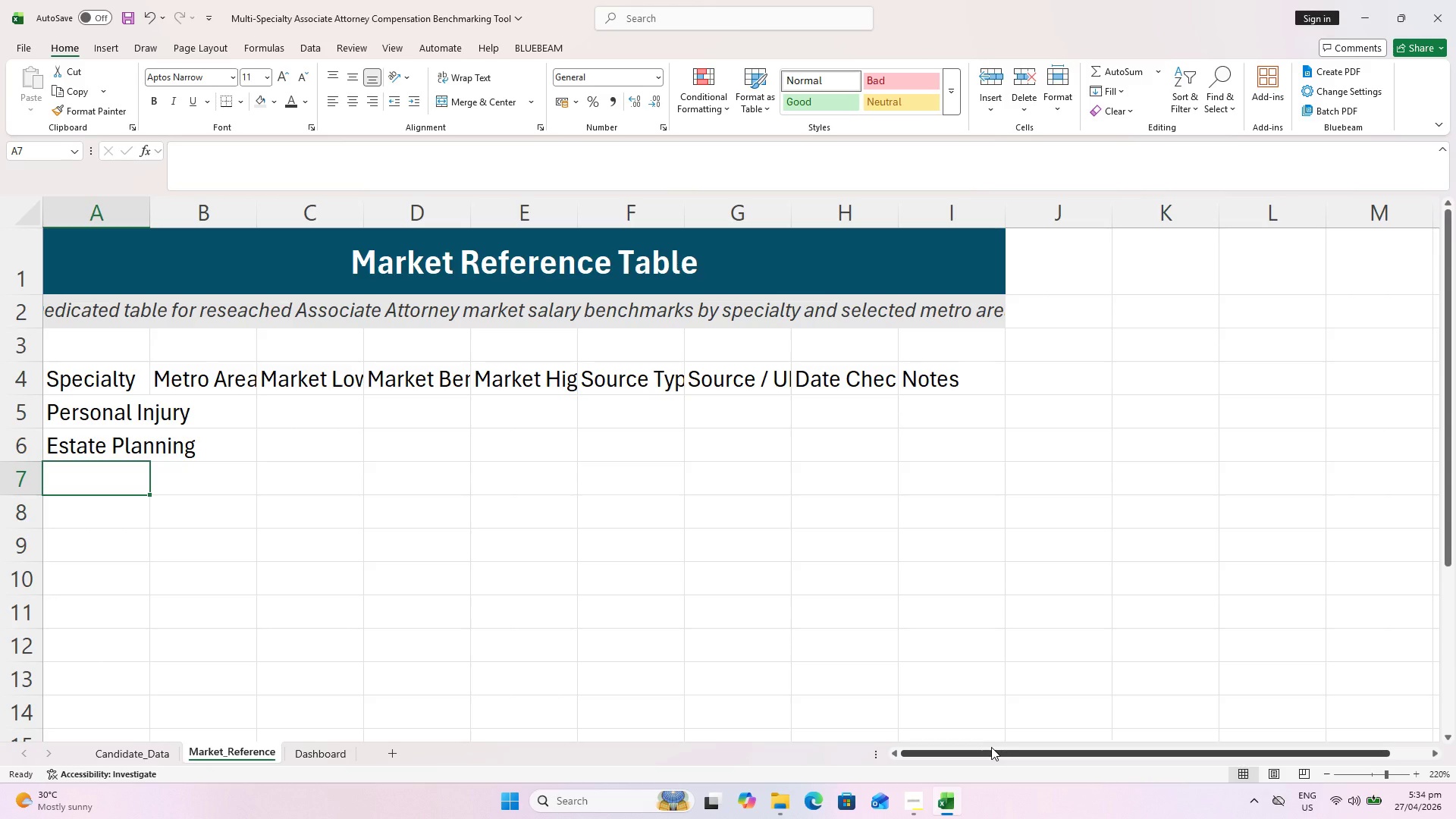 
wait(5.2)
 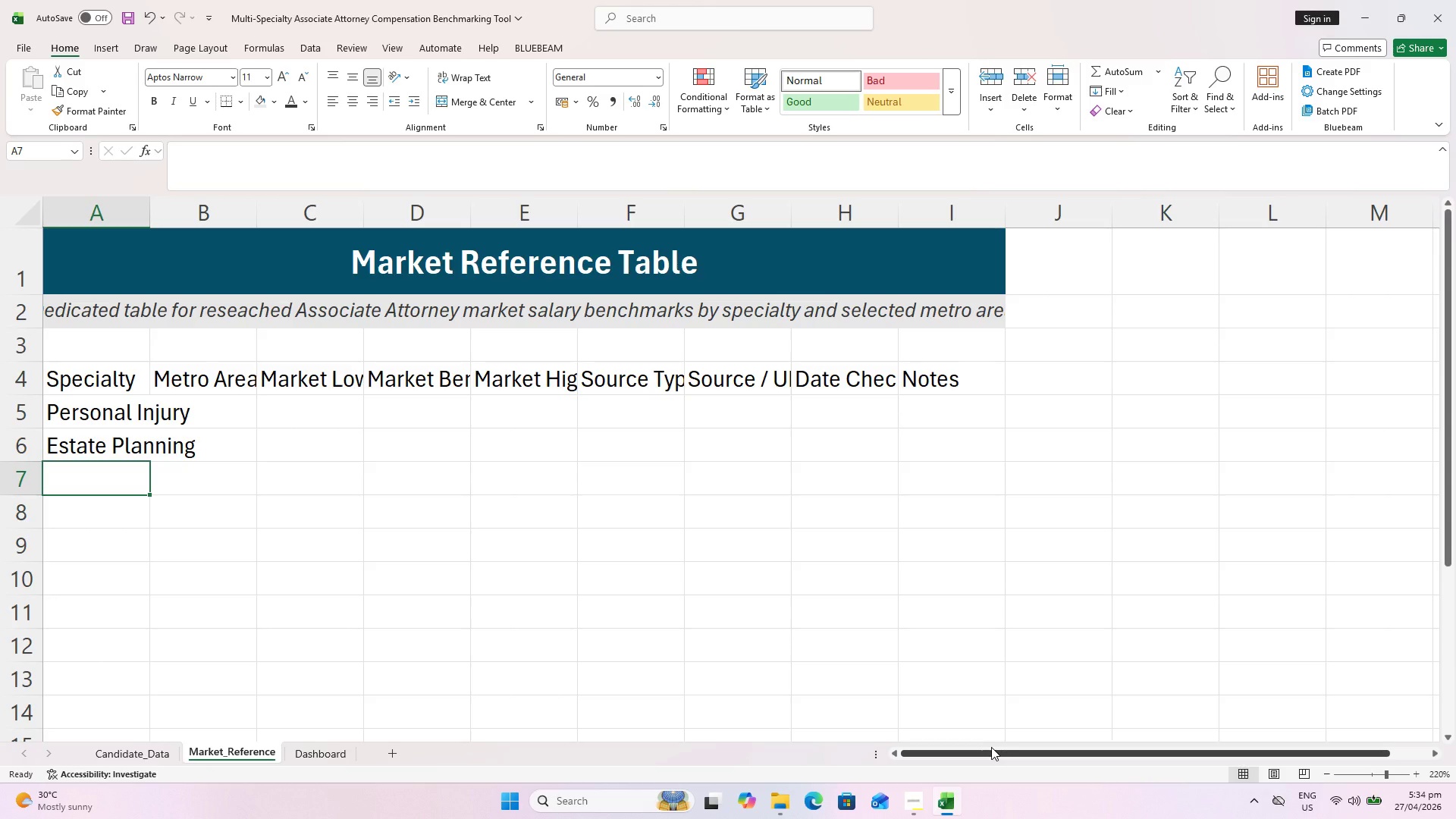 
key(ArrowRight)
 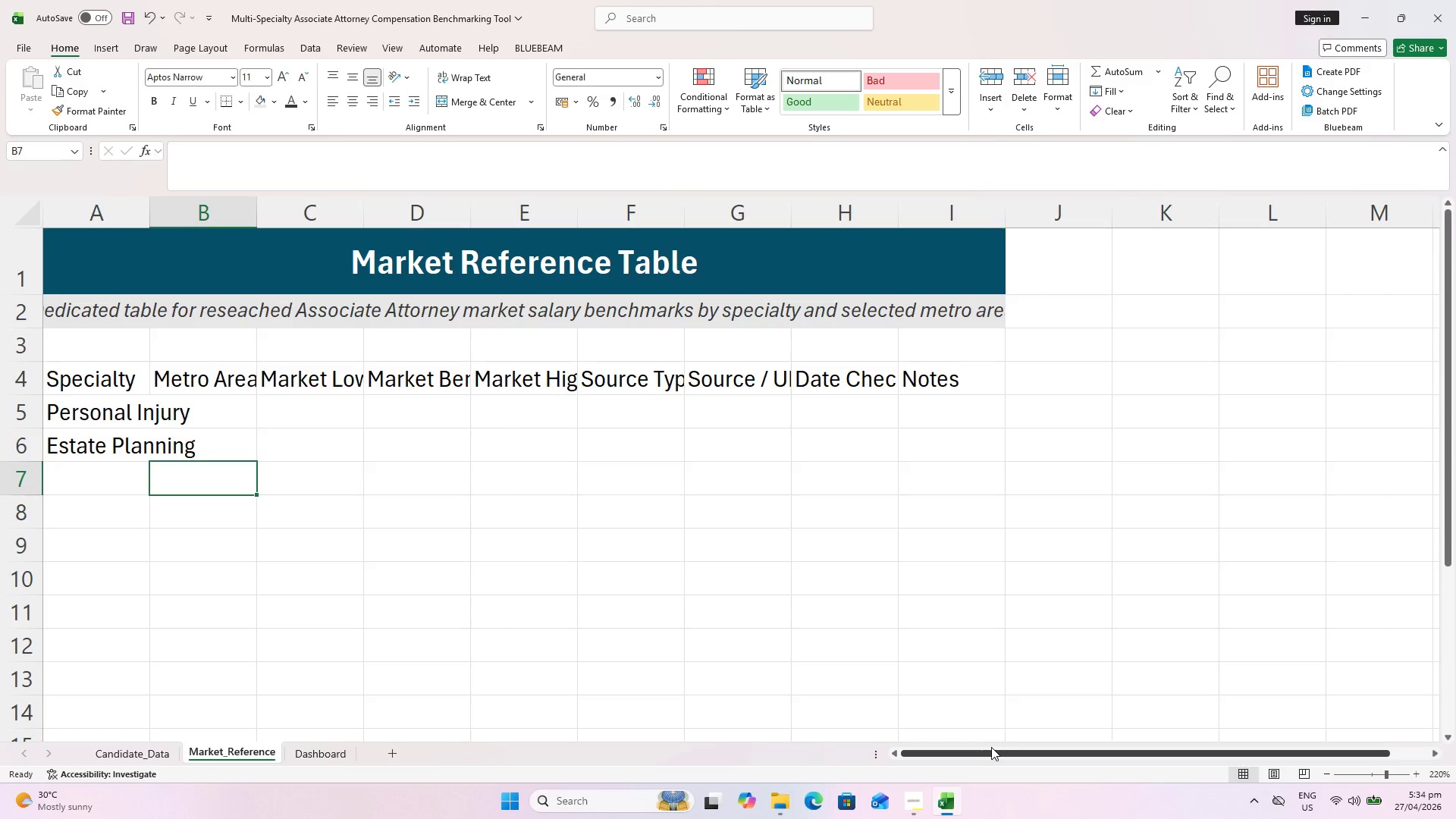 
key(ArrowUp)
 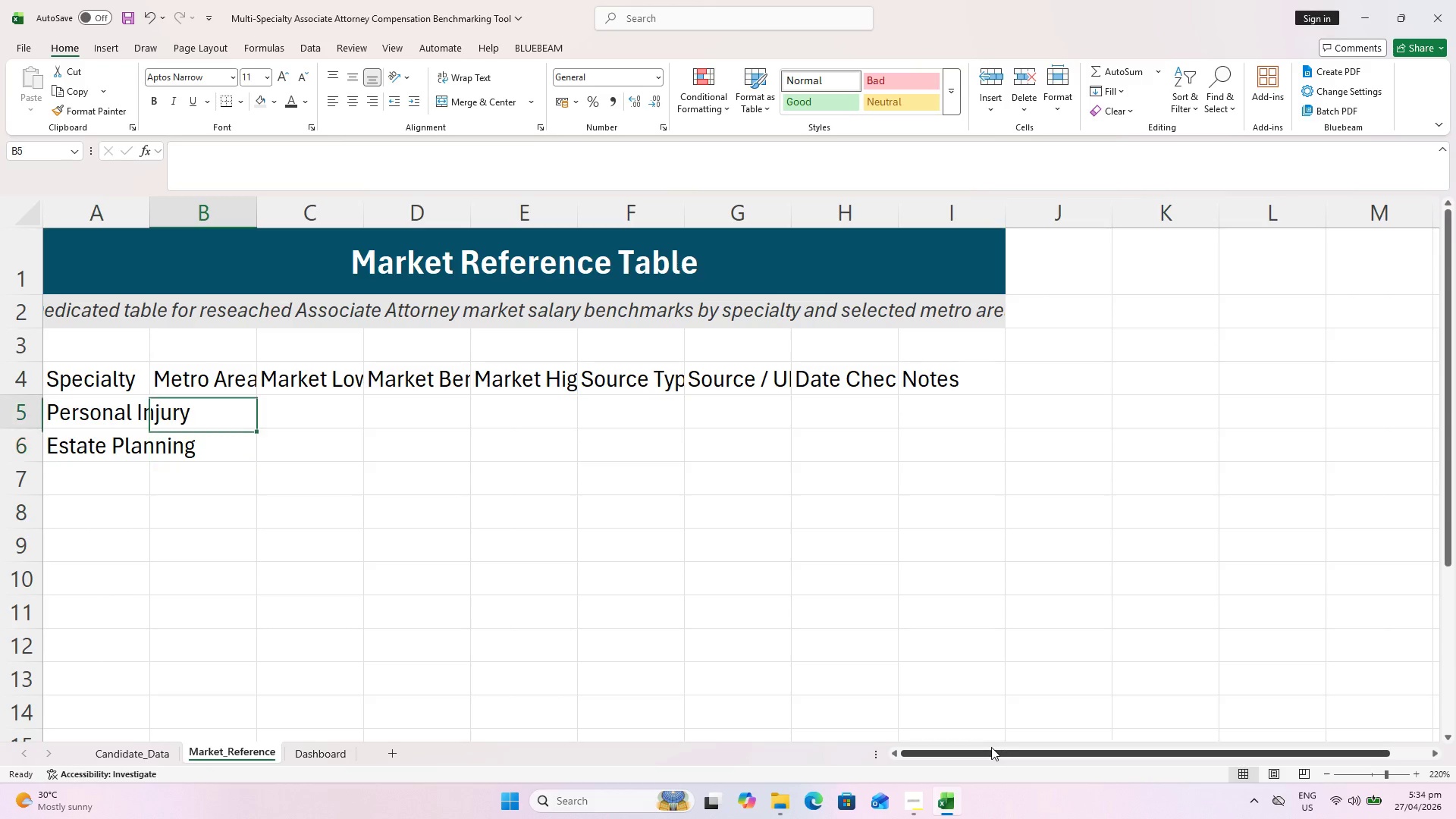 
key(ArrowUp)
 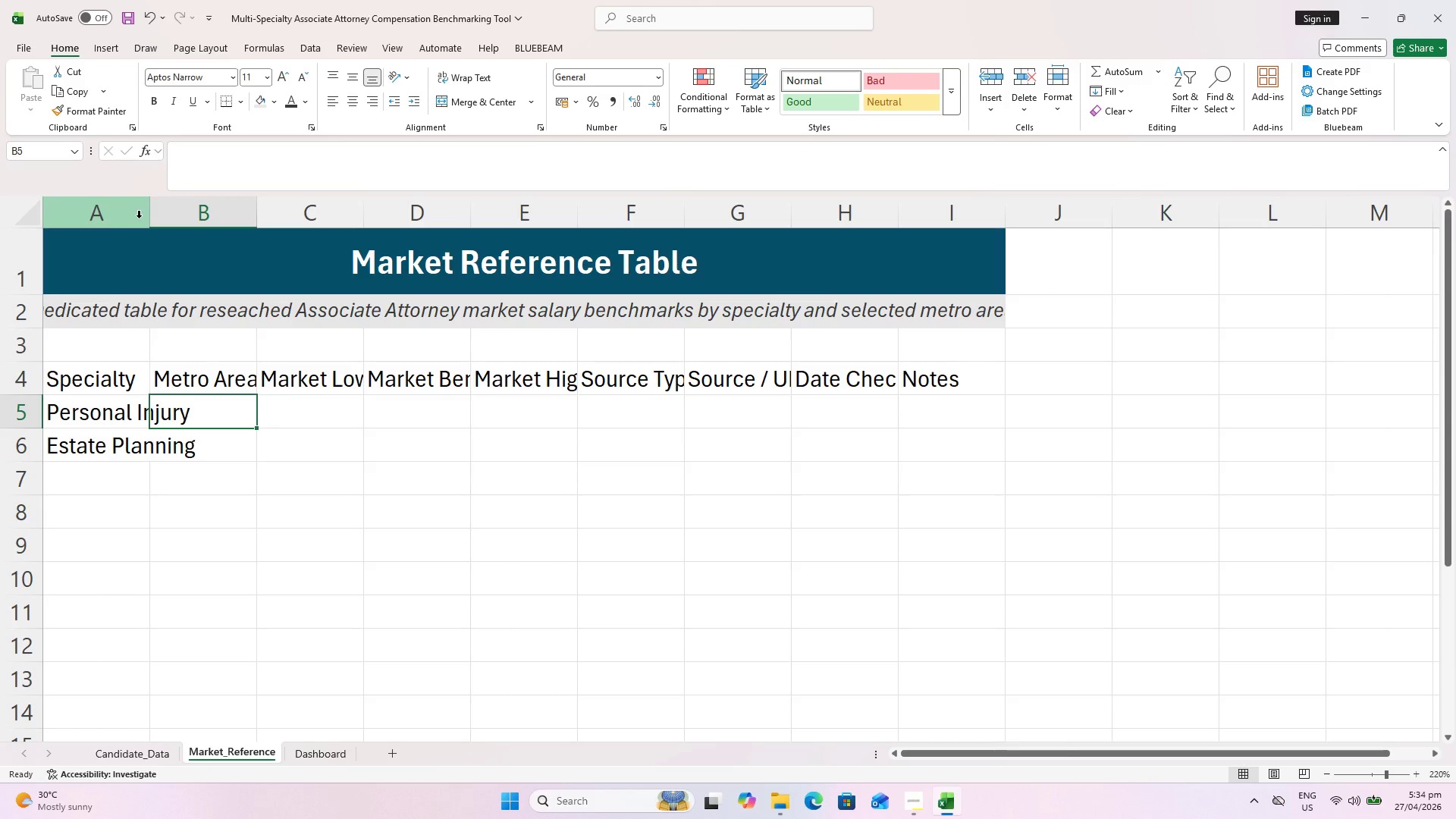 
double_click([148, 215])
 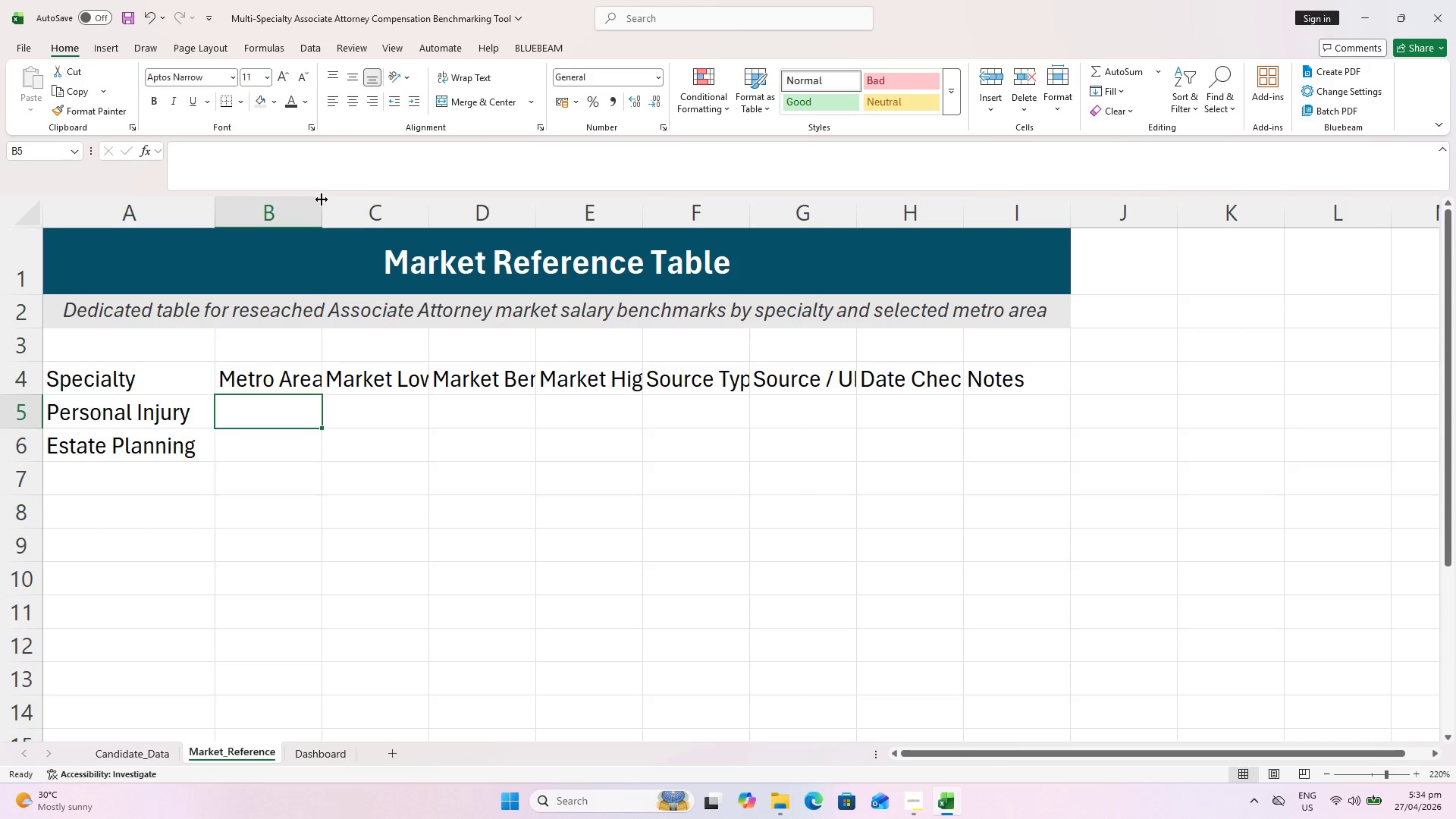 
double_click([322, 203])
 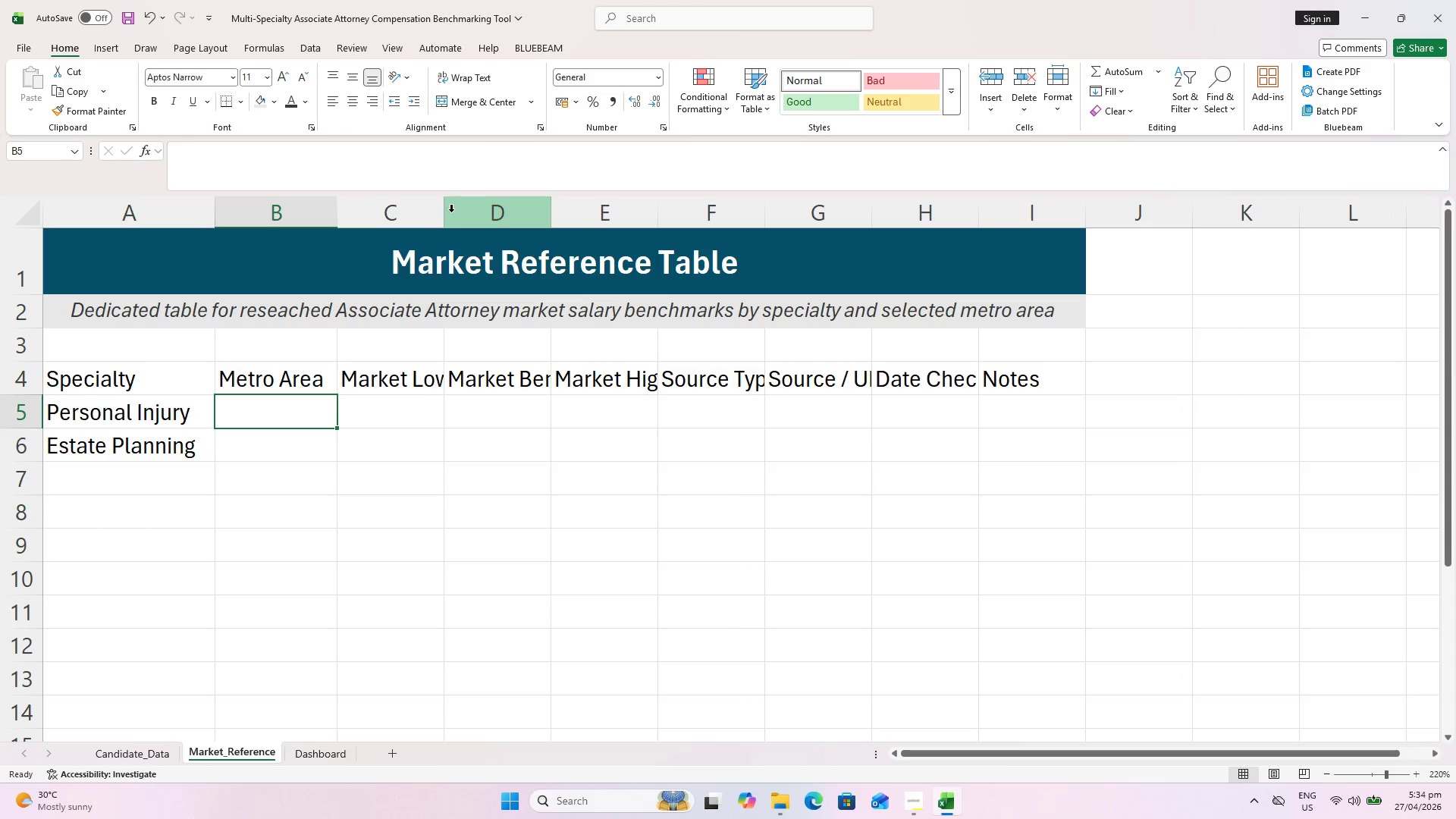 
left_click([443, 209])
 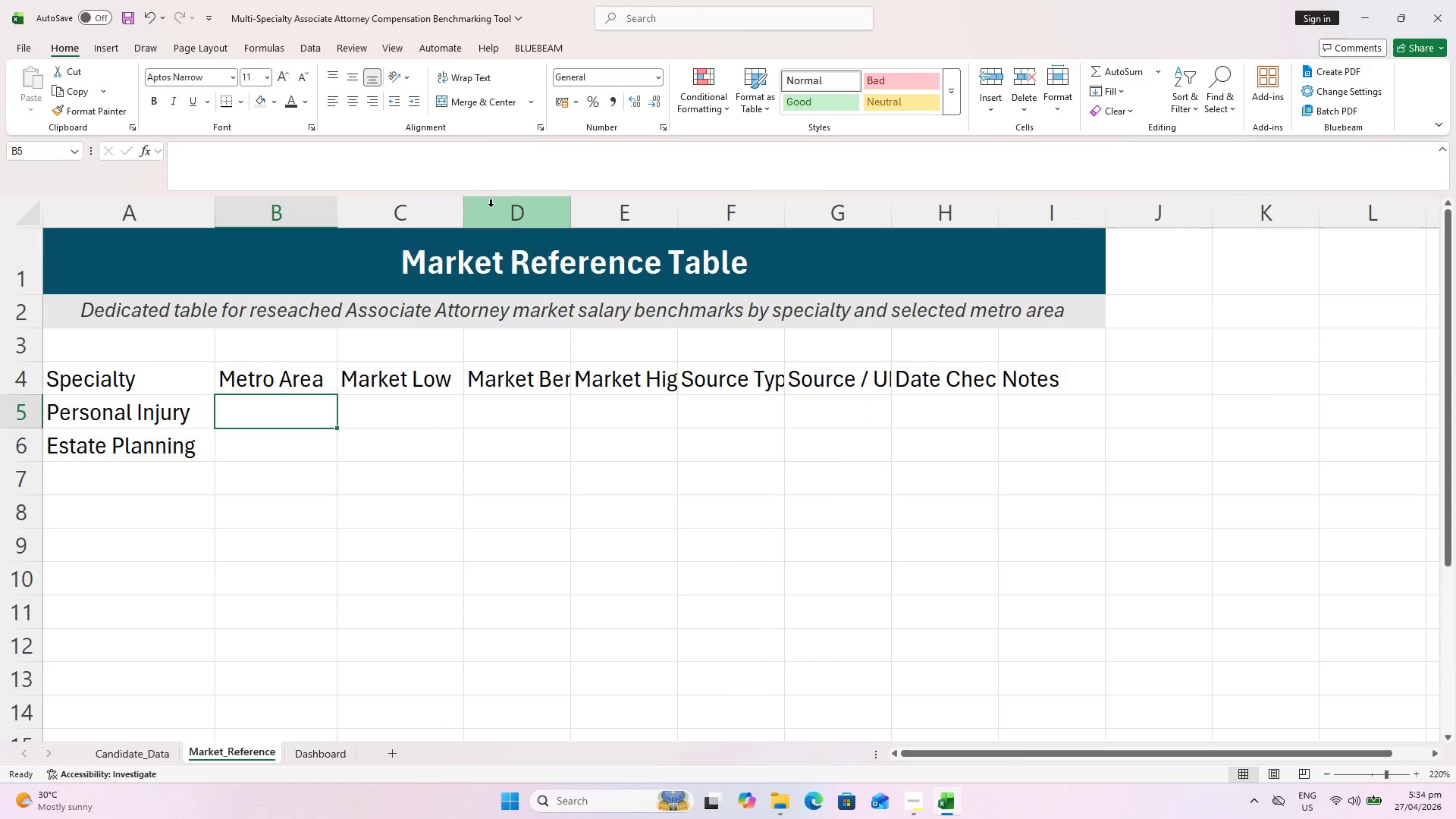 
left_click_drag(start_coordinate=[497, 208], to_coordinate=[1076, 211])
 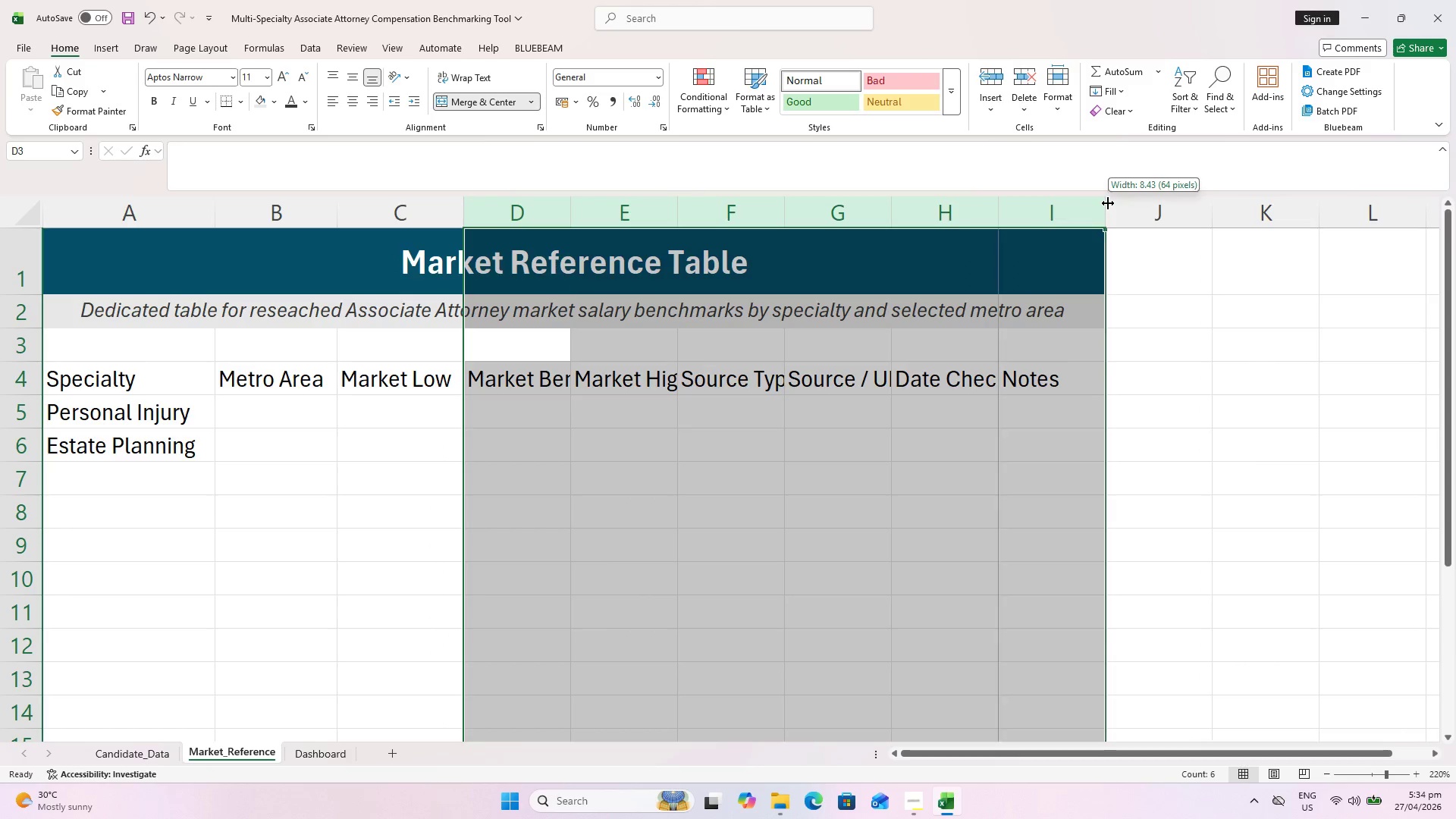 
double_click([1108, 203])
 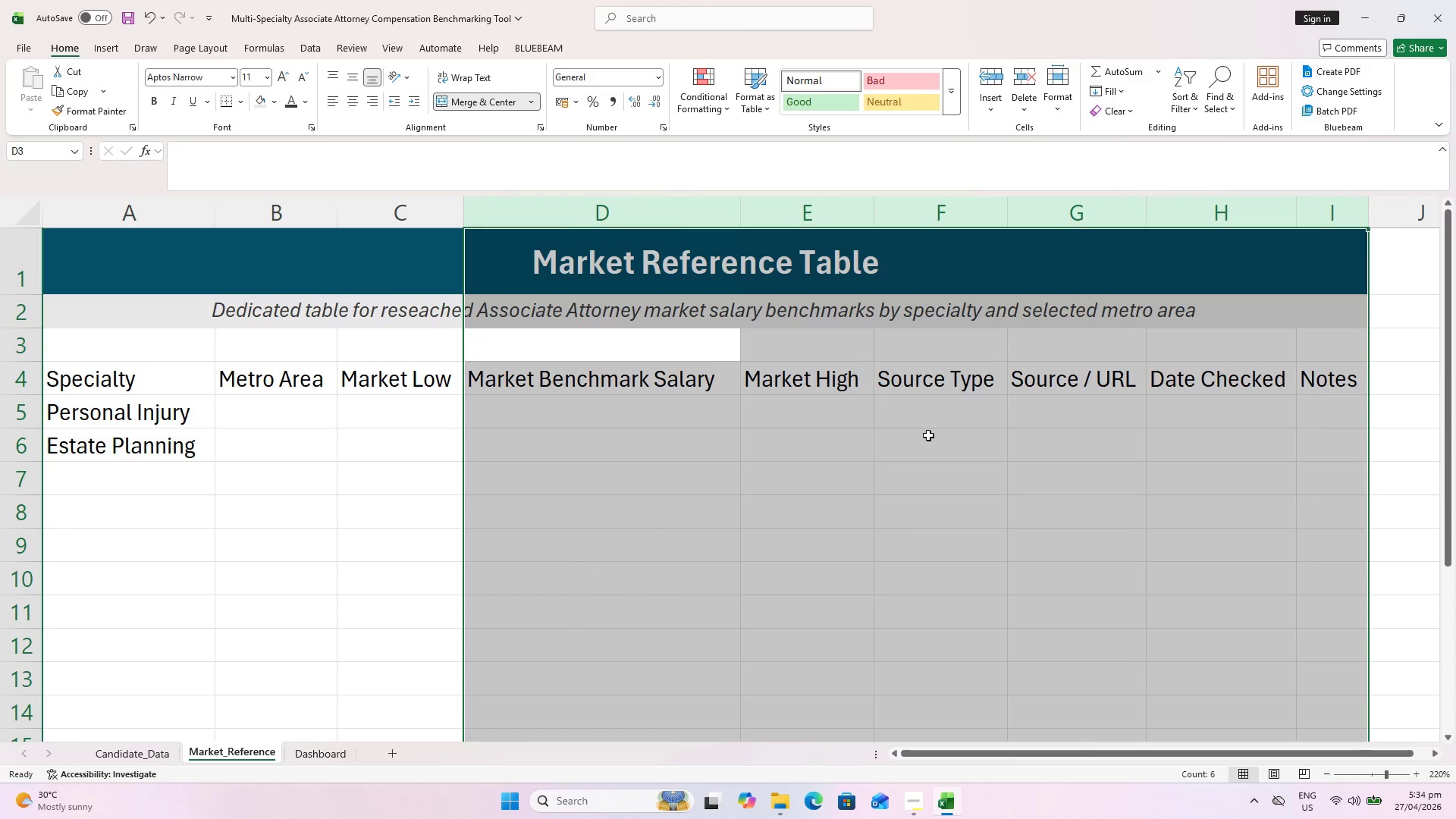 
left_click([863, 512])
 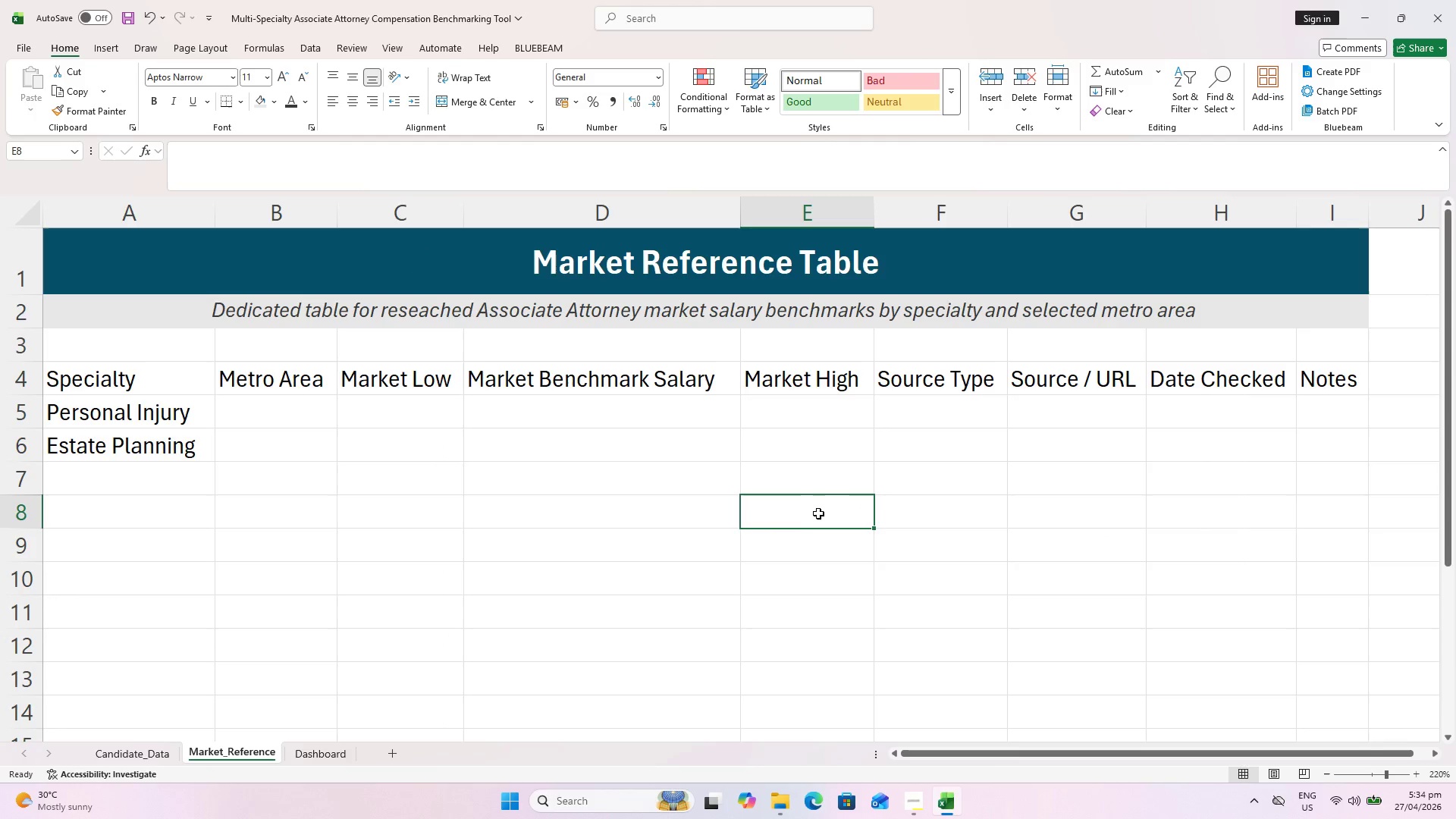 
key(Control+S)
 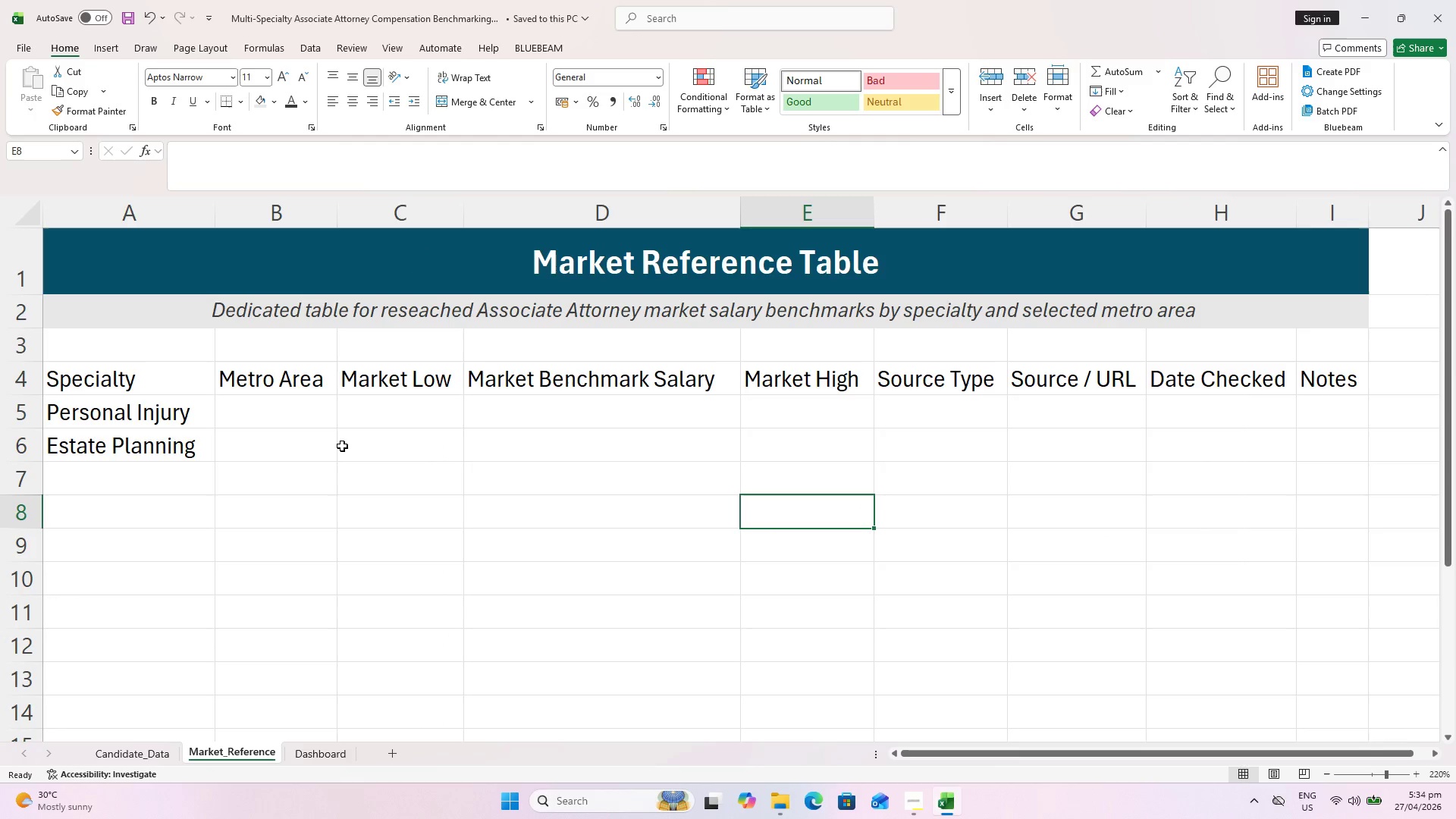 
left_click([296, 414])
 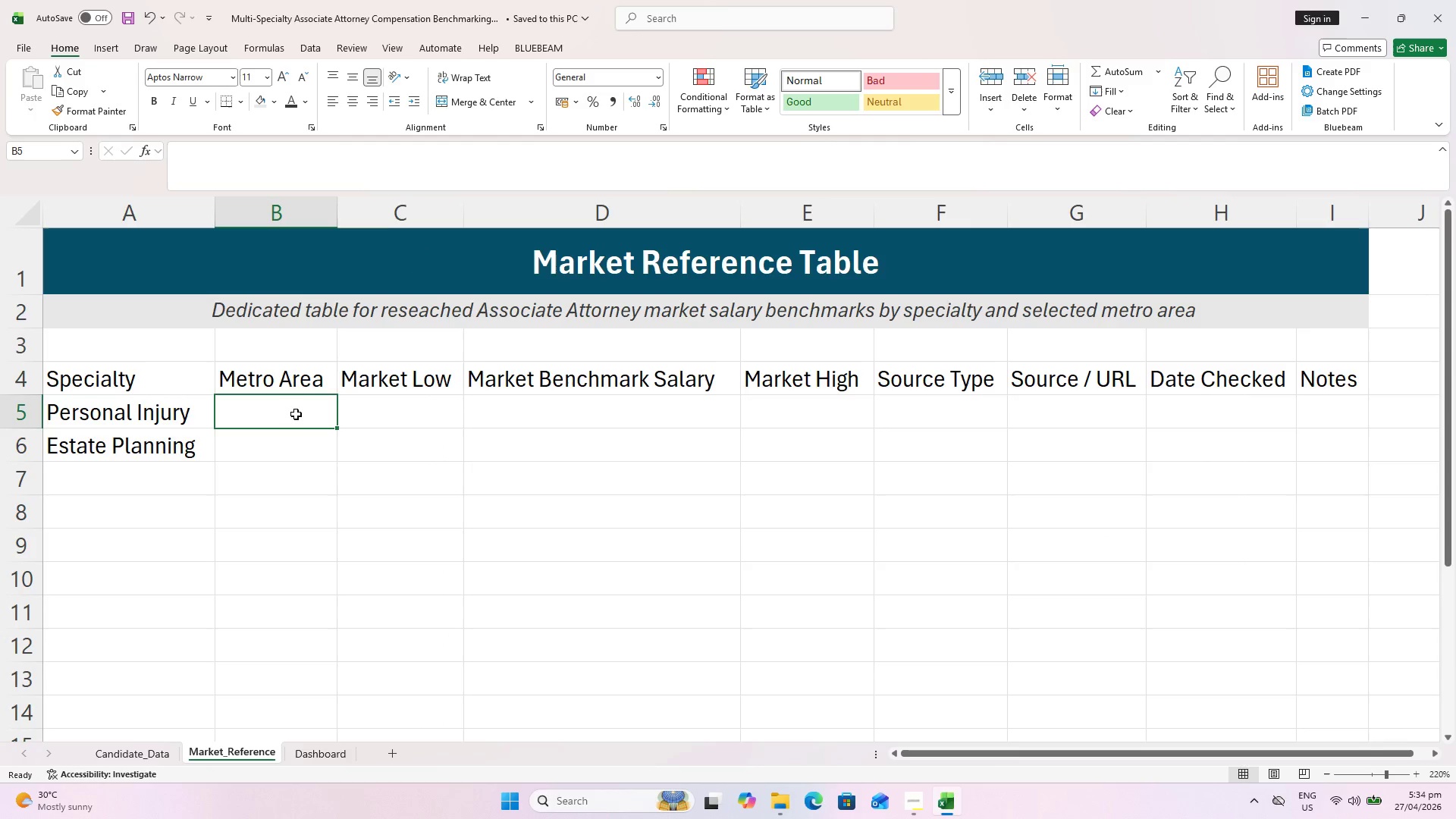 
key(Control+S)
 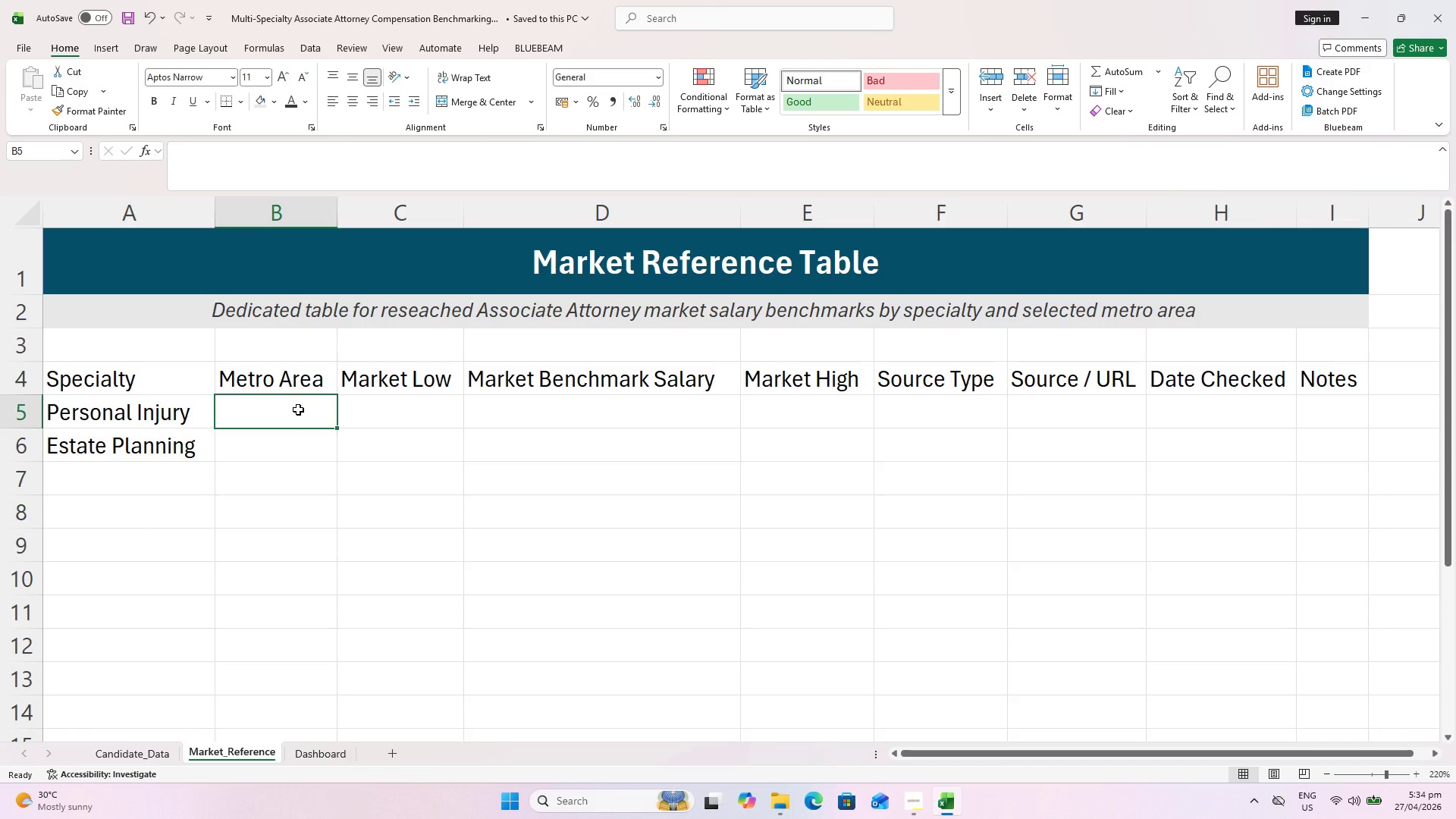 
wait(5.2)
 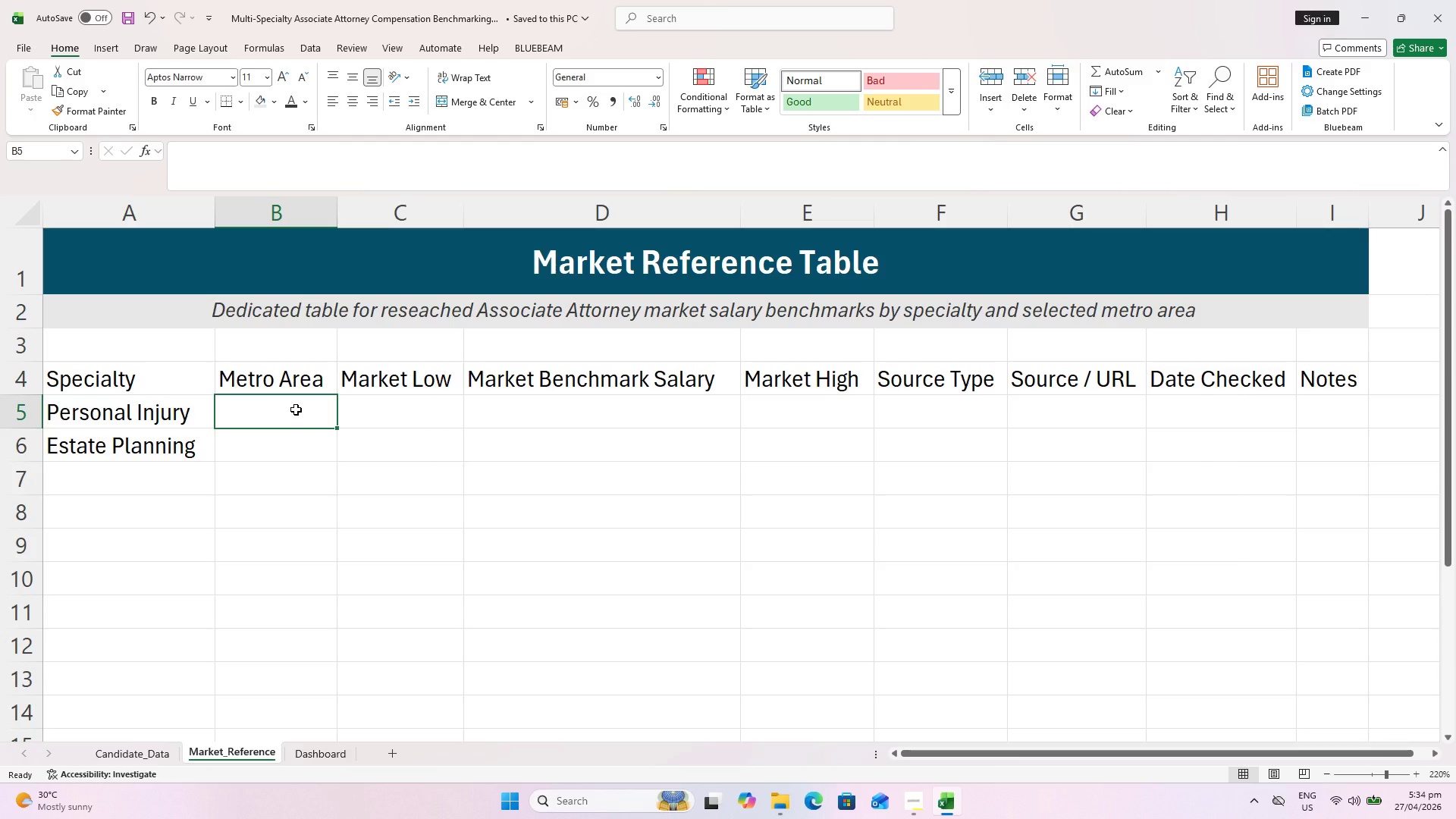 
type(Chi)
 